 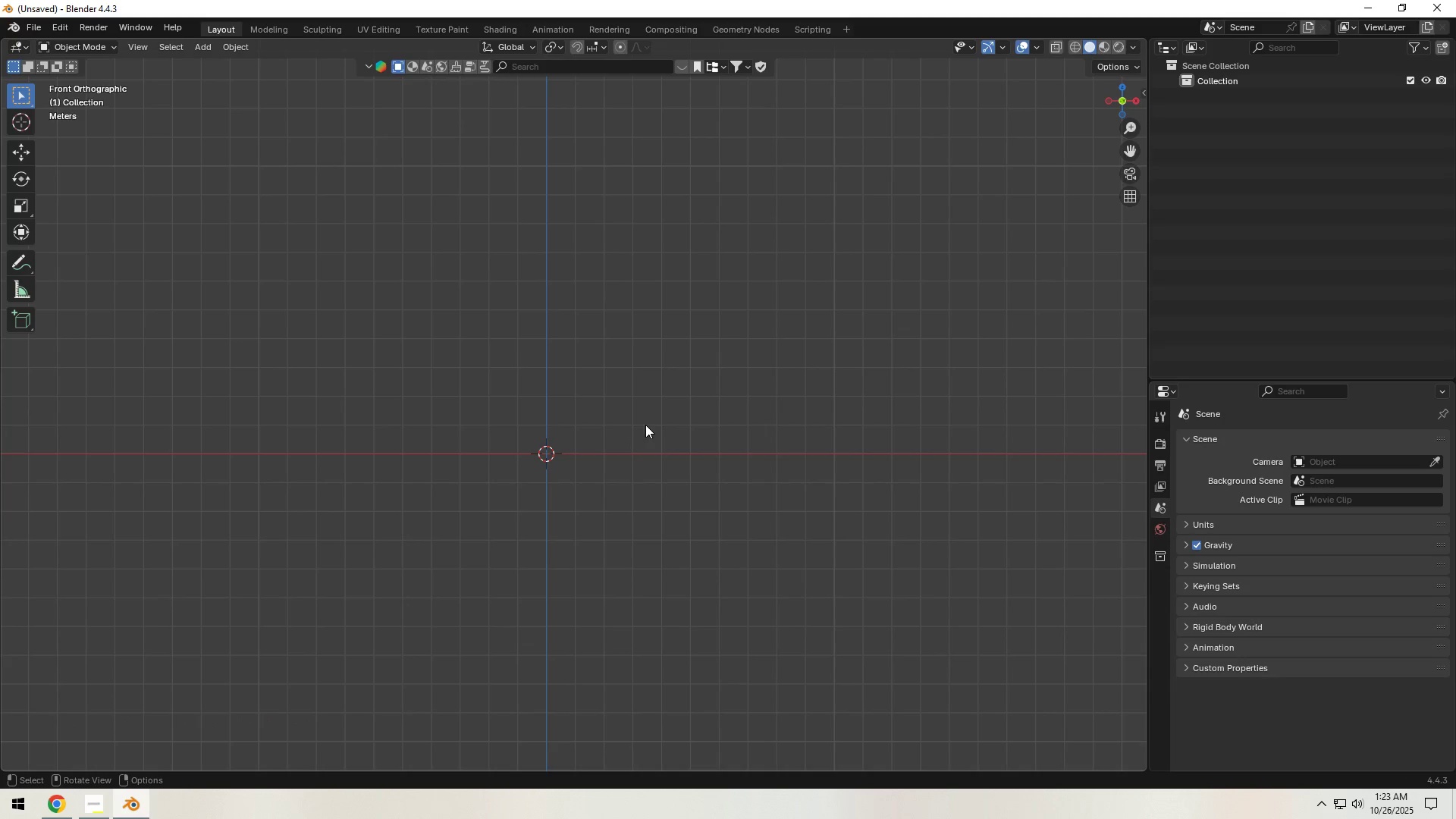 
key(Control+ControlLeft)
 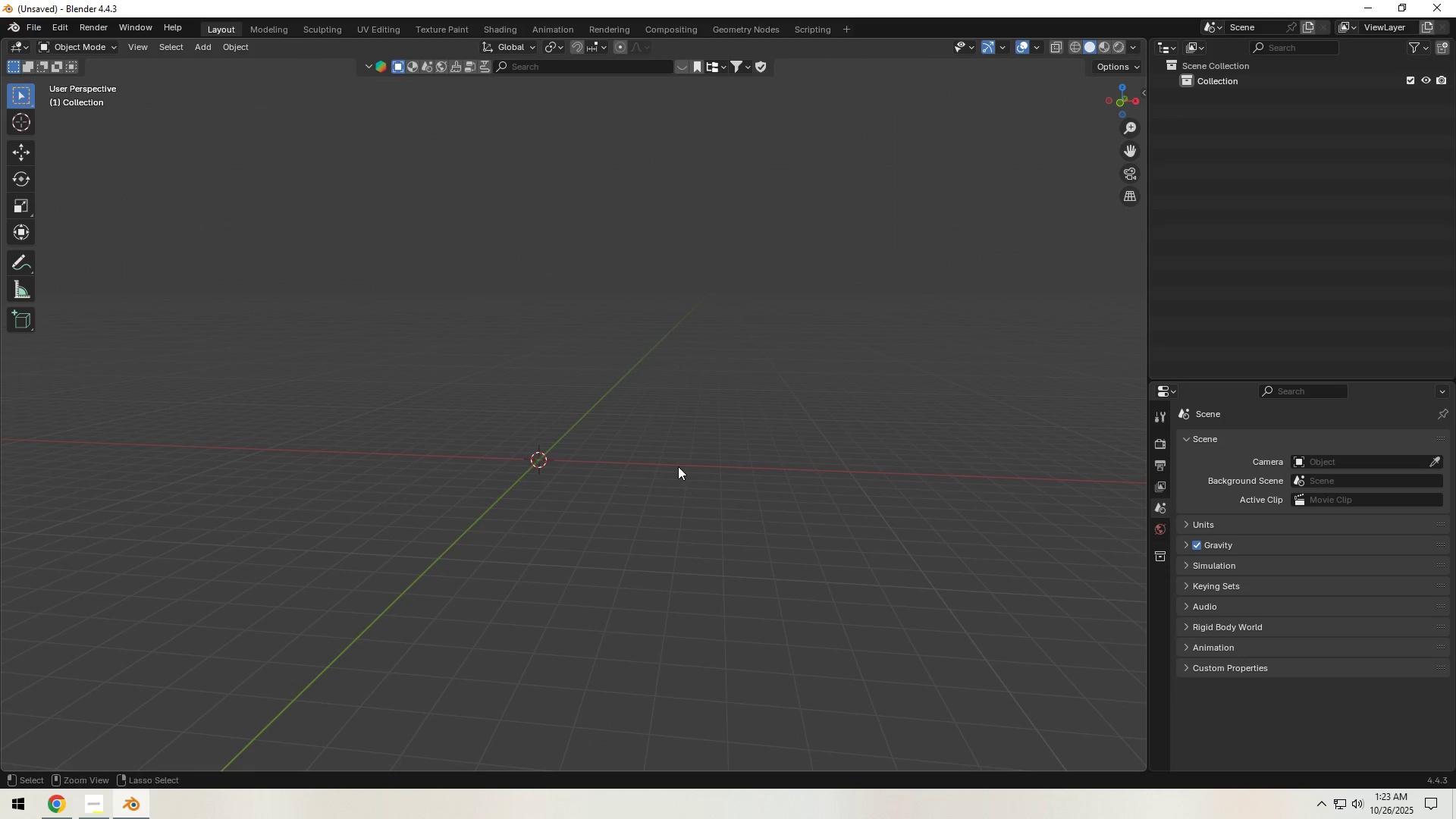 
key(Control+S)
 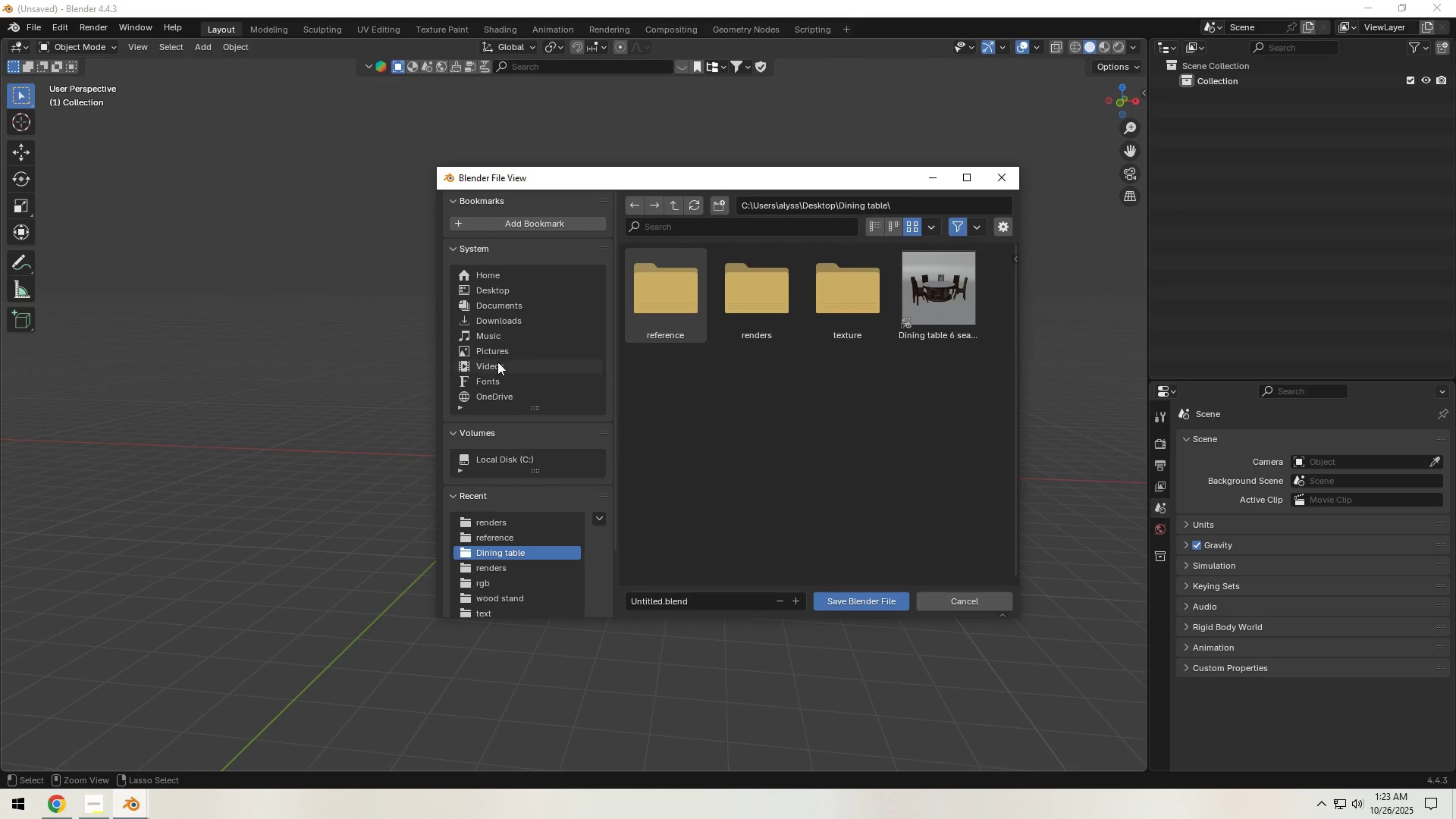 
left_click([502, 290])
 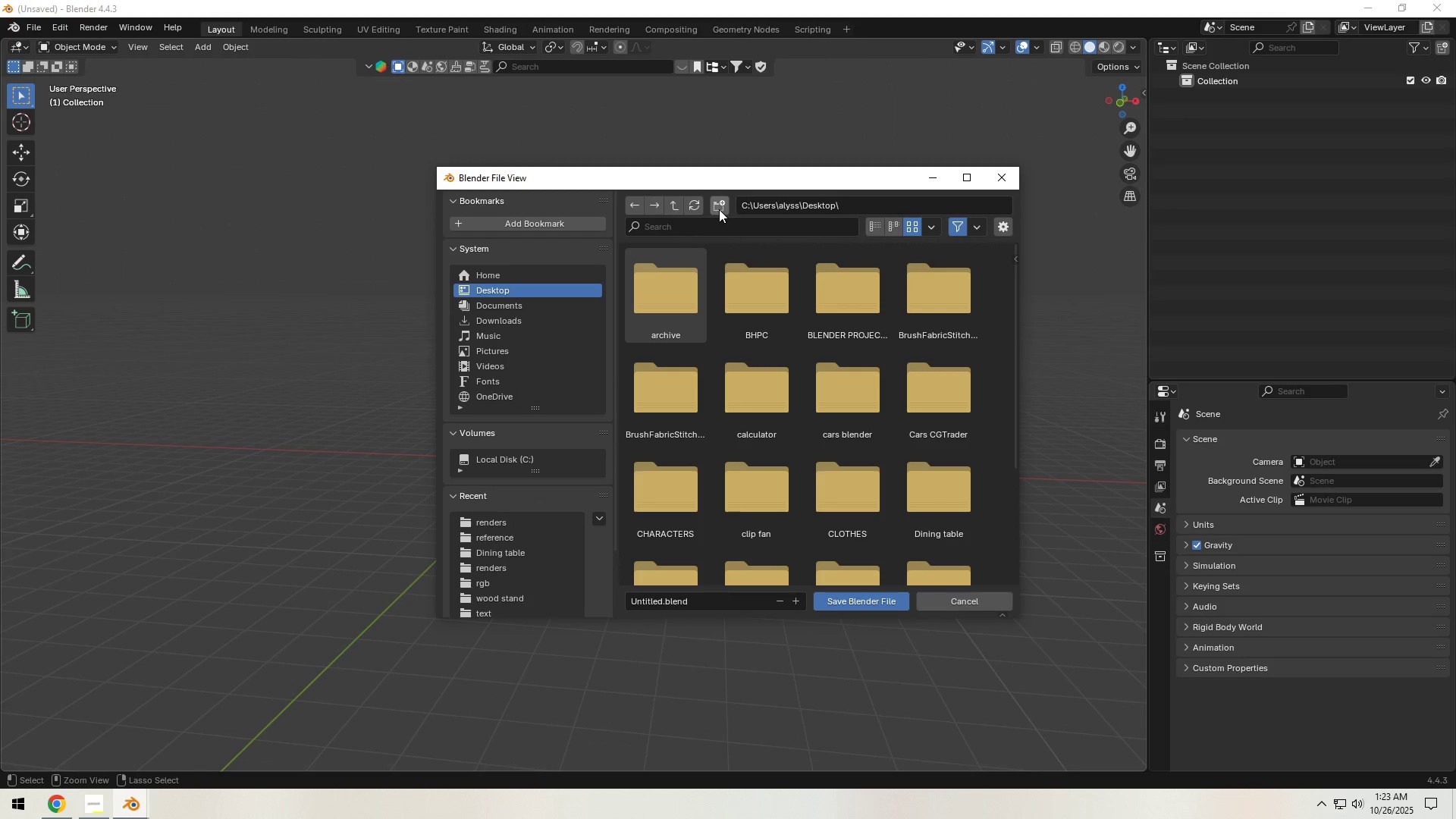 
left_click([718, 209])
 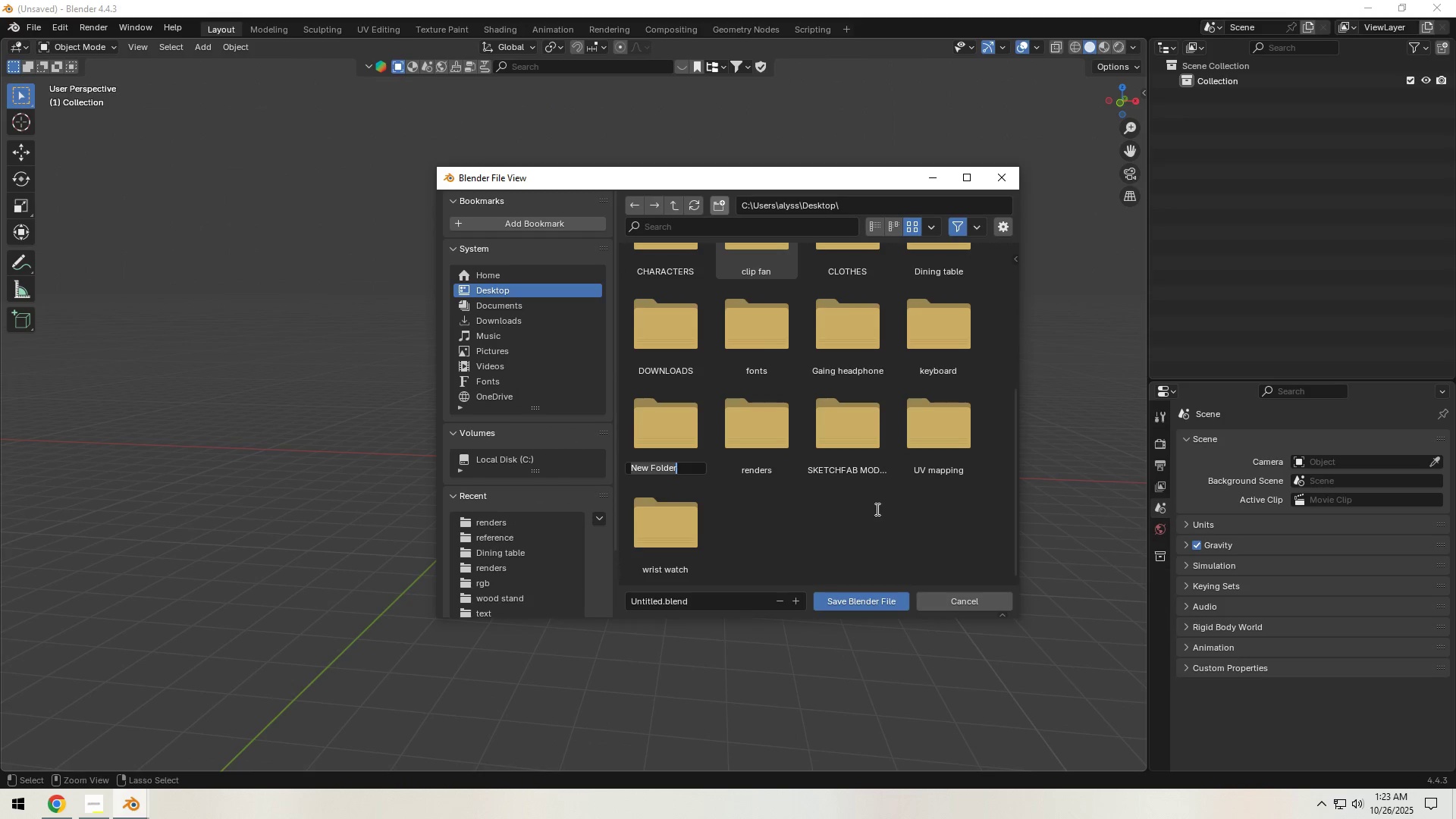 
type(Portable speaker)
 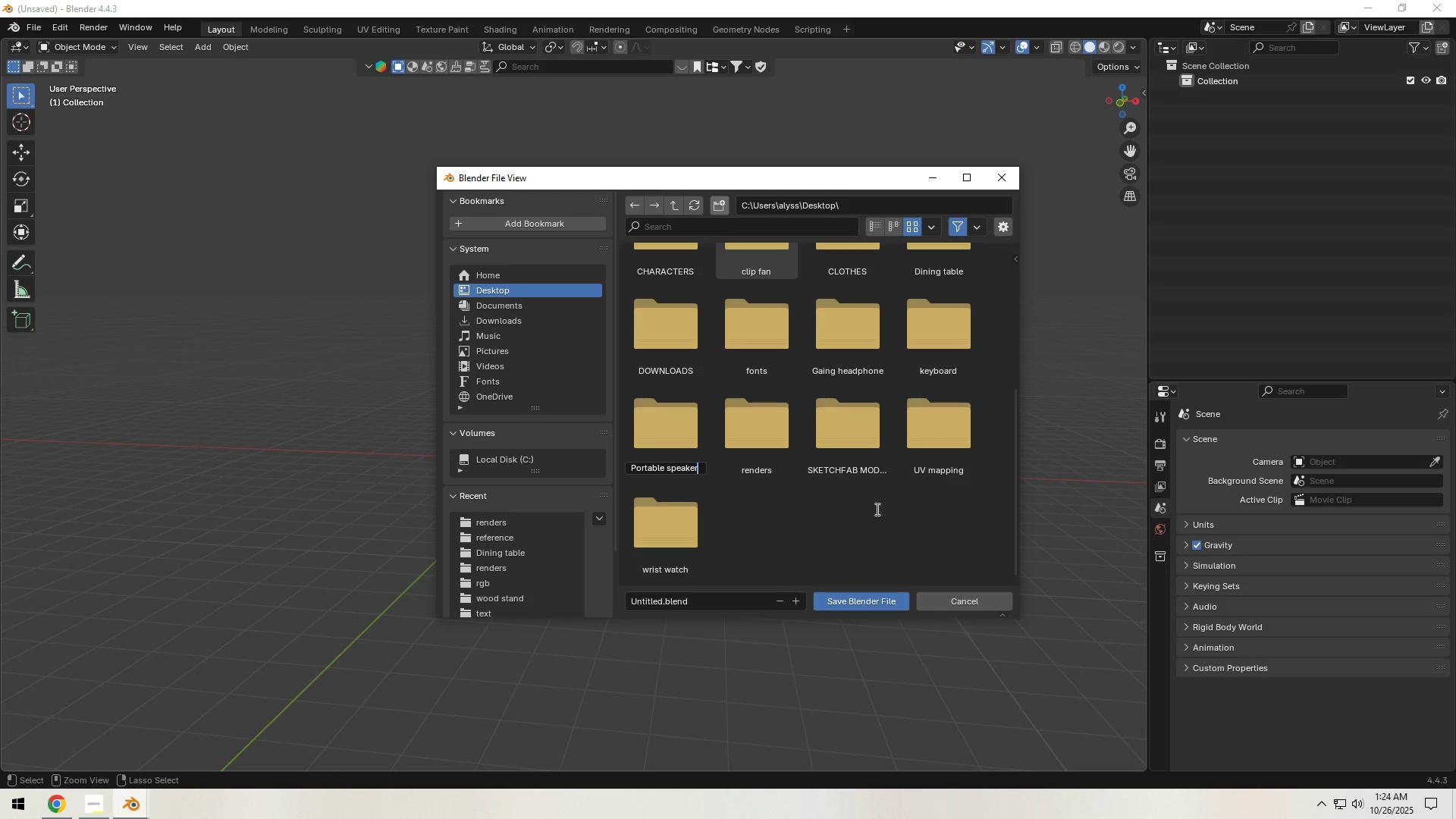 
key(Enter)
 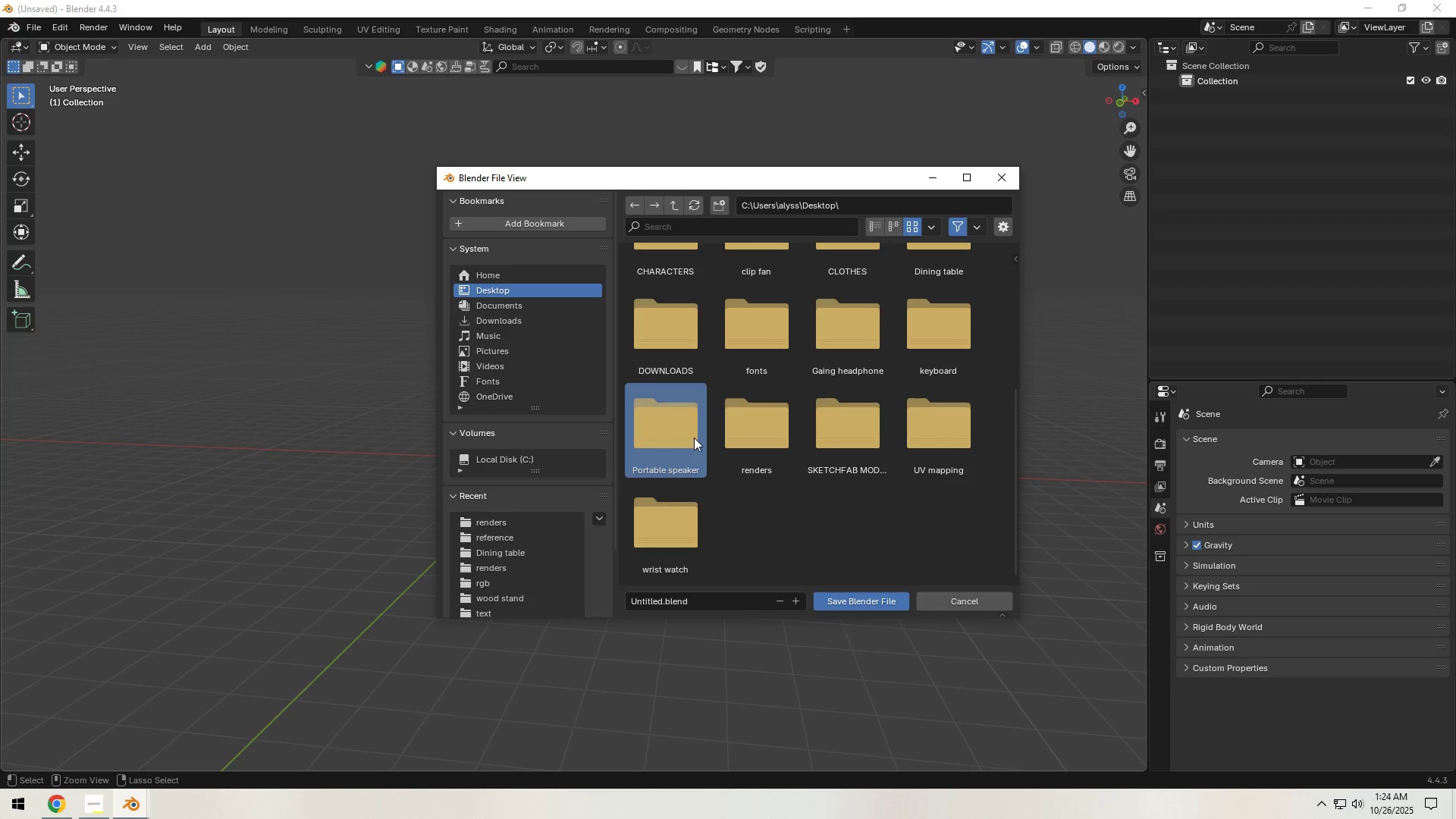 
double_click([689, 435])
 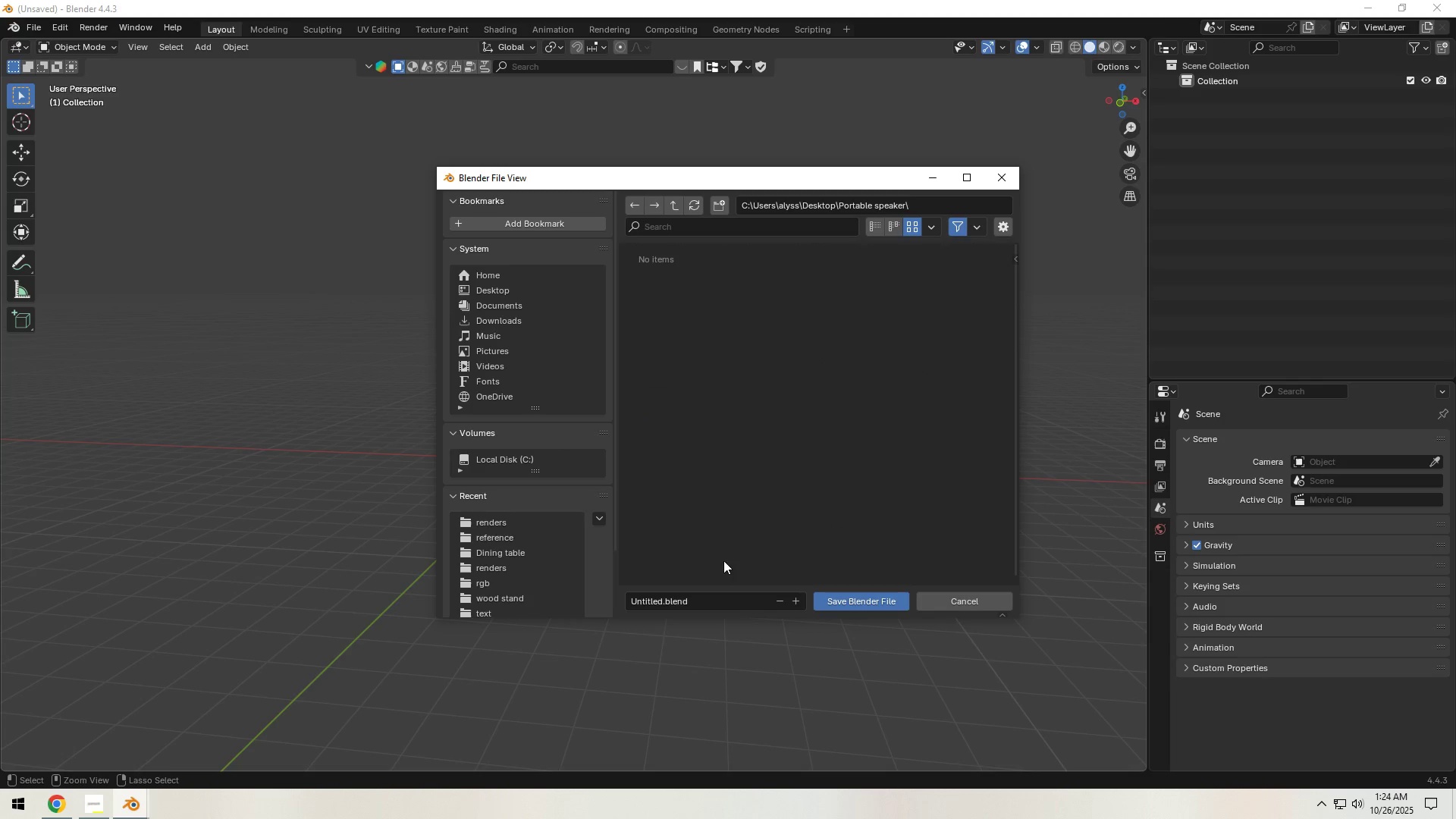 
left_click([713, 602])
 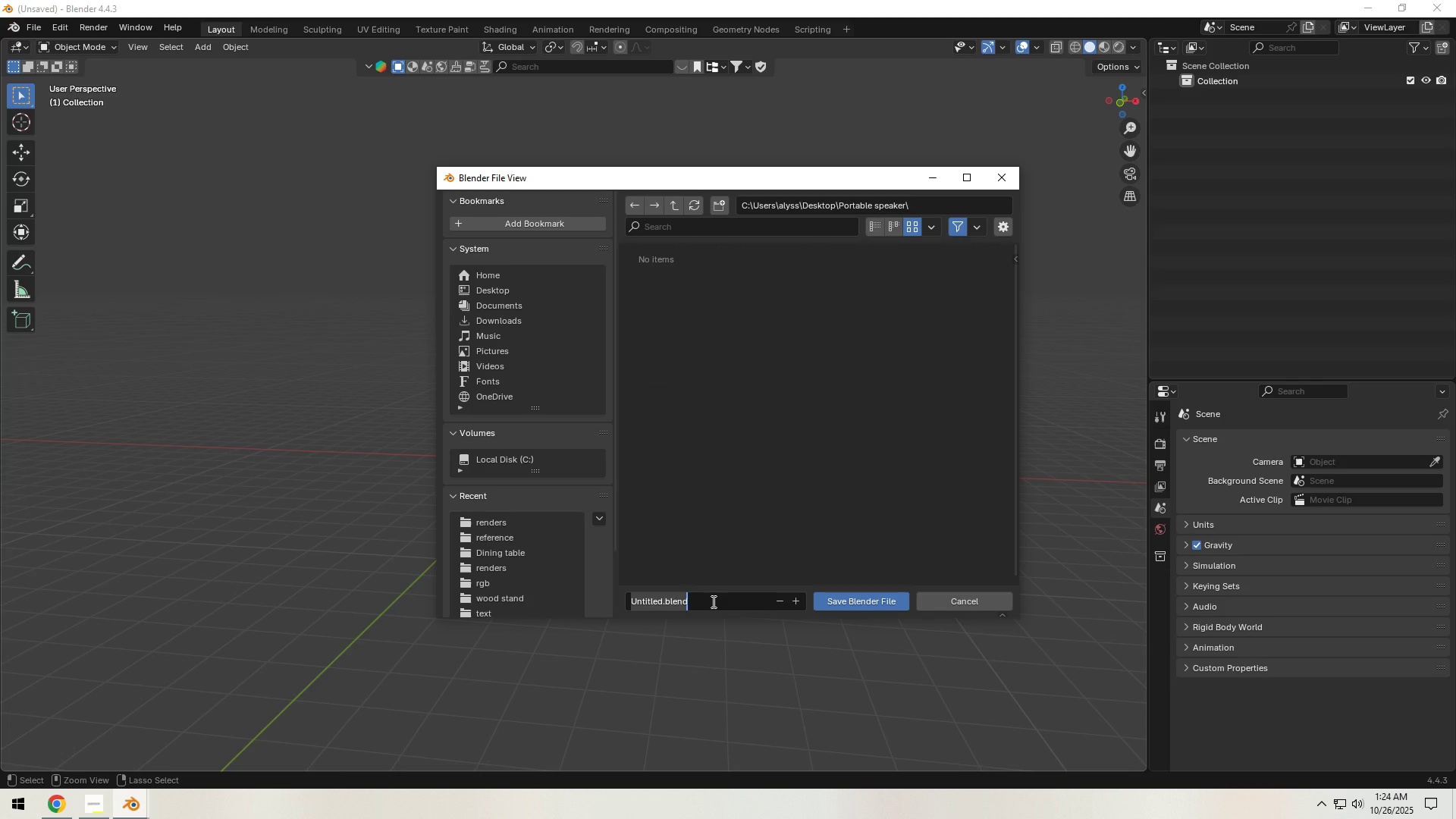 
type(Pr)
key(Backspace)
type(ortable speaker blender file)
 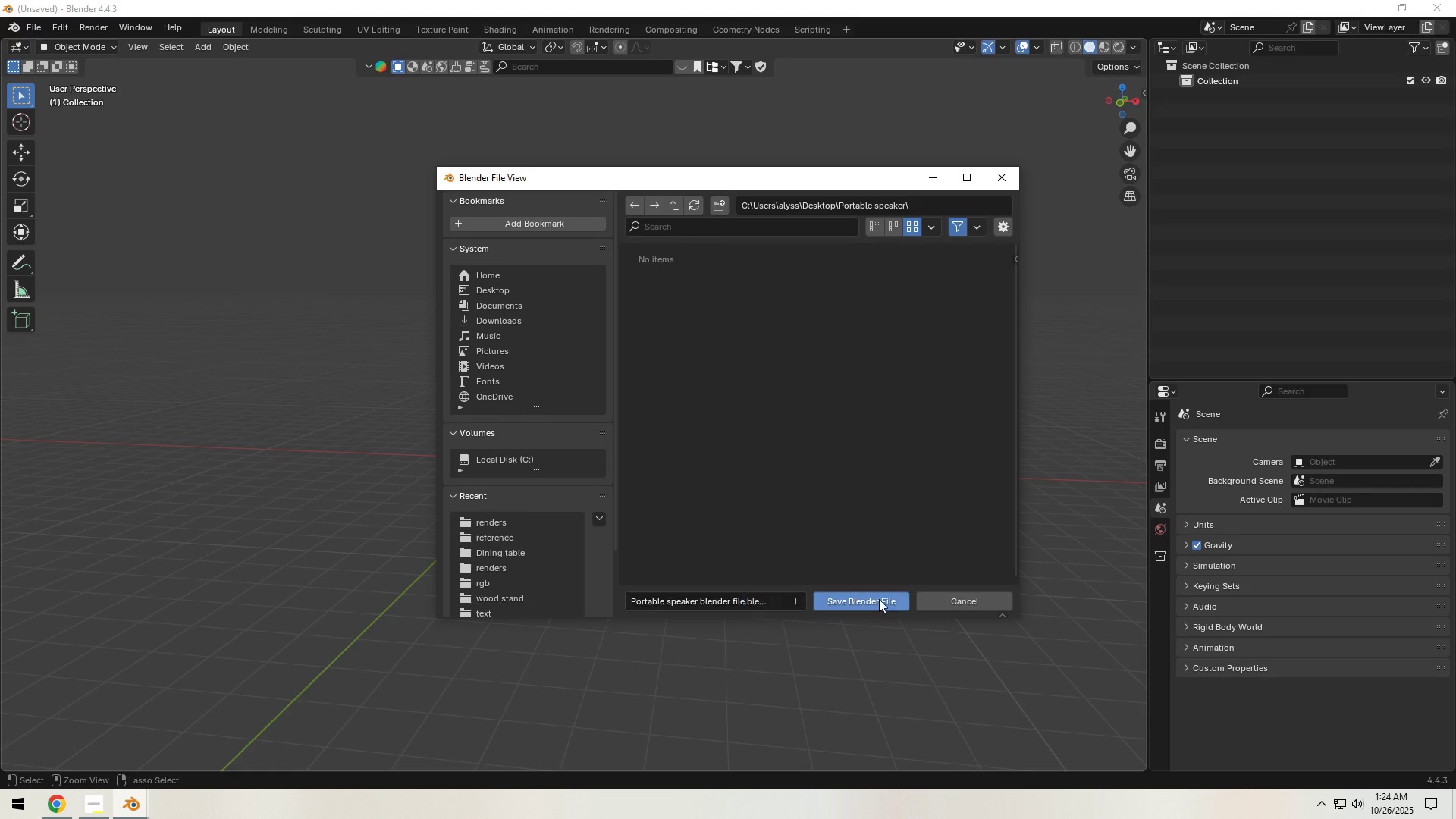 
double_click([878, 601])
 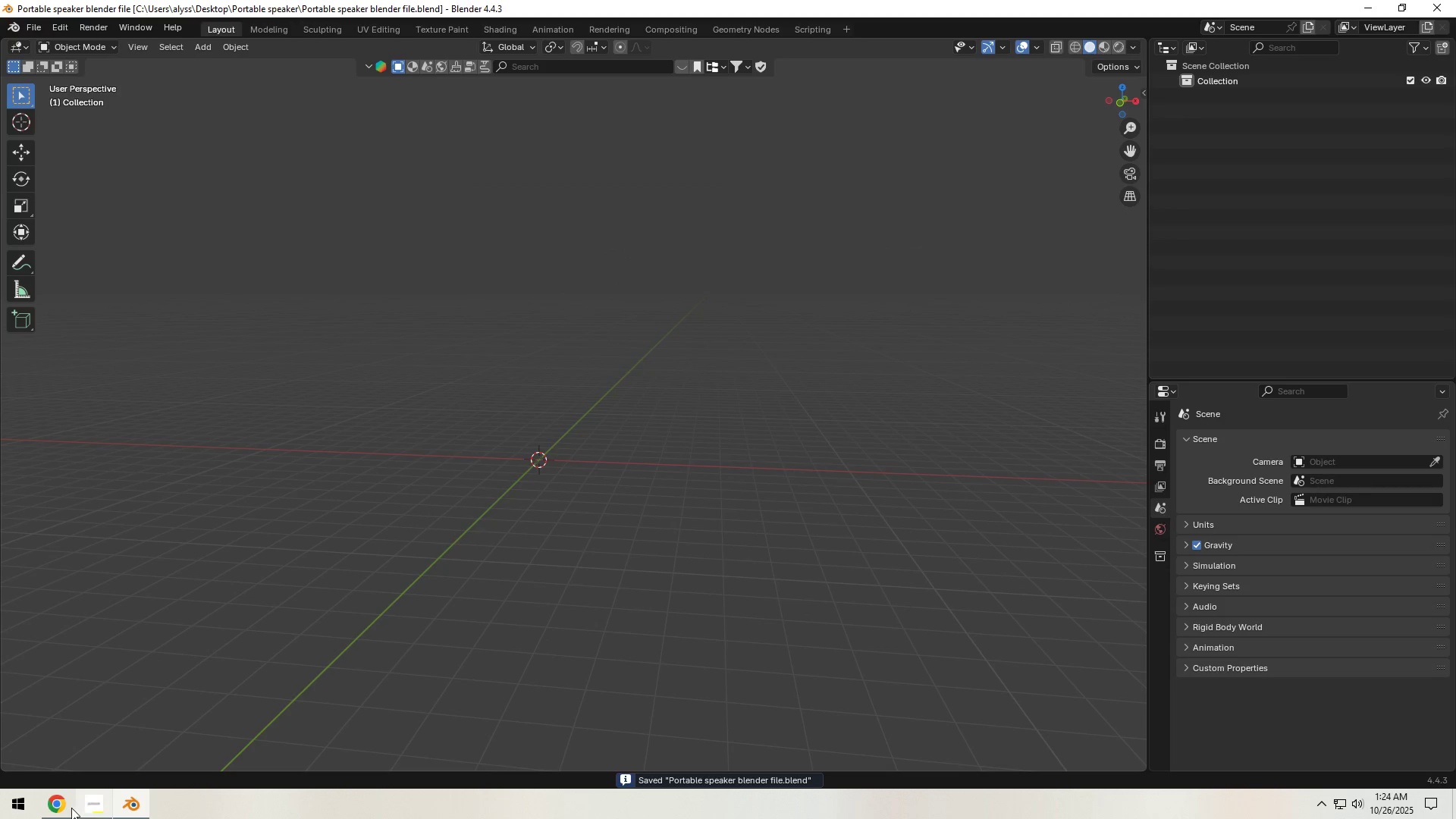 
left_click([64, 806])
 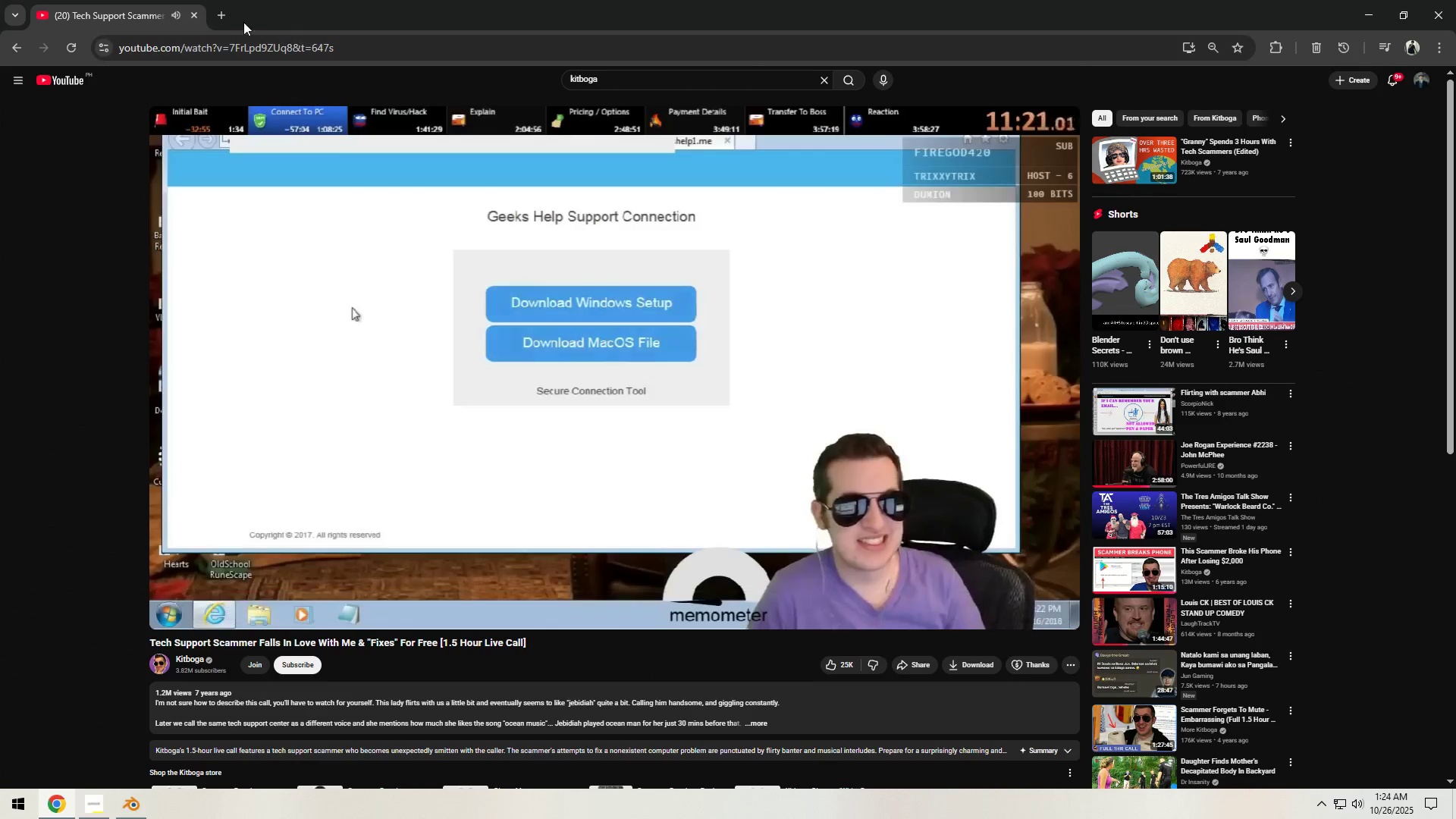 
left_click([226, 15])
 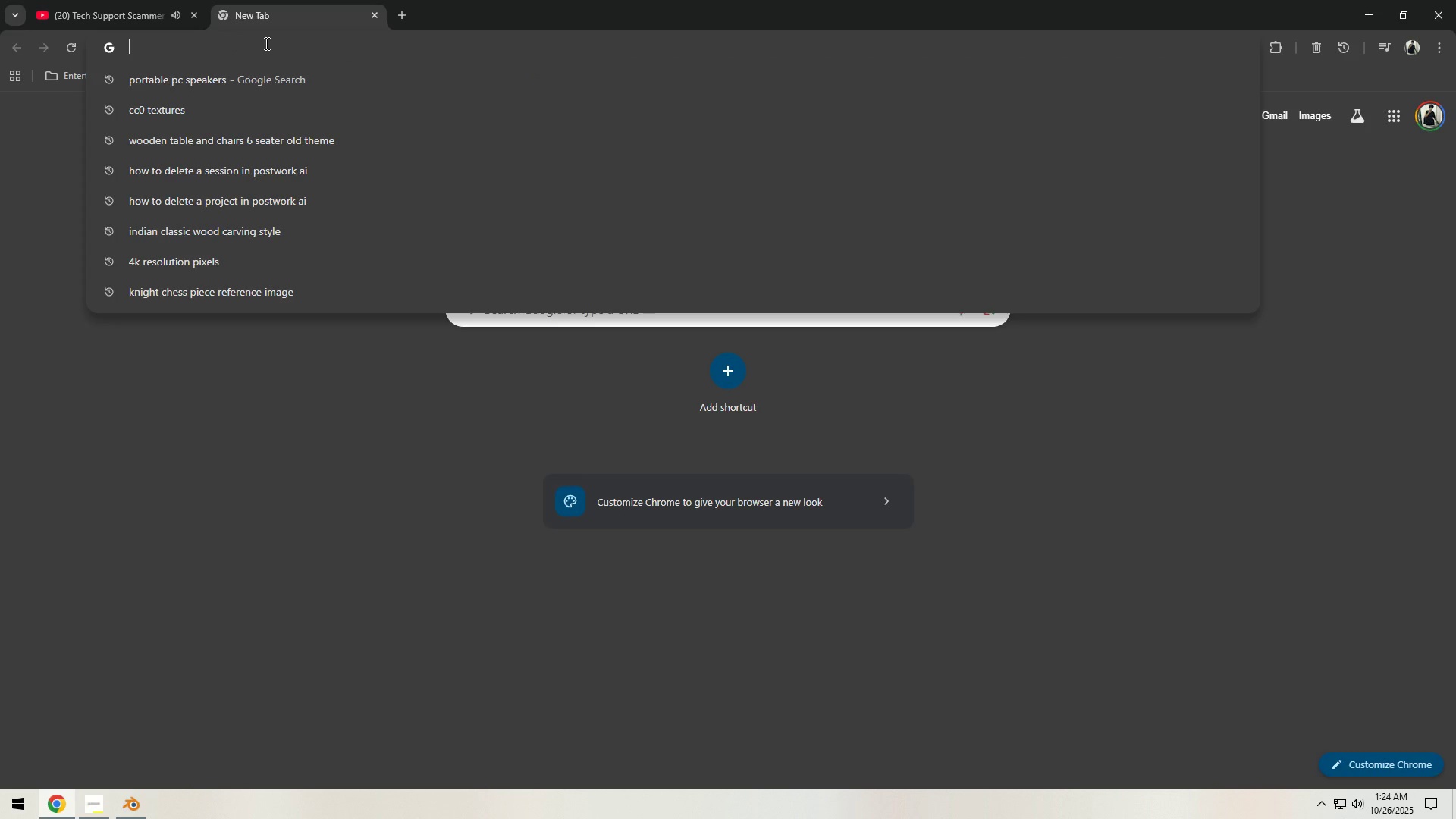 
type(portable wird)
key(Backspace)
type(ed s)
key(Backspace)
key(Backspace)
type(compt)
key(Backspace)
type(uter speaker)
 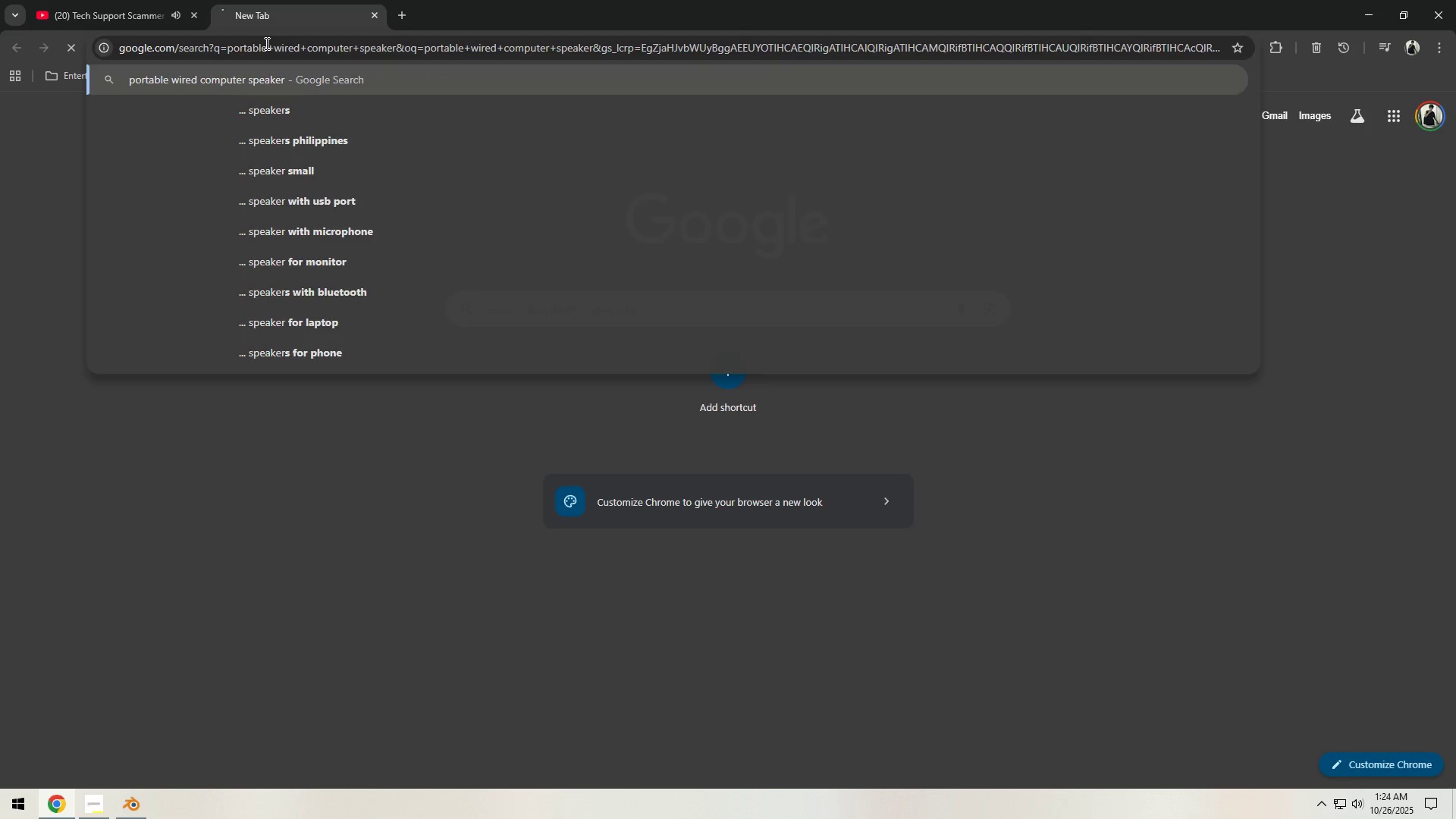 
key(Enter)
 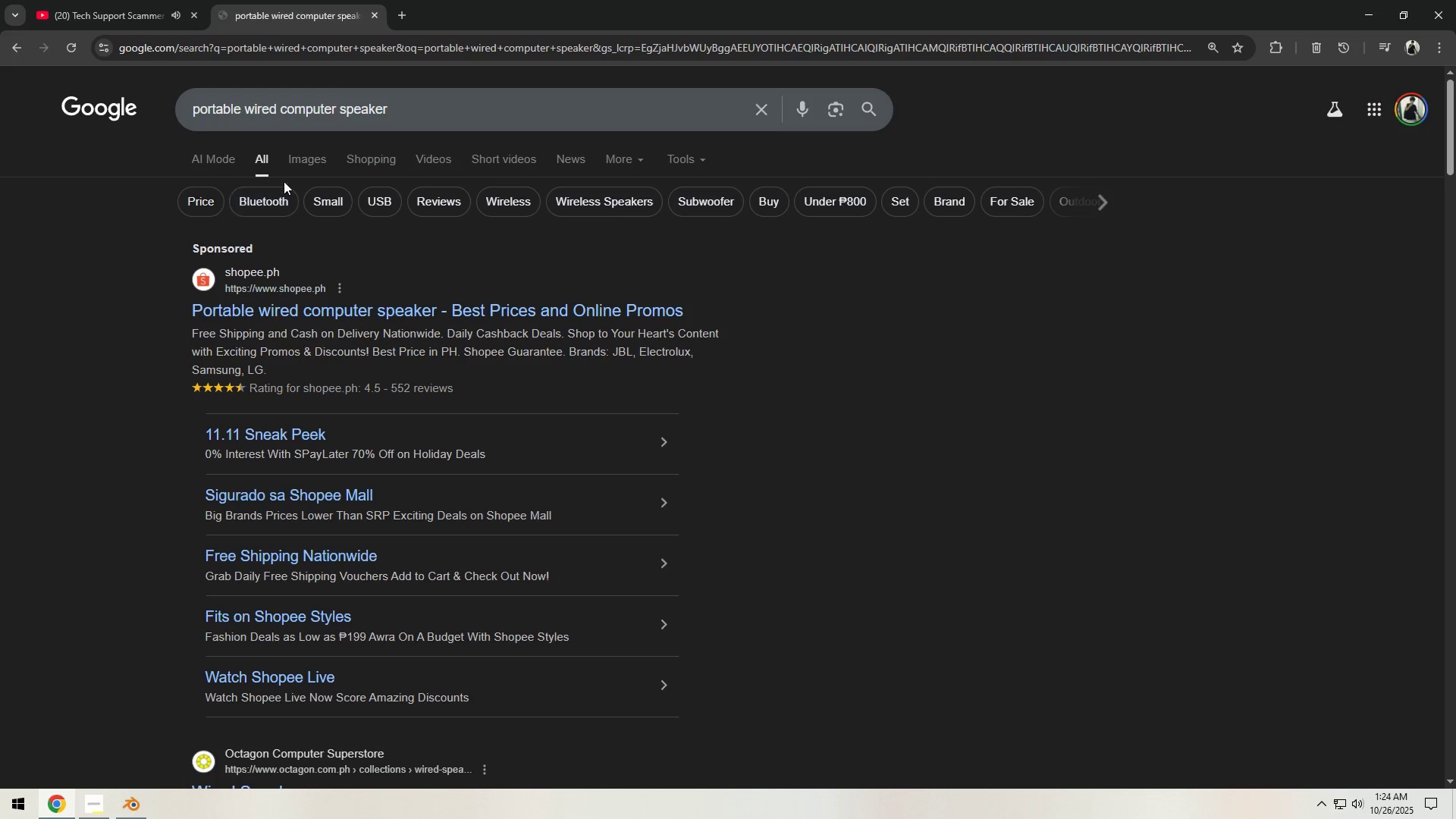 
left_click([321, 161])
 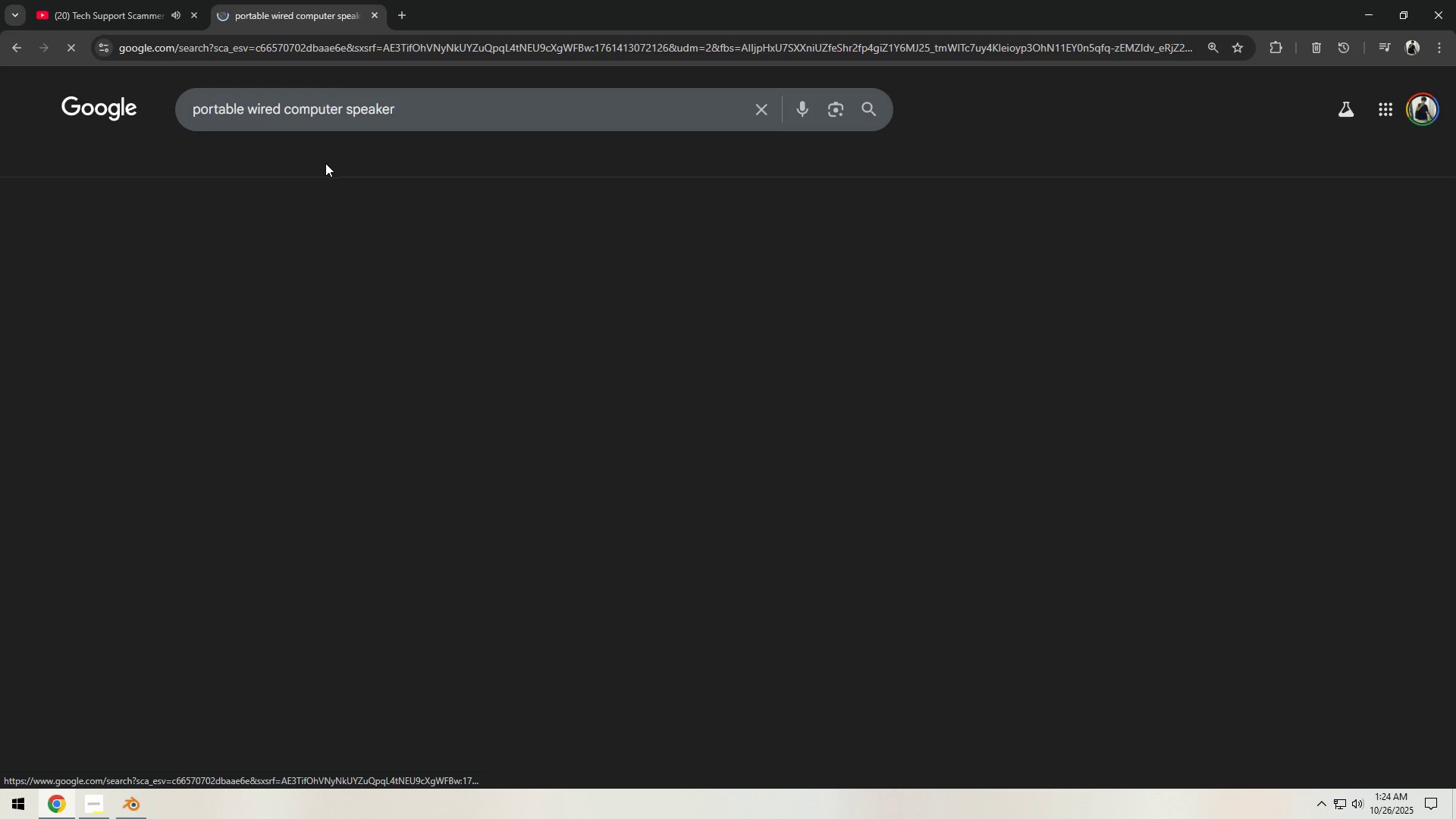 
mouse_move([351, 208])
 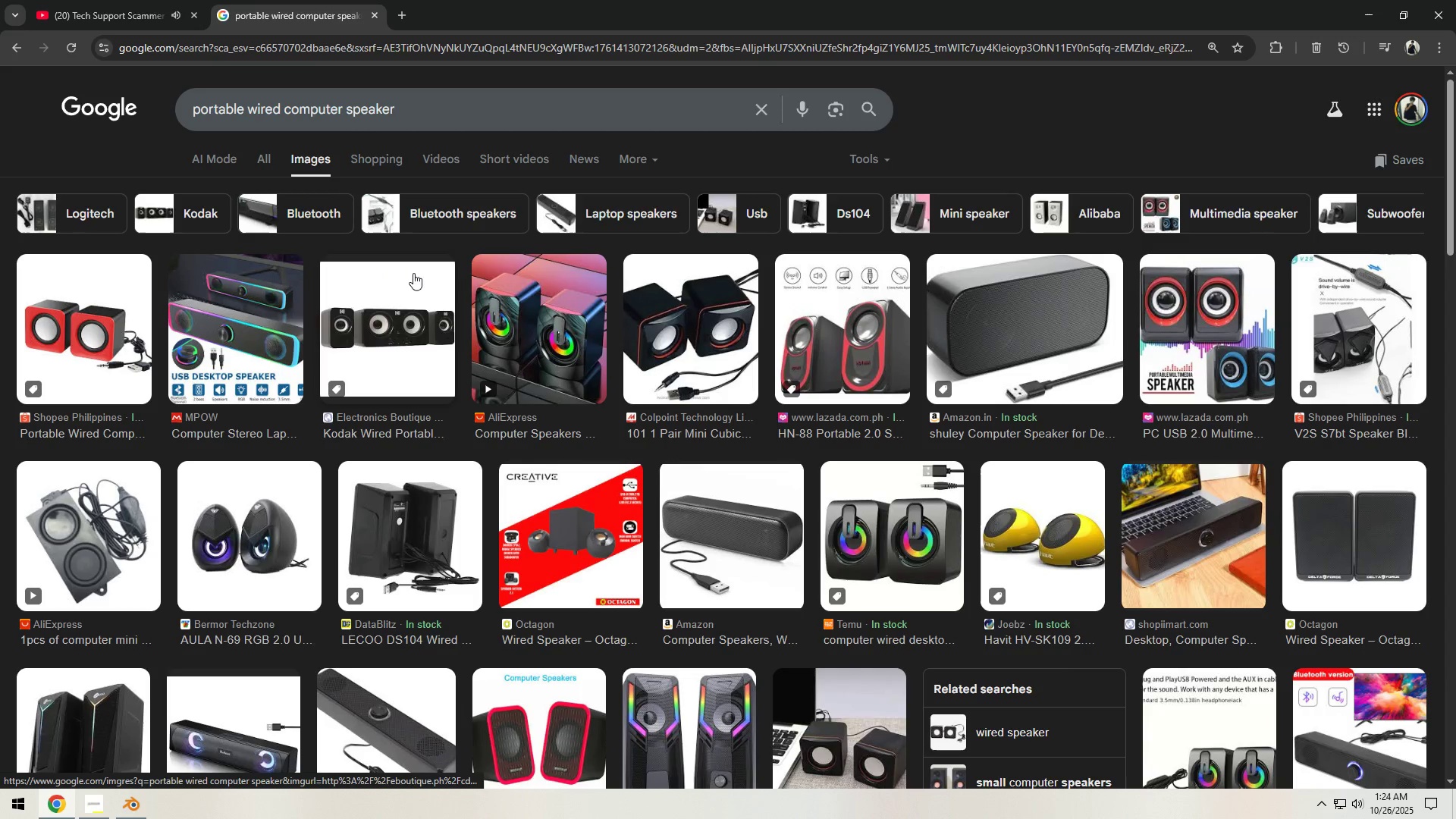 
left_click([692, 312])
 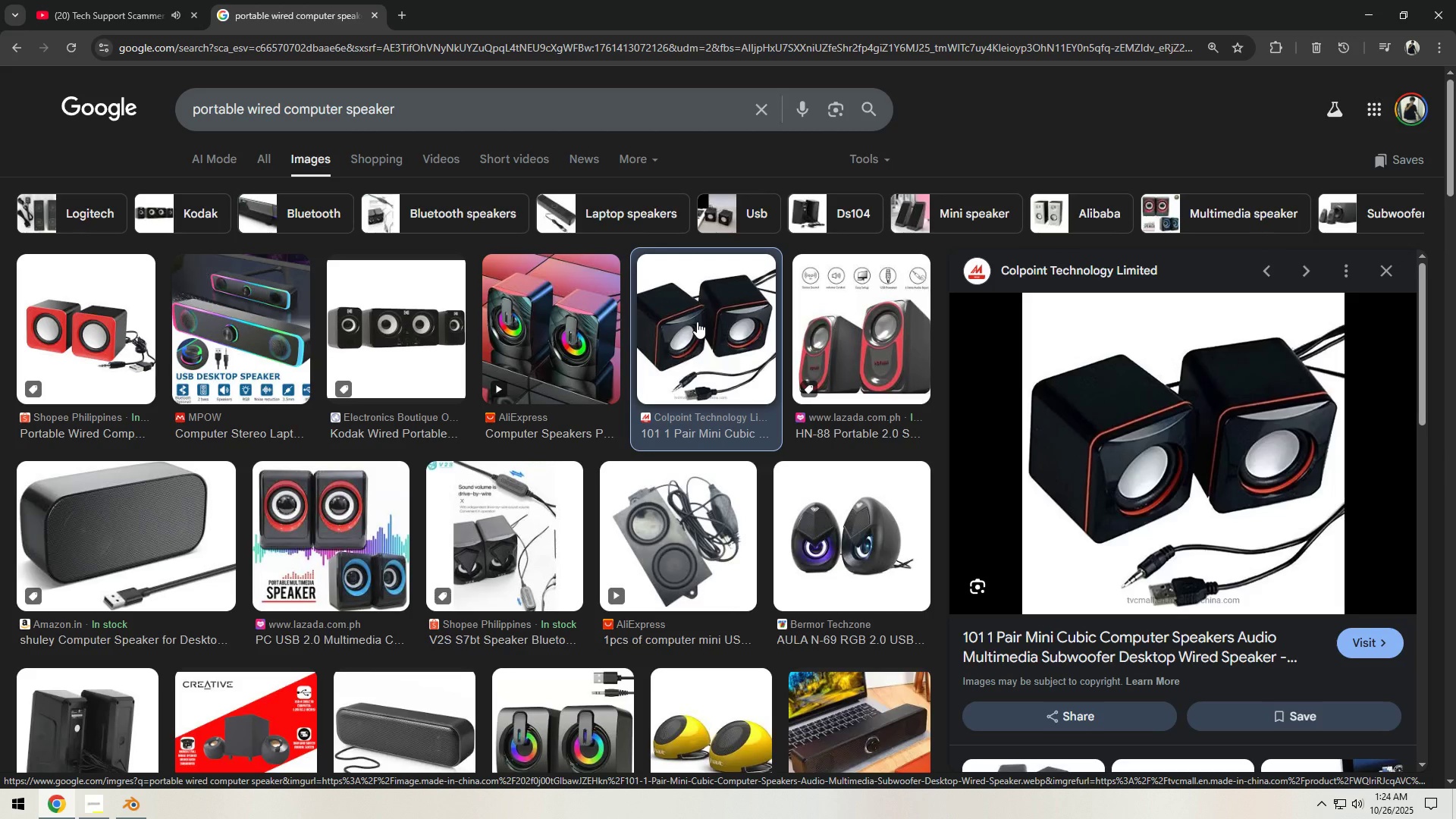 
scroll: coordinate [697, 338], scroll_direction: down, amount: 3.0
 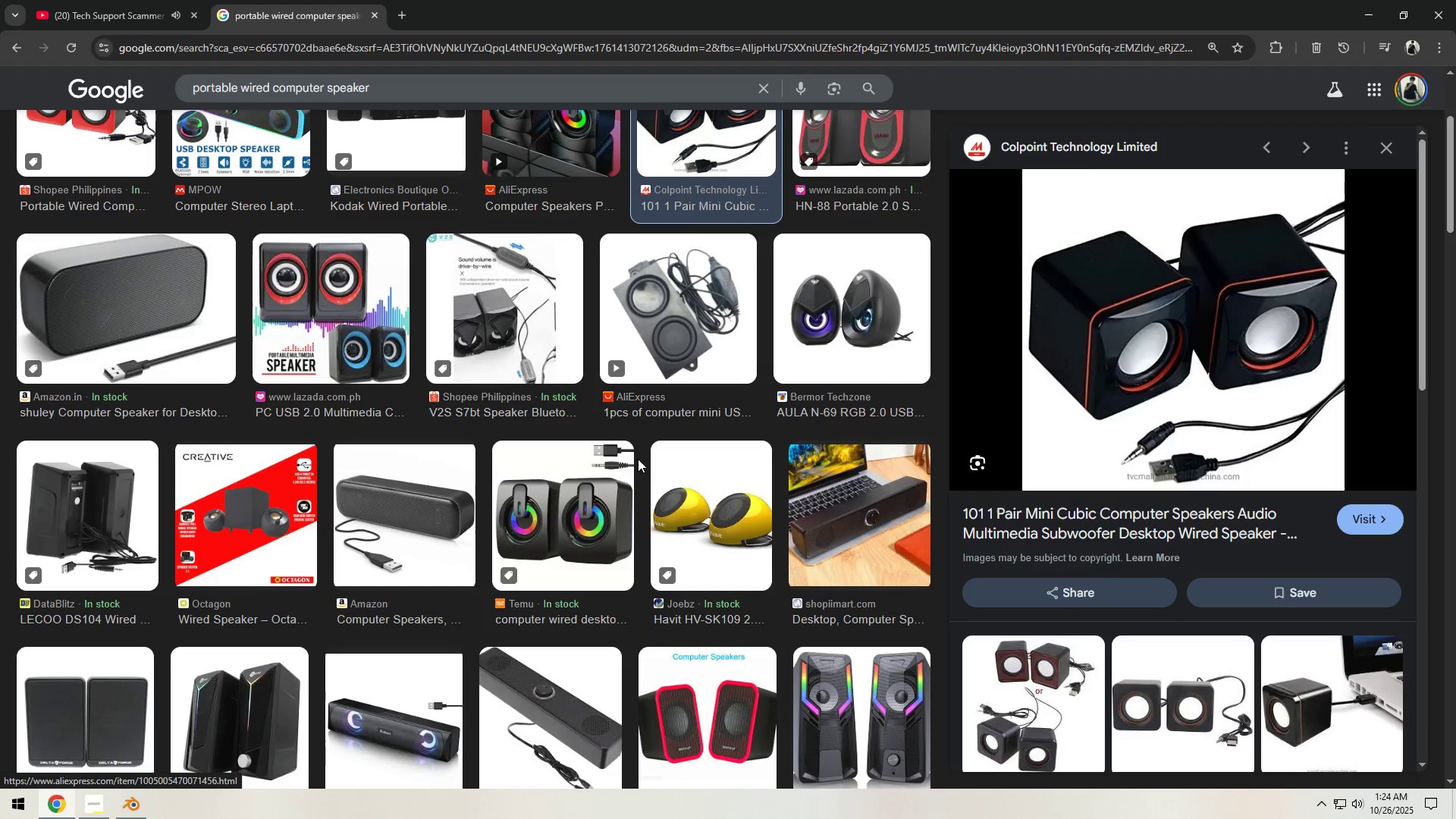 
left_click([582, 519])
 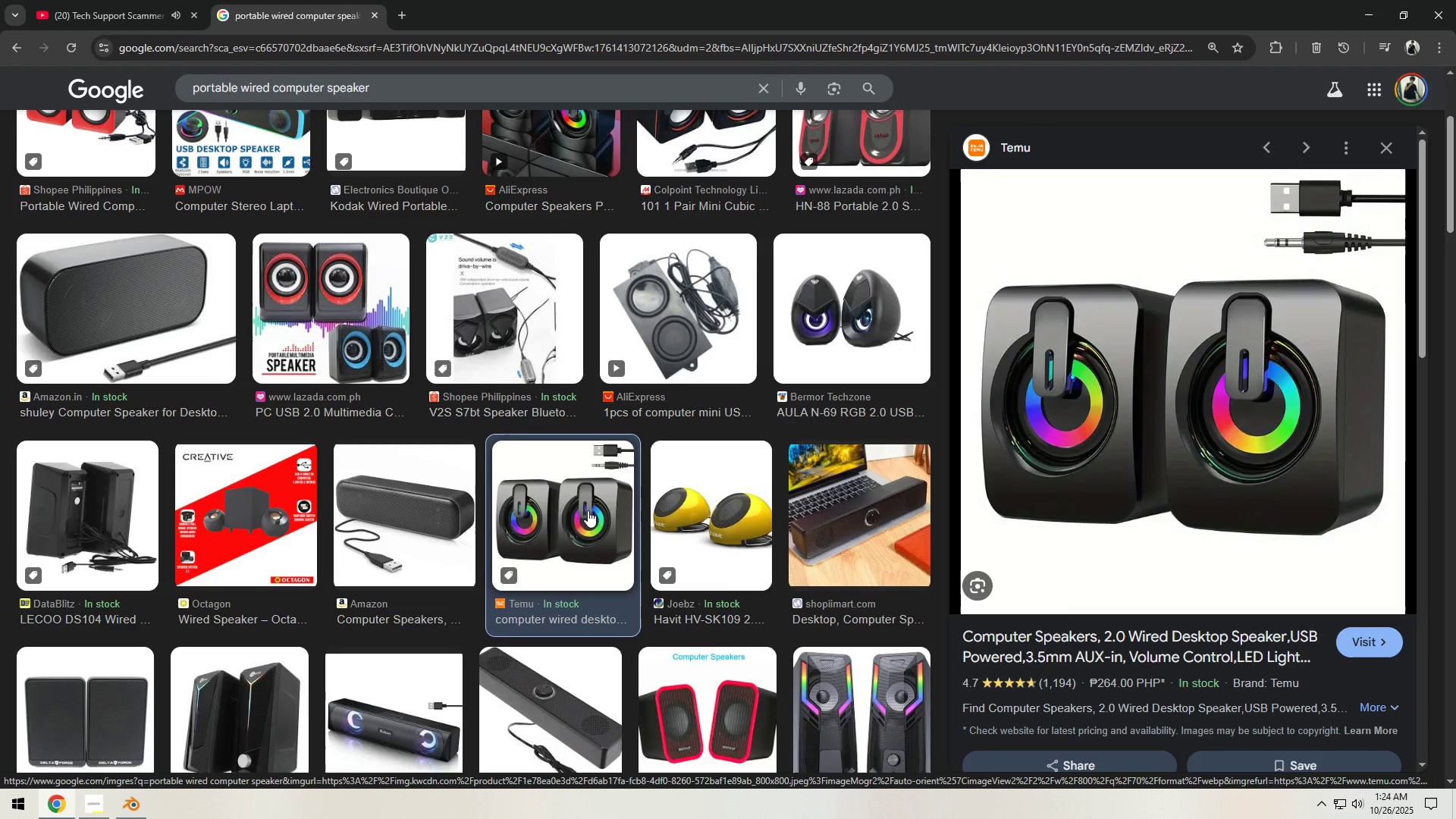 
scroll: coordinate [548, 510], scroll_direction: down, amount: 9.0
 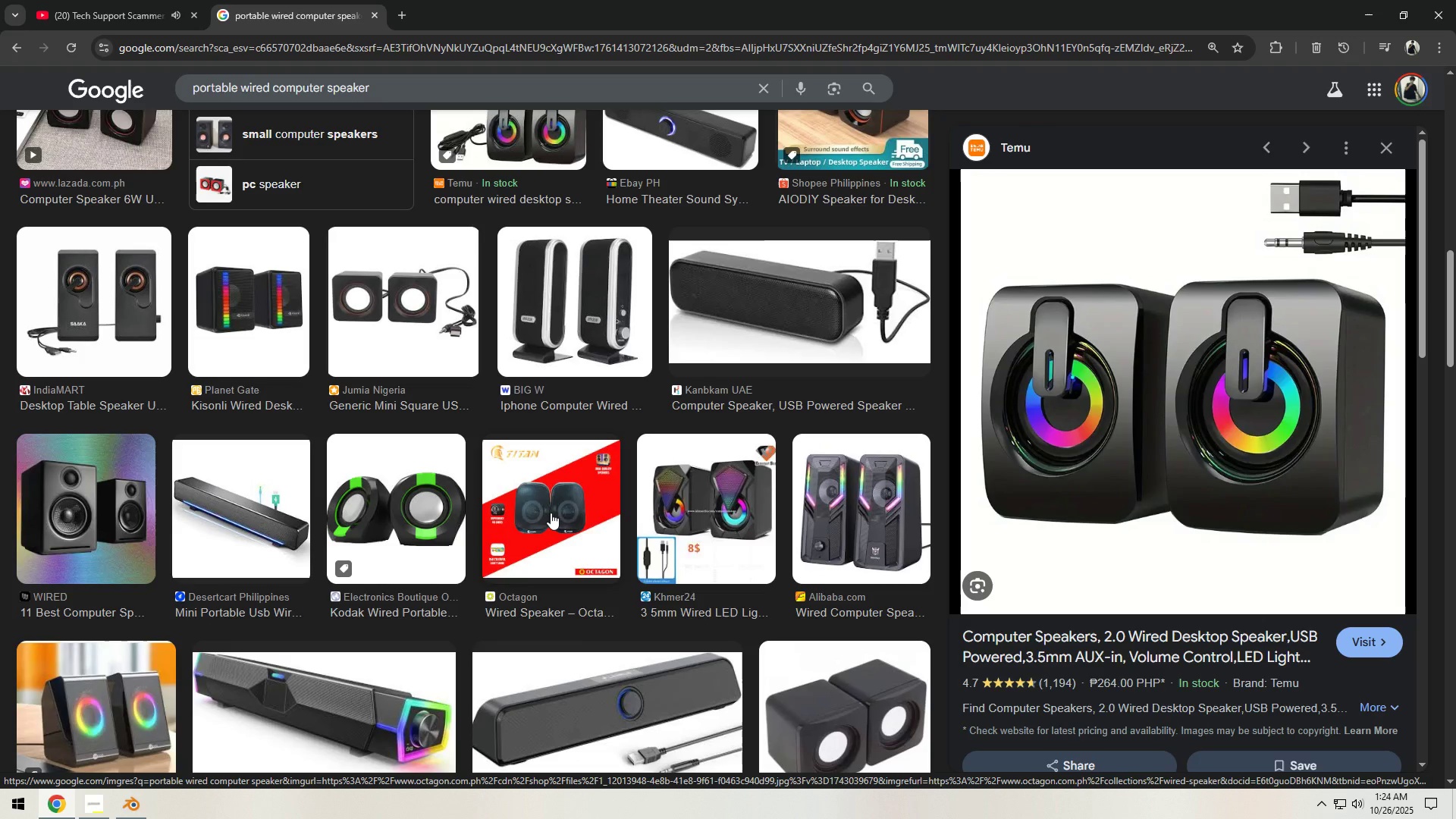 
wait(12.03)
 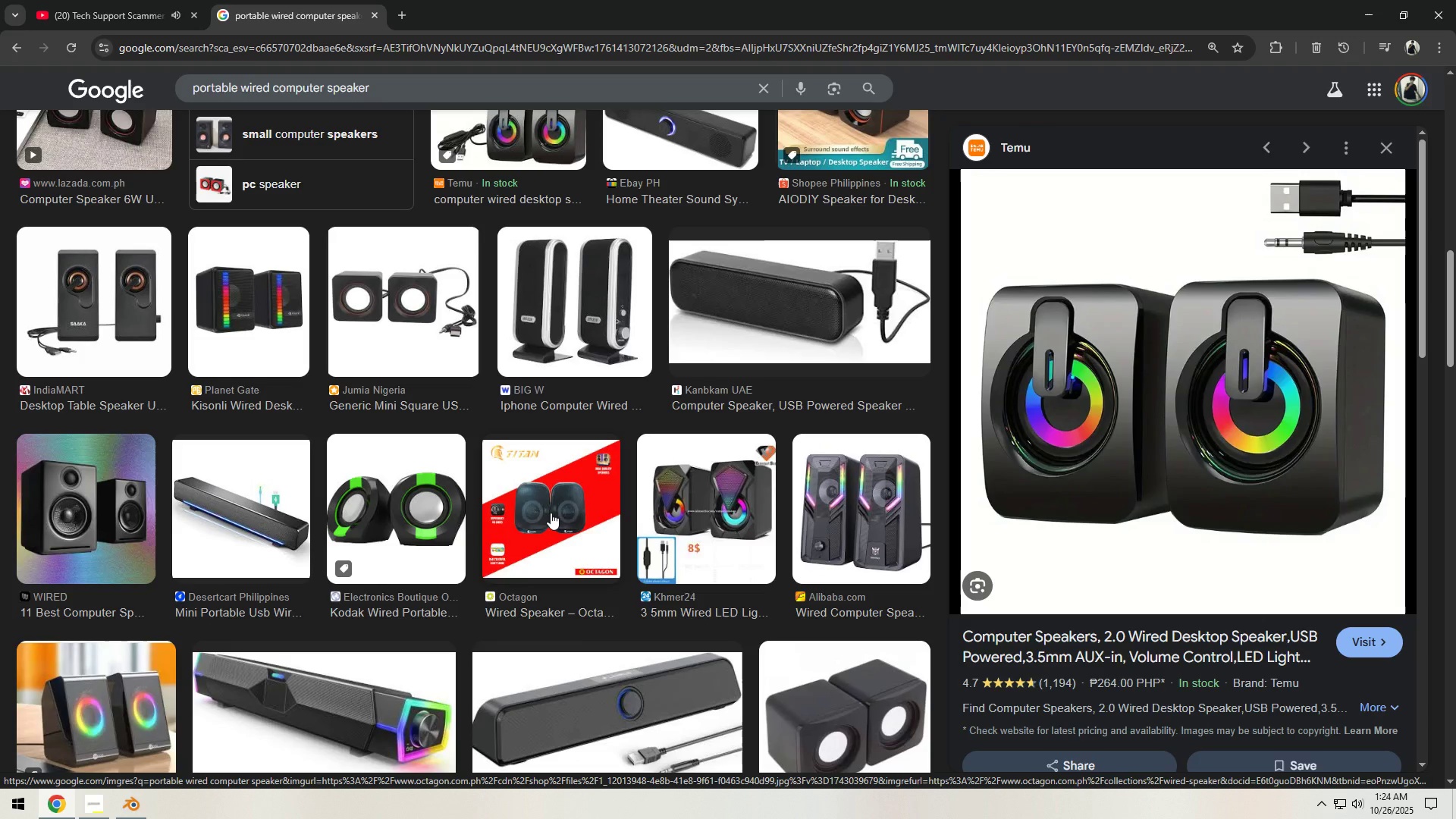 
left_click([133, 809])
 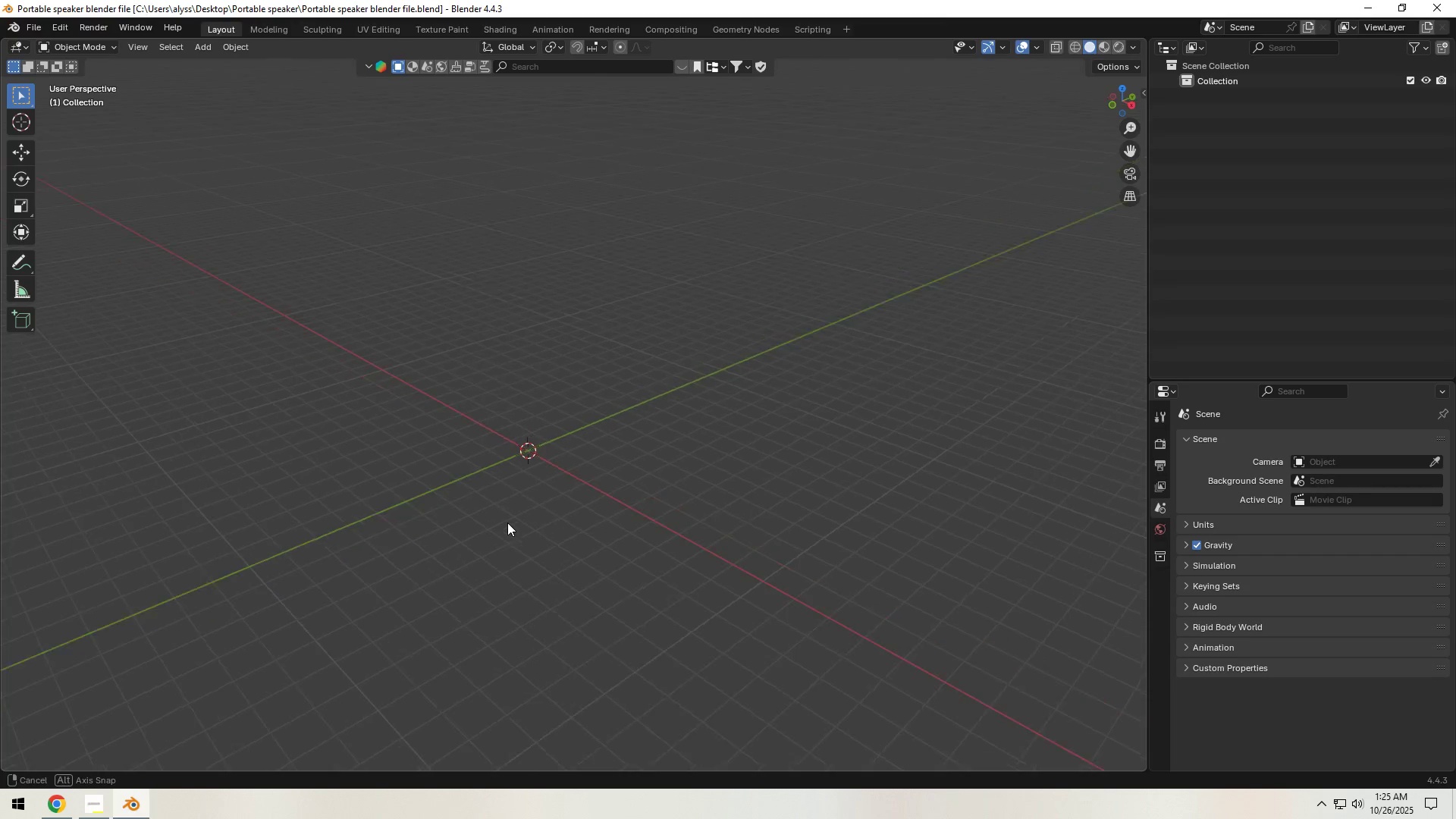 
key(Shift+A)
 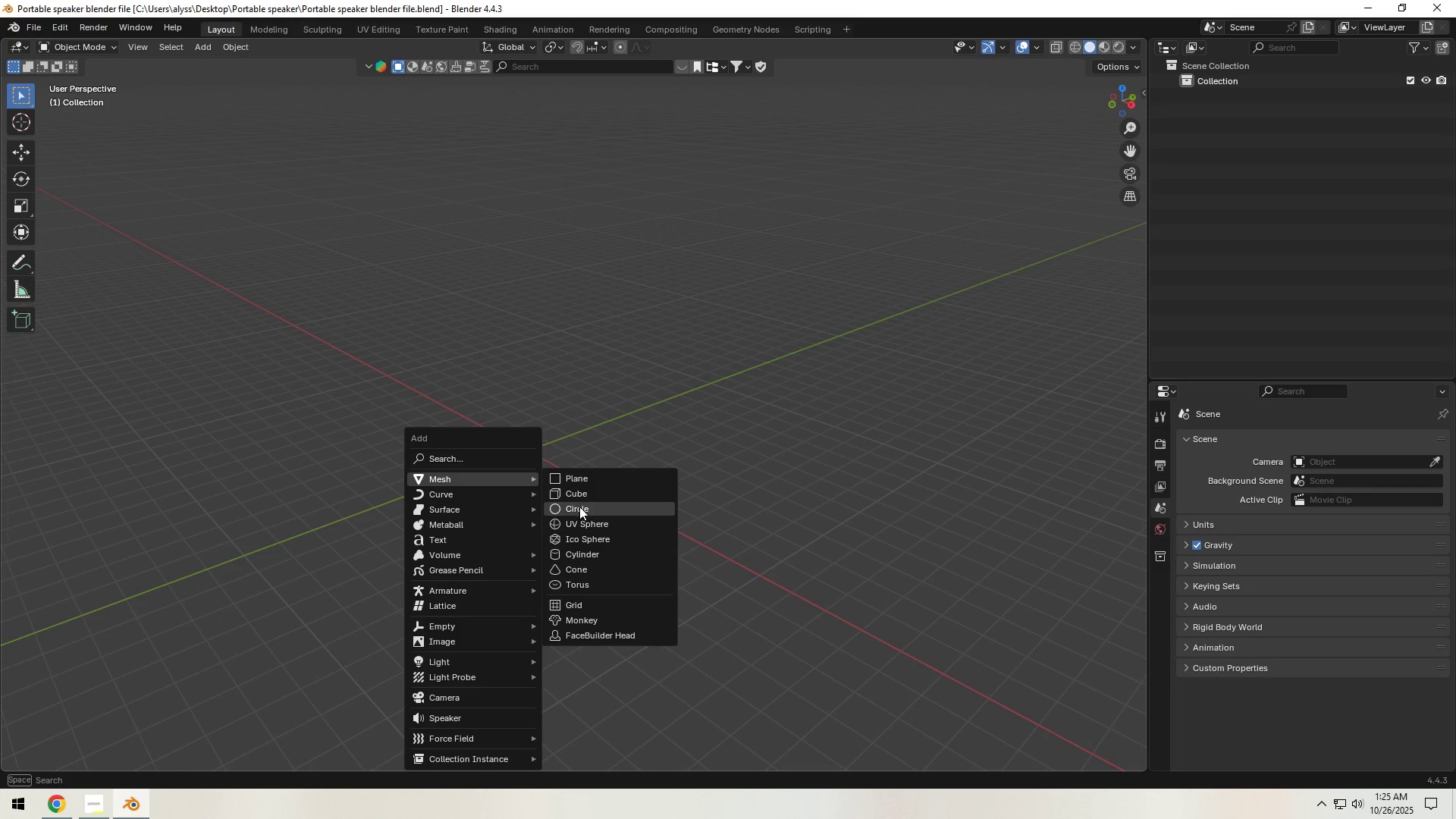 
left_click([588, 494])
 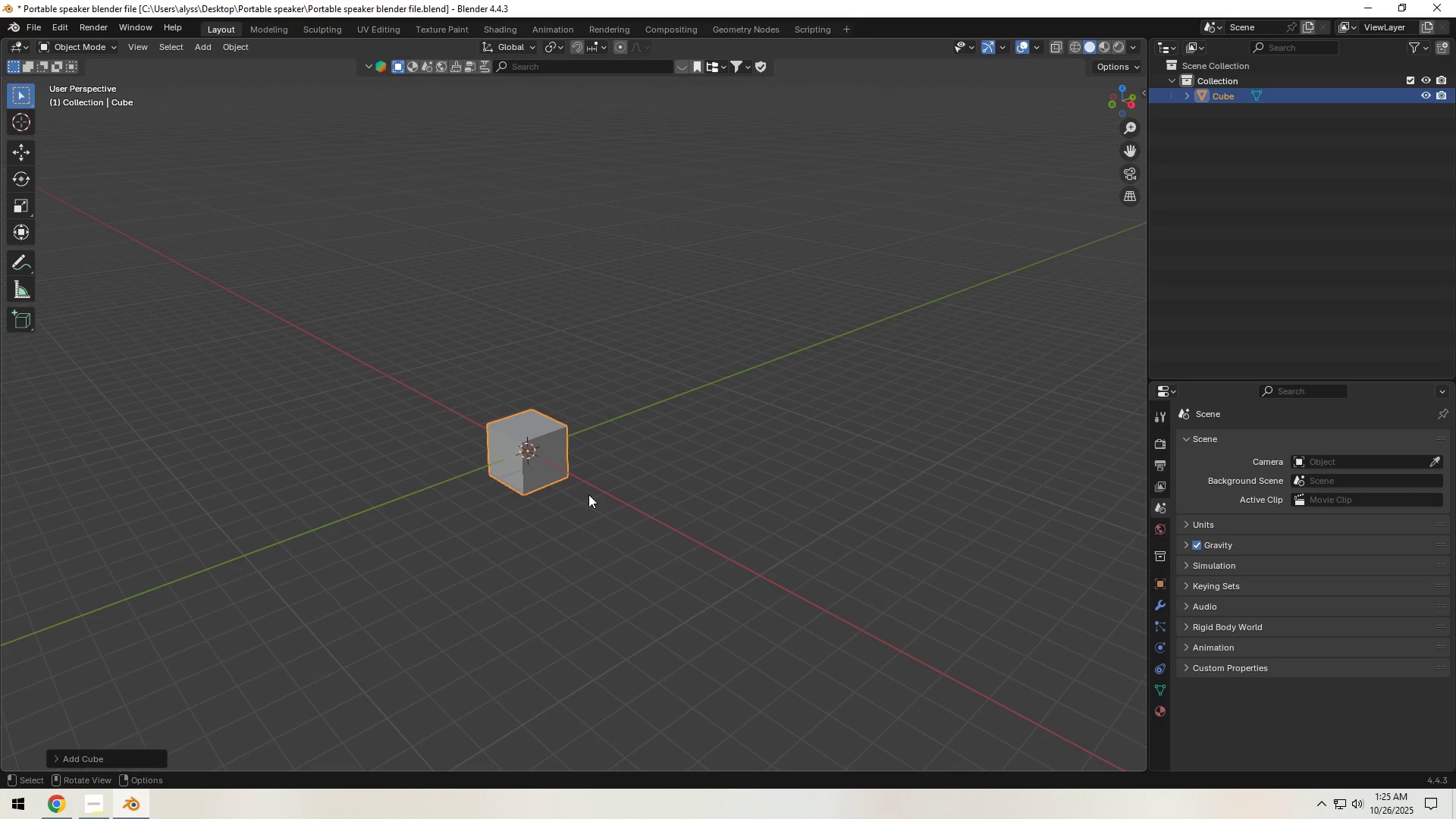 
key(Tab)
type(gz1)
 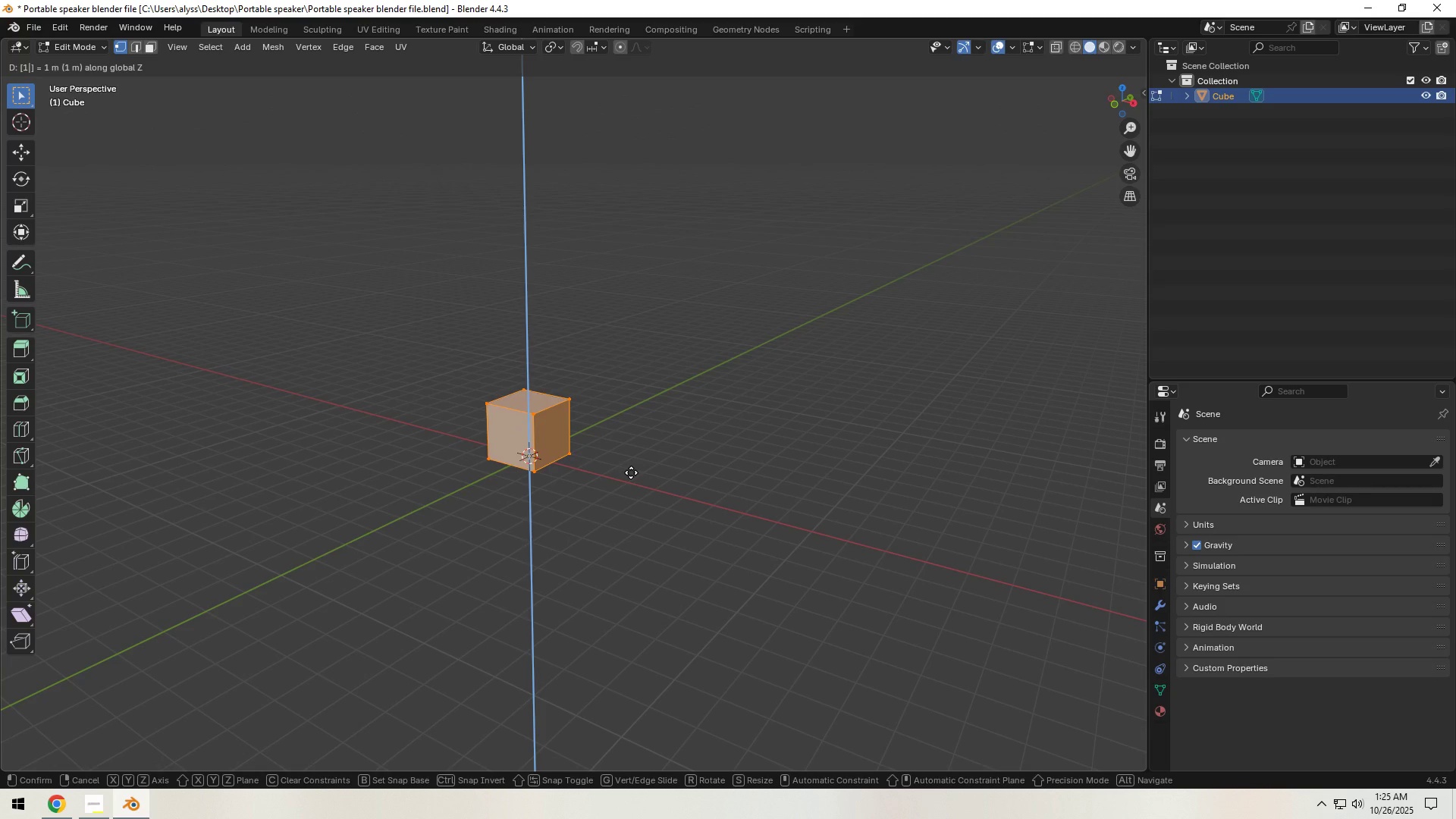 
key(Enter)
 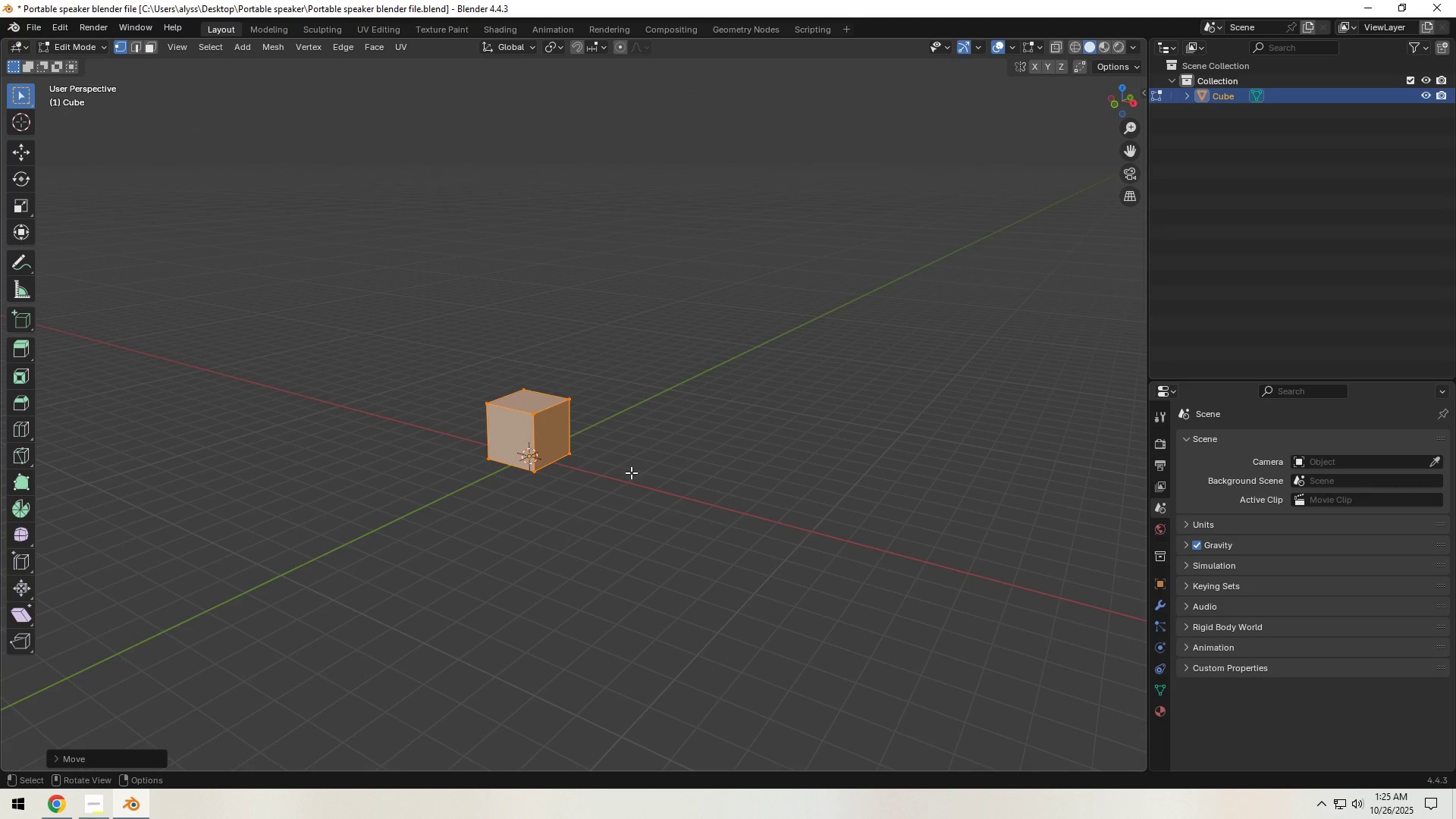 
left_click([631, 472])
 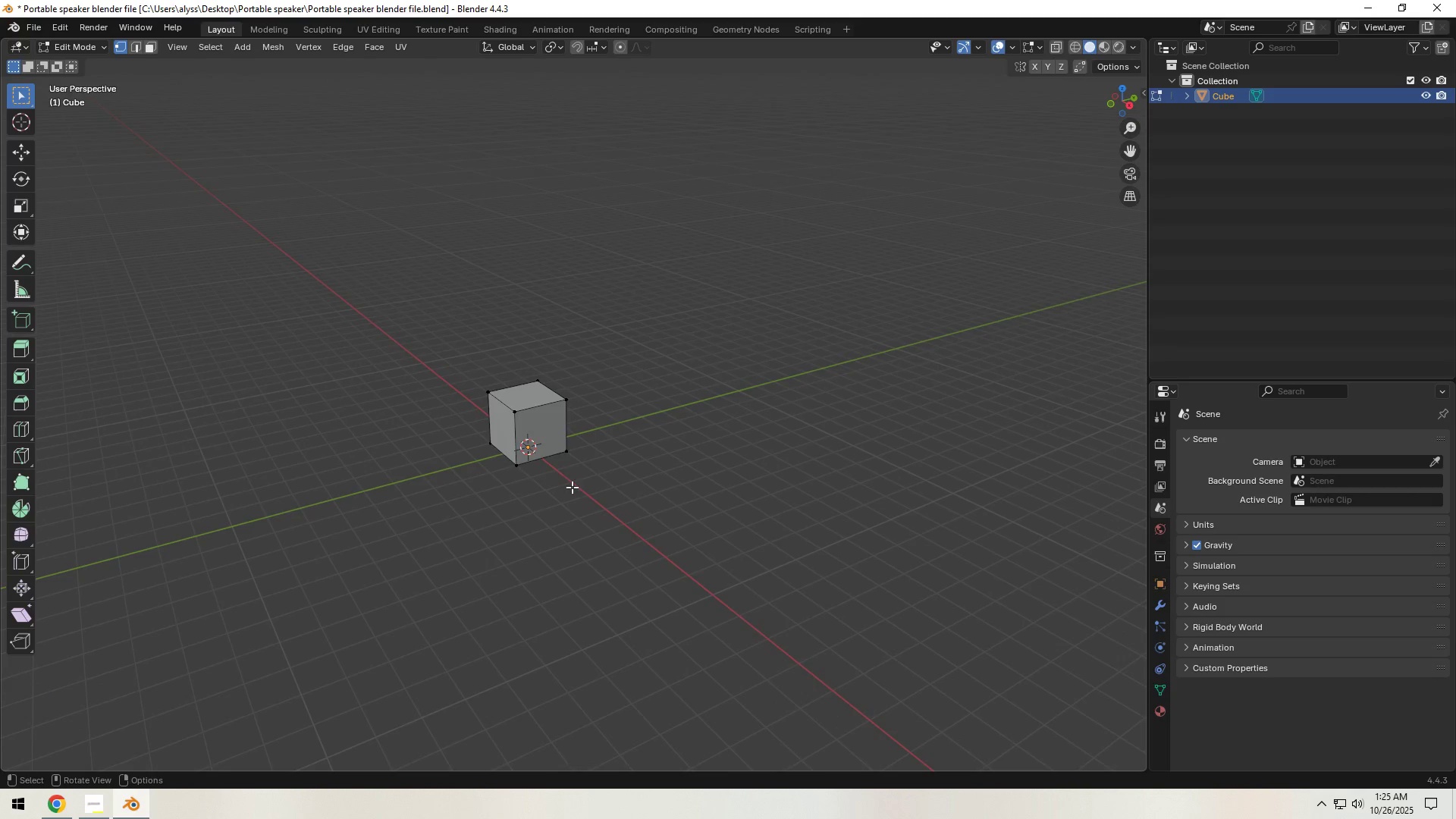 
scroll: coordinate [566, 488], scroll_direction: up, amount: 5.0
 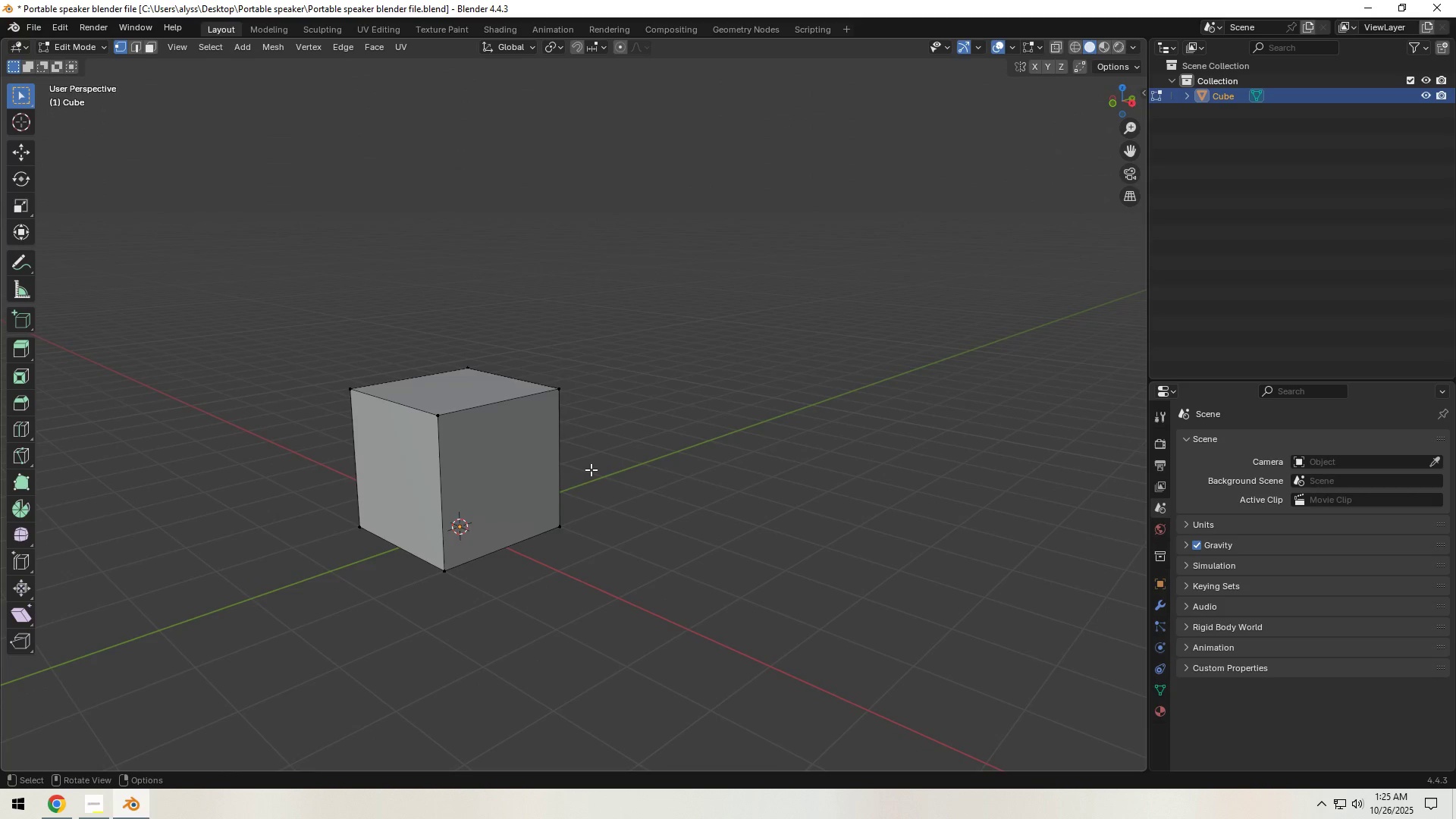 
key(A)
 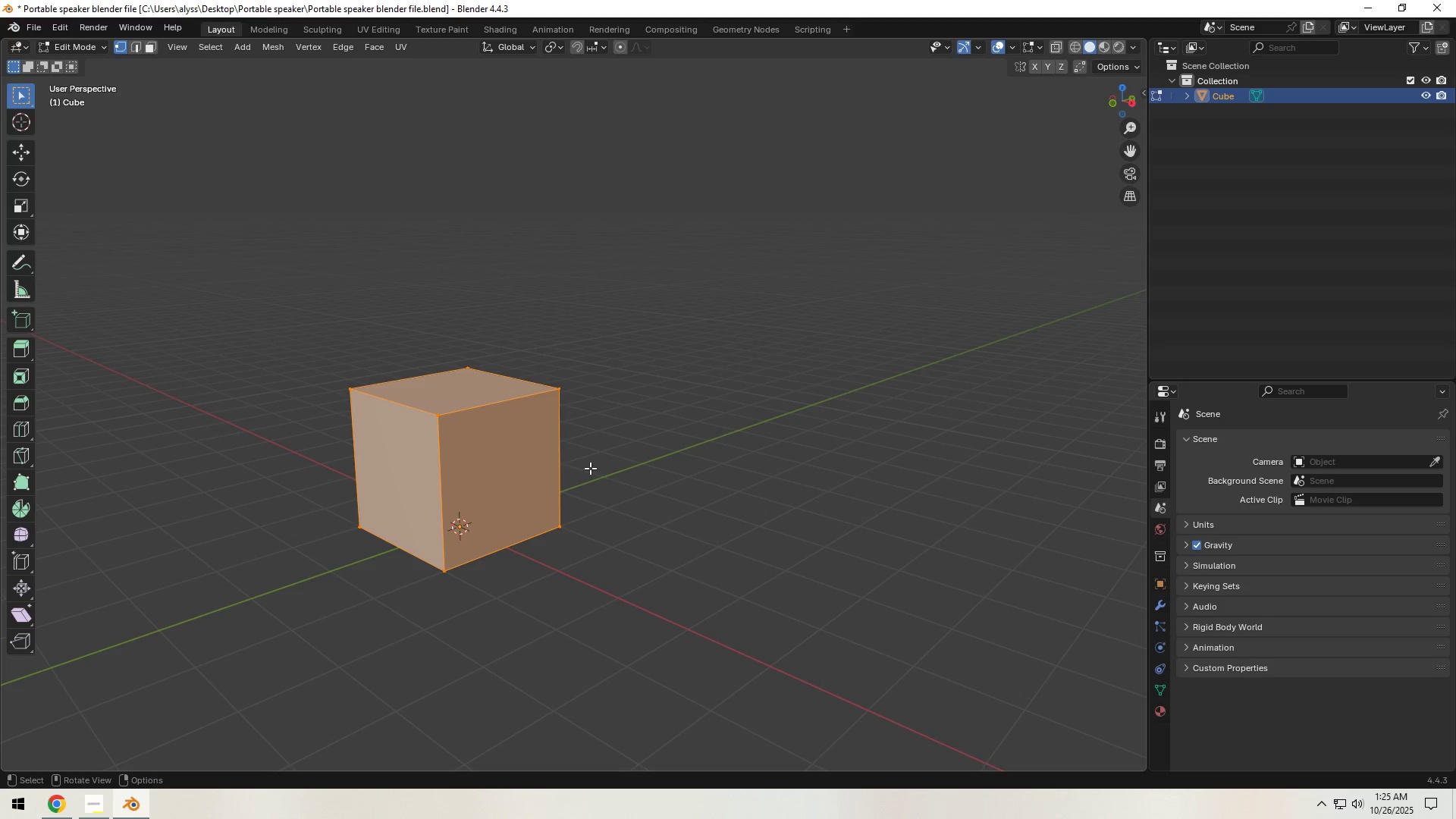 
hold_key(key=Backquote, duration=0.36)
 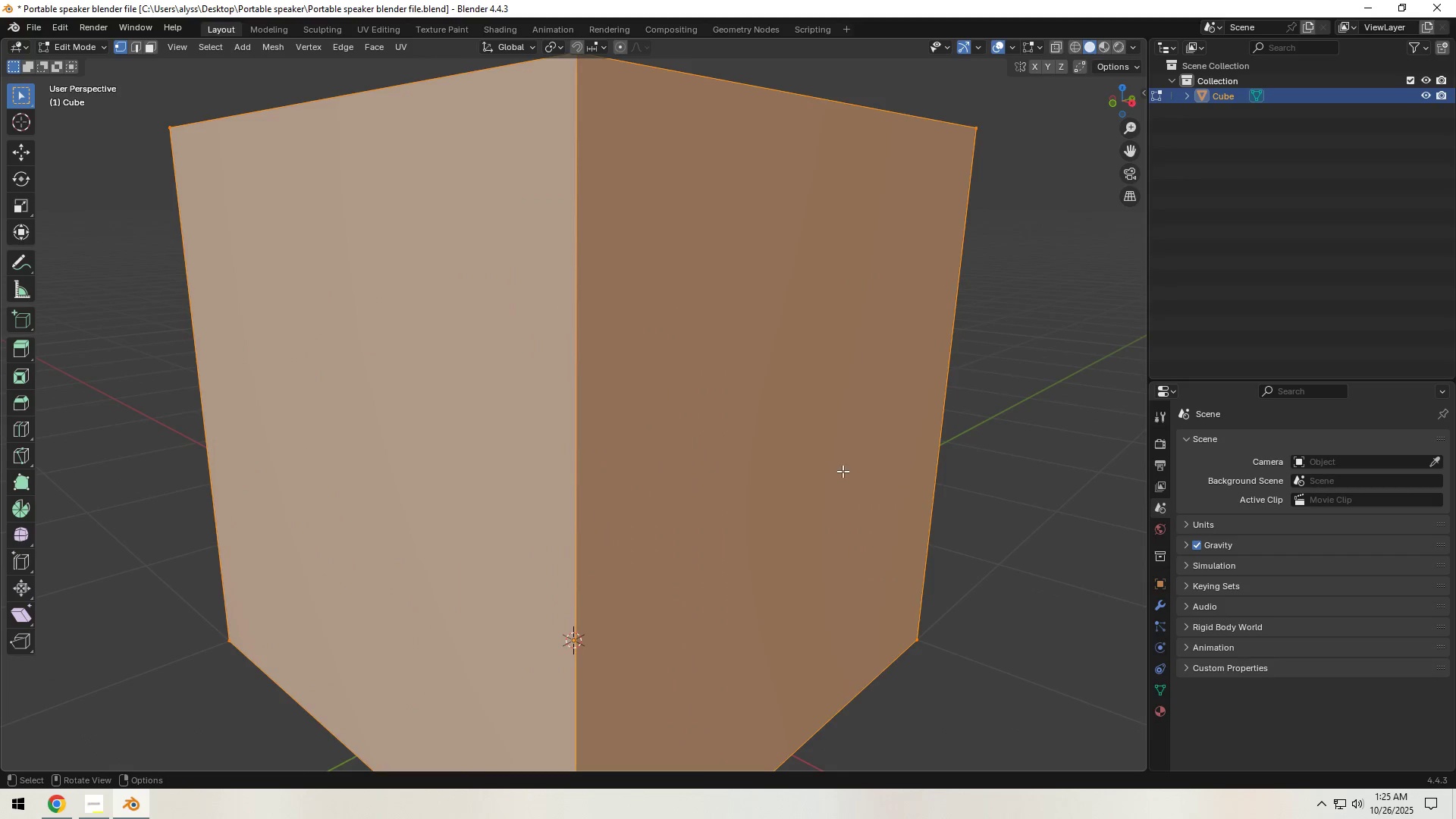 
scroll: coordinate [864, 471], scroll_direction: down, amount: 6.0
 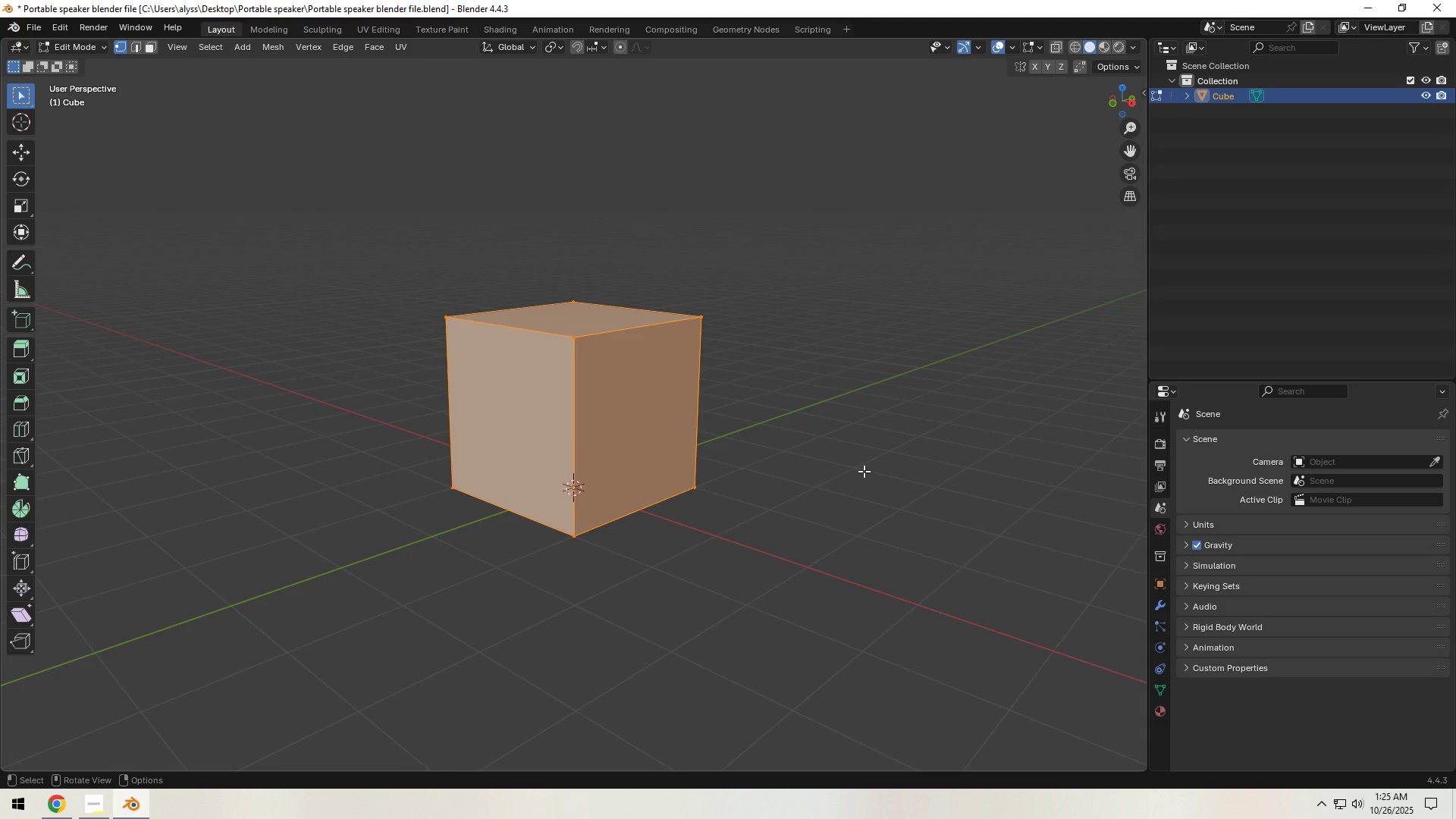 
left_click([864, 471])
 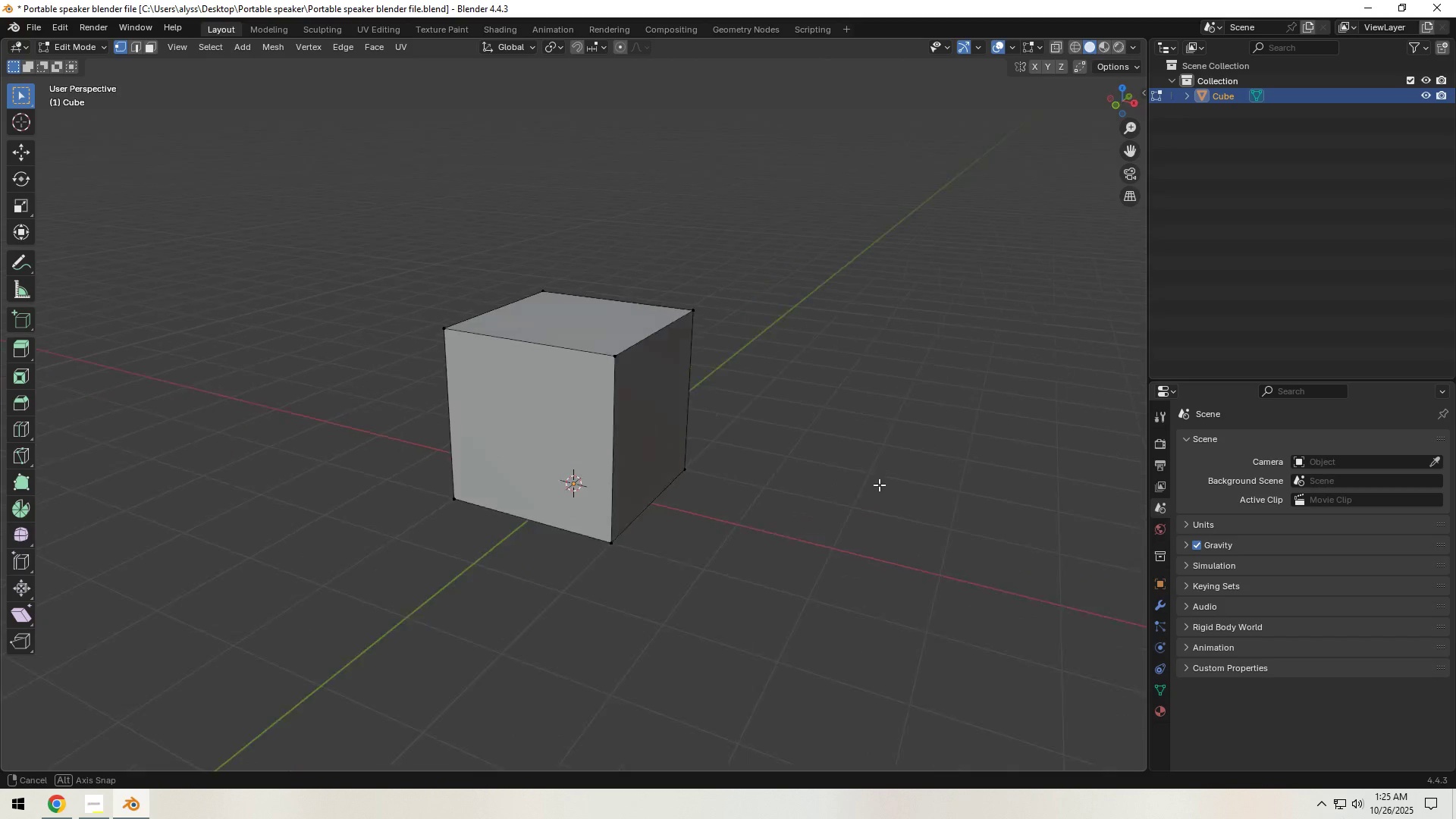 
type(asy)
 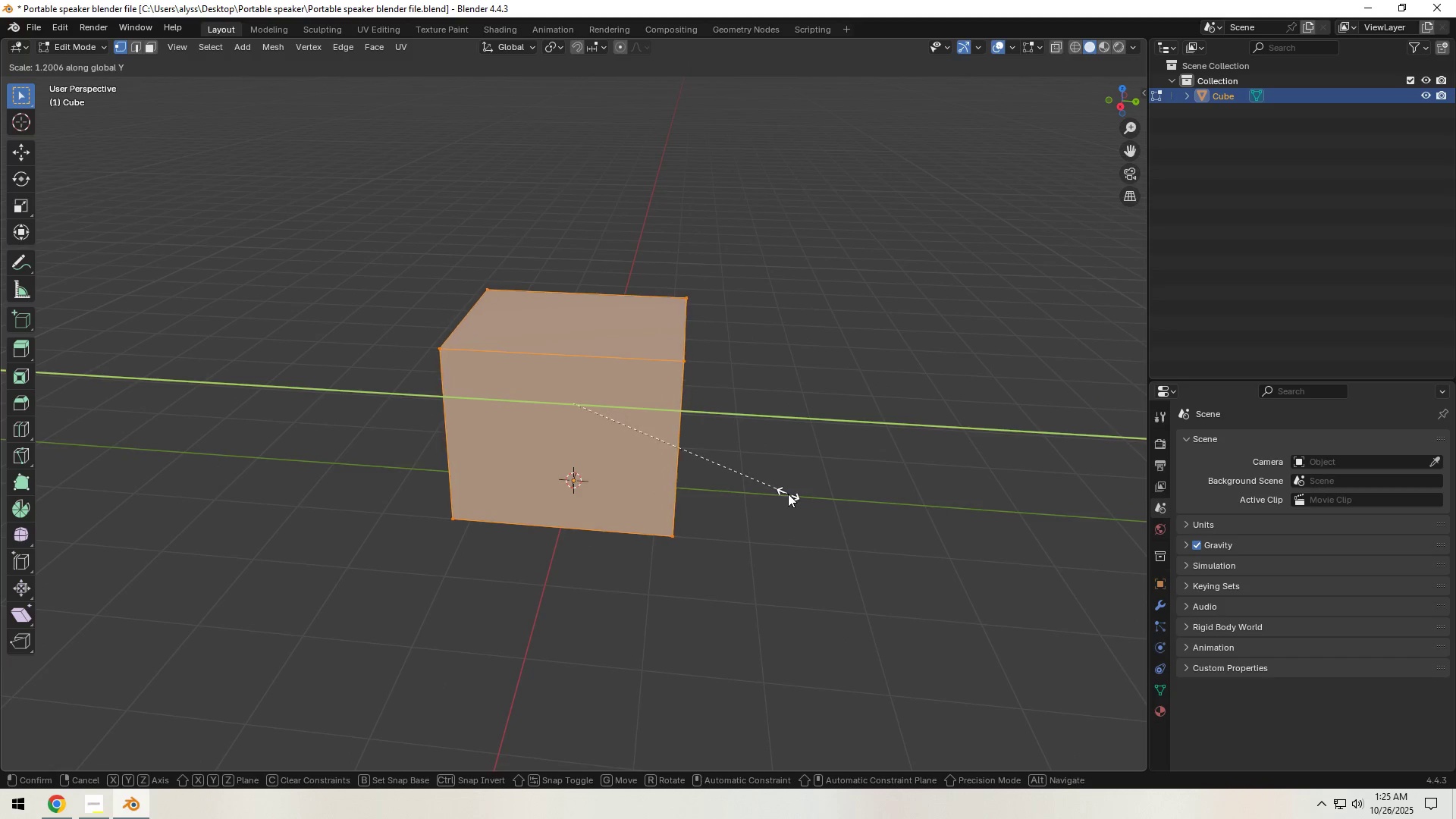 
left_click([789, 494])
 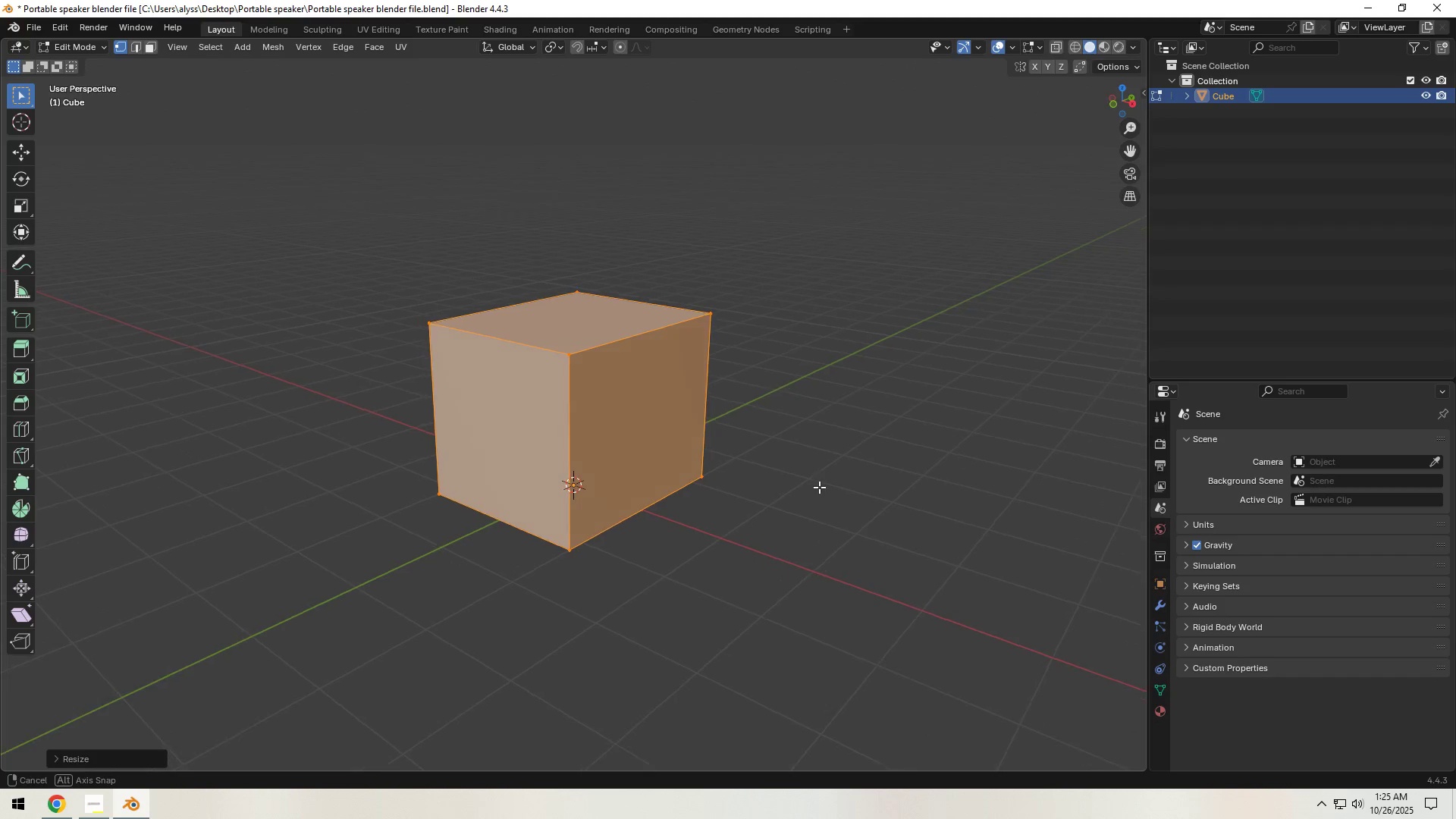 
left_click([821, 487])
 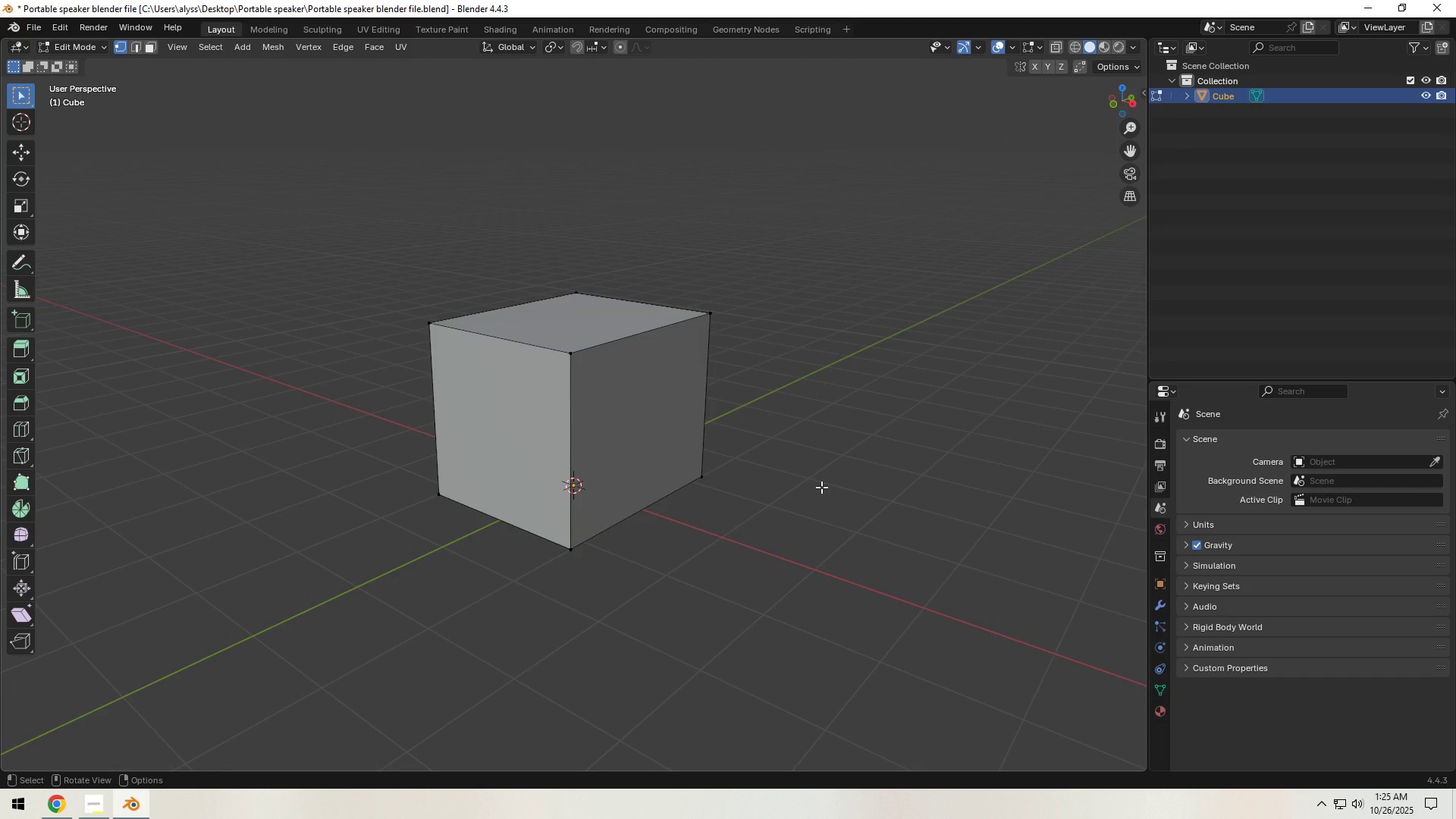 
key(Tab)
 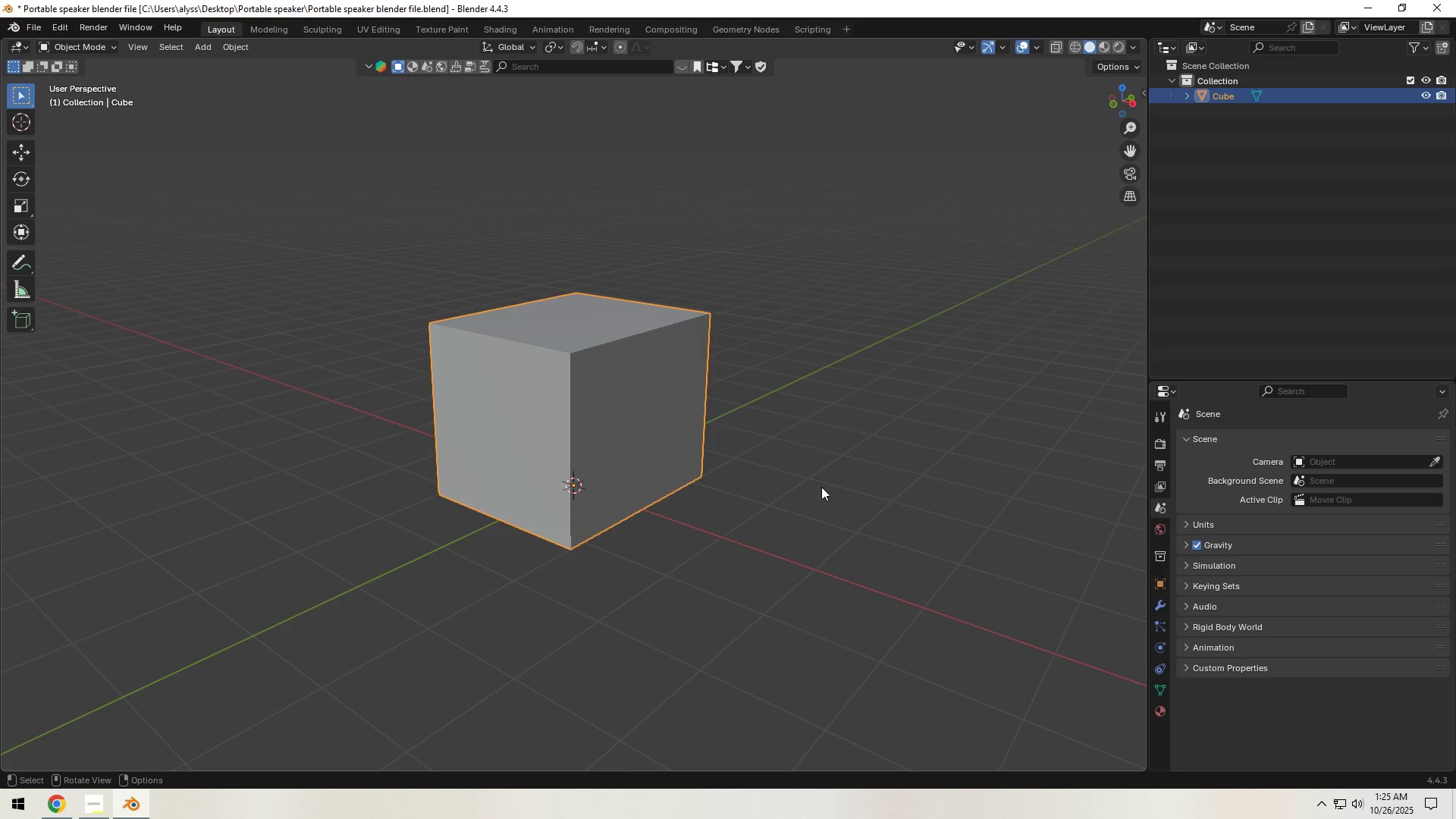 
left_click([821, 487])
 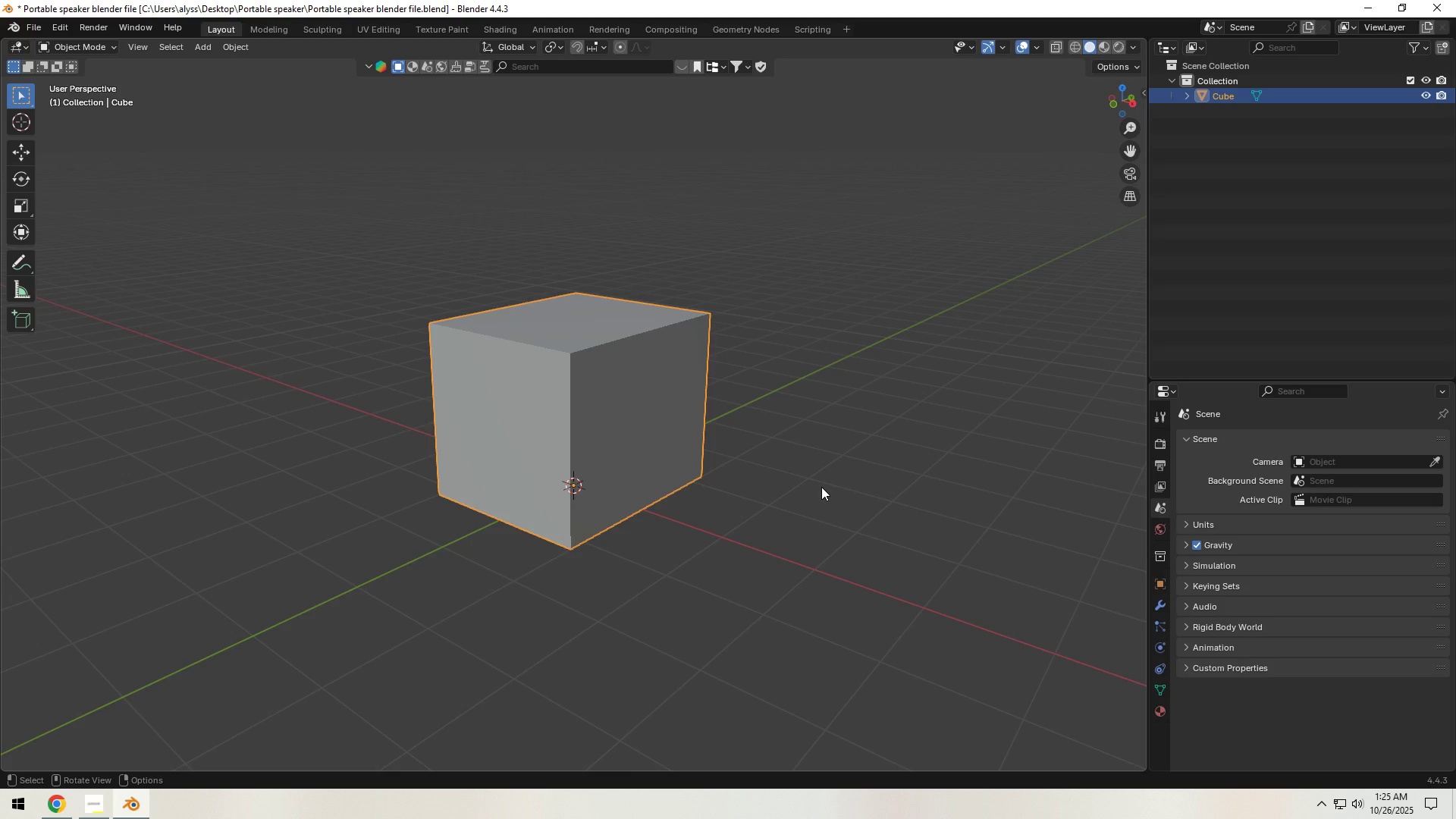 
key(Control+S)
 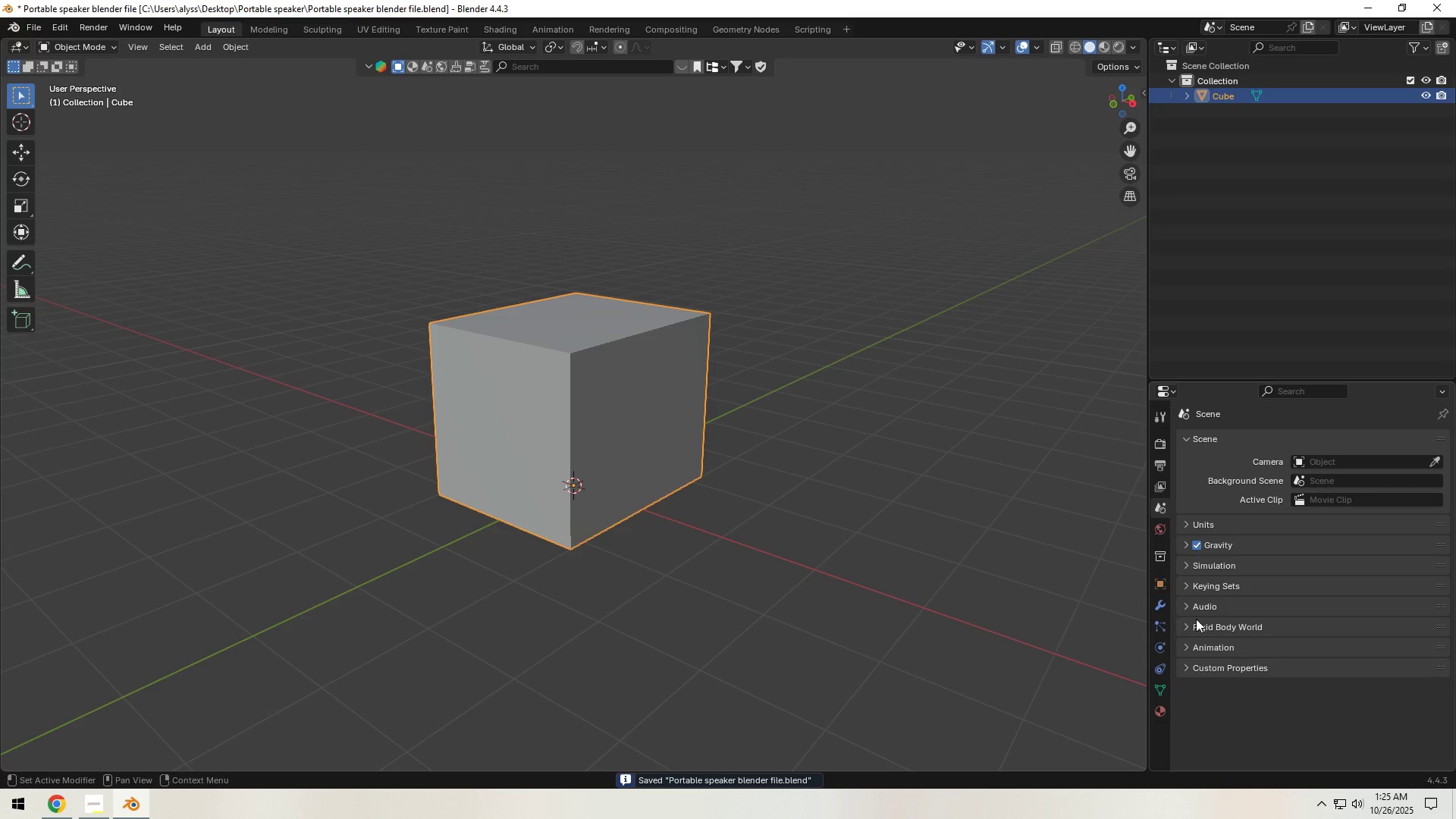 
left_click([1155, 607])
 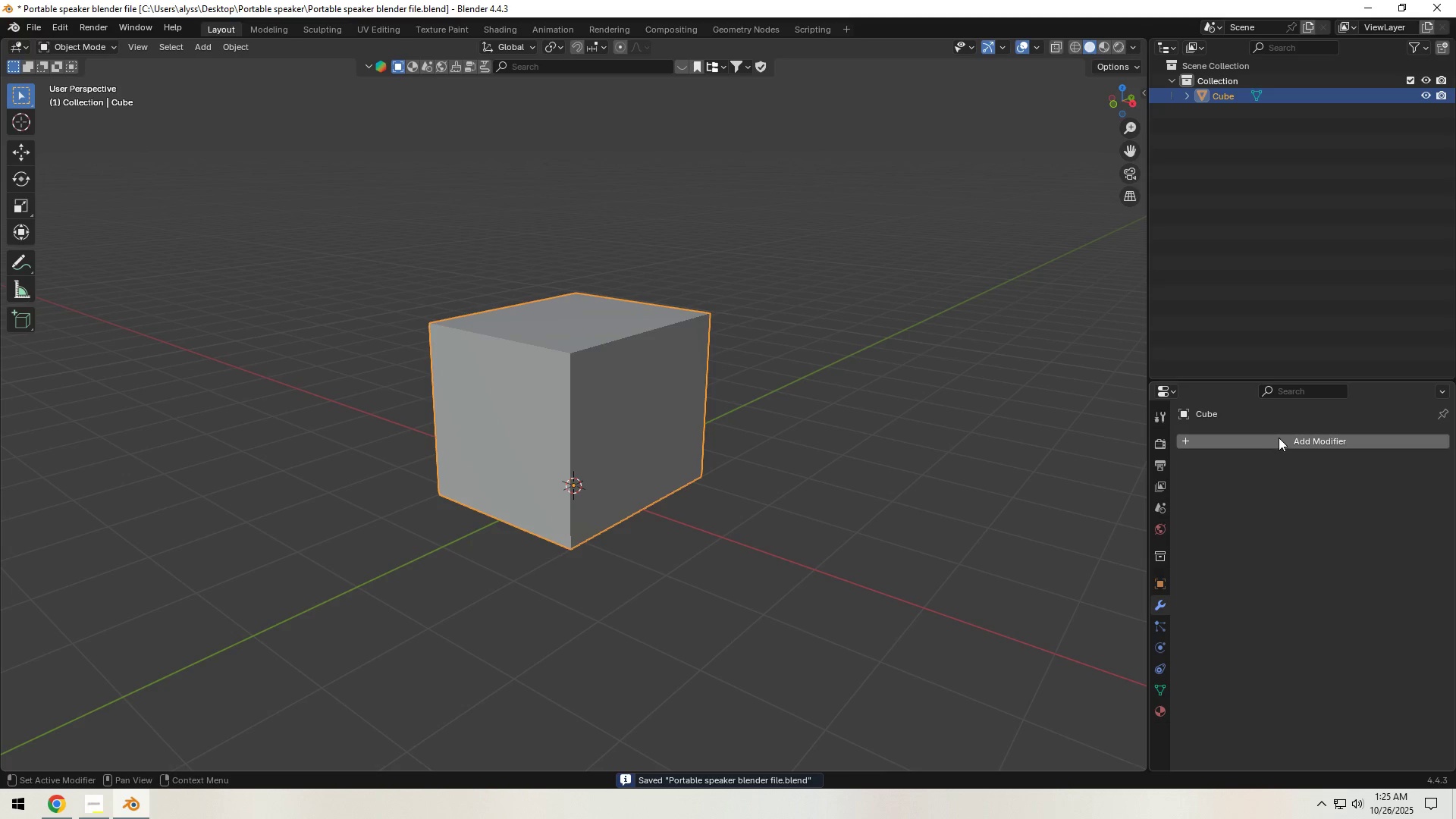 
left_click([1279, 438])
 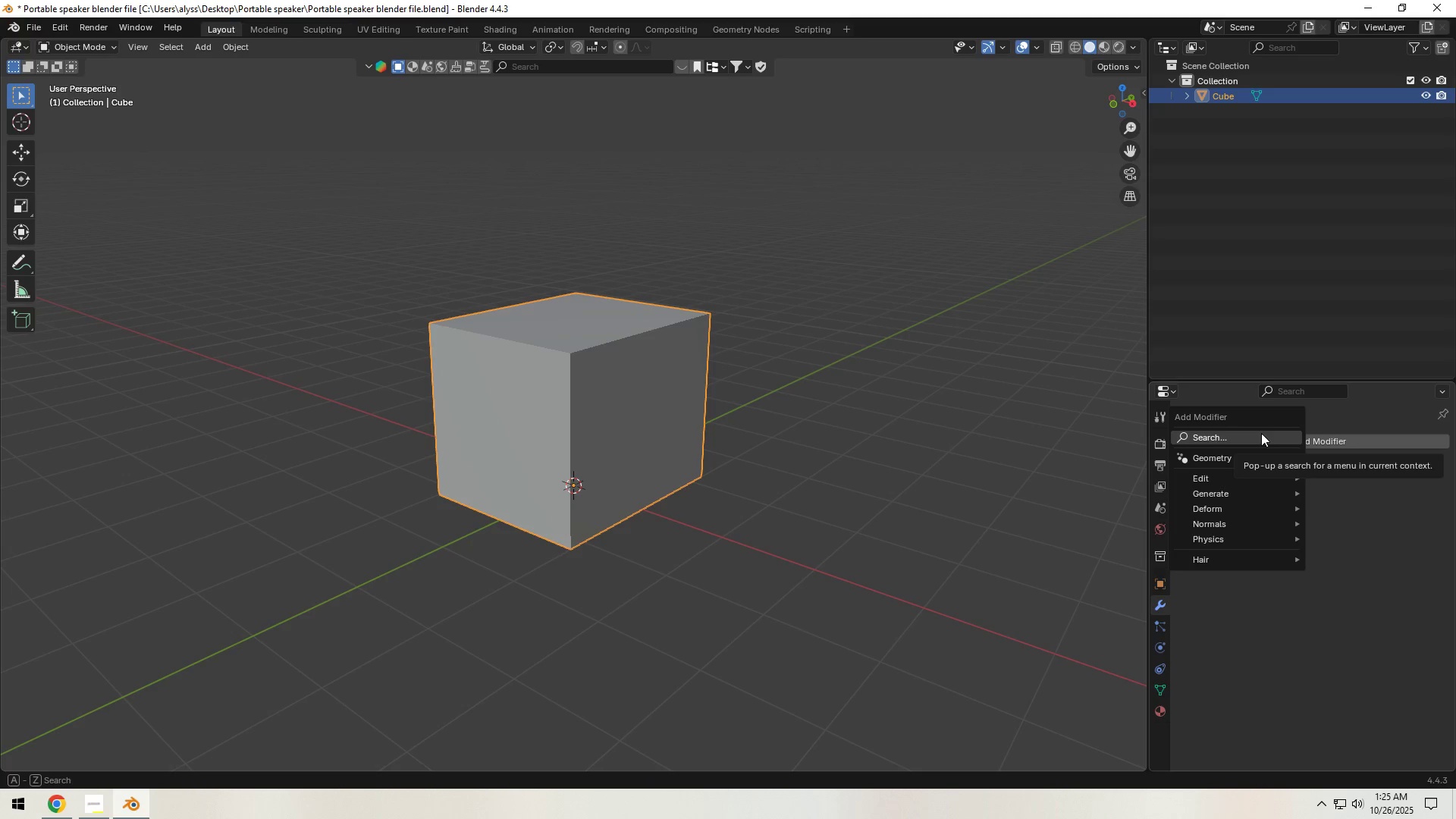 
left_click([1259, 436])
 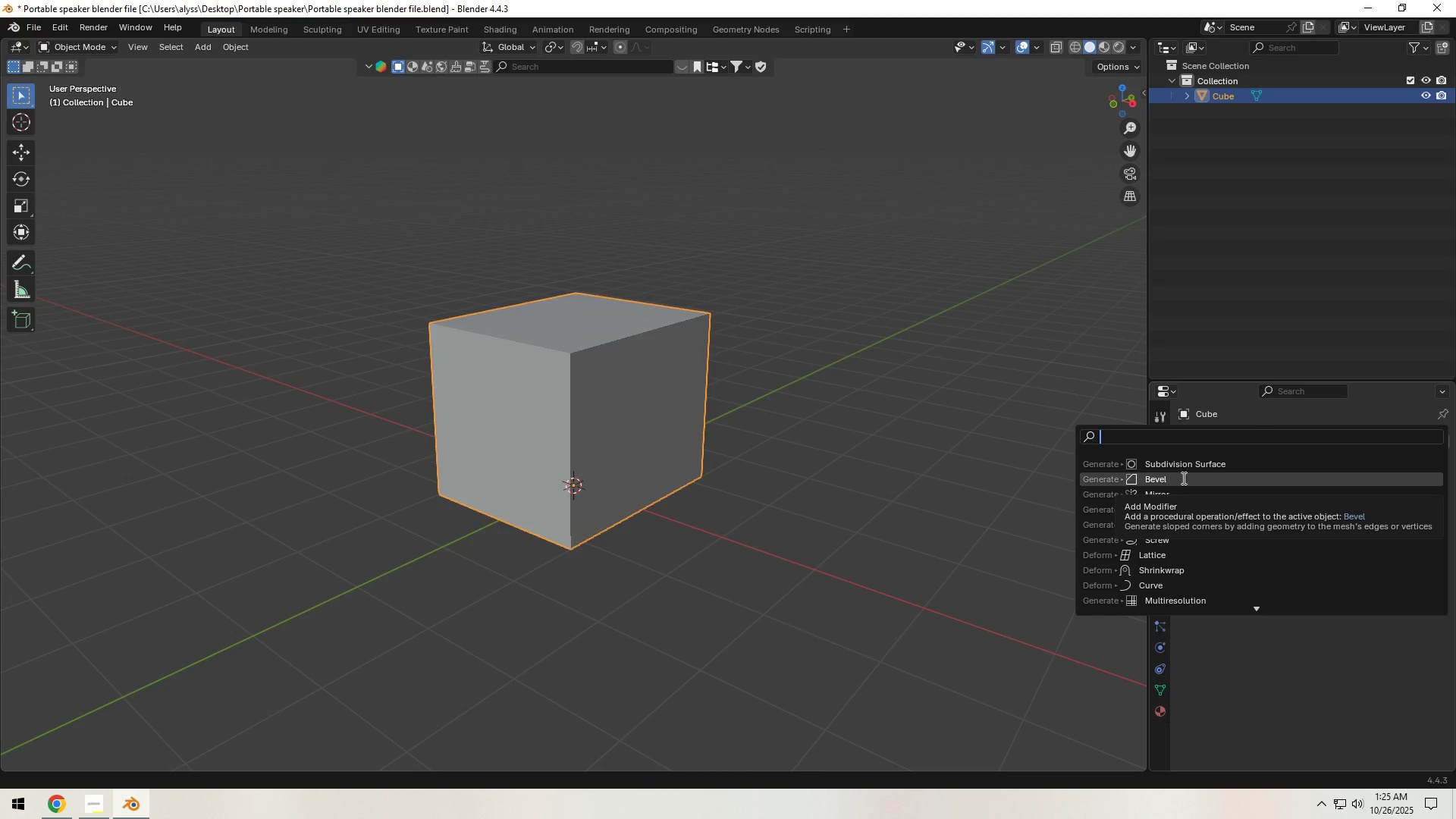 
left_click([1182, 478])
 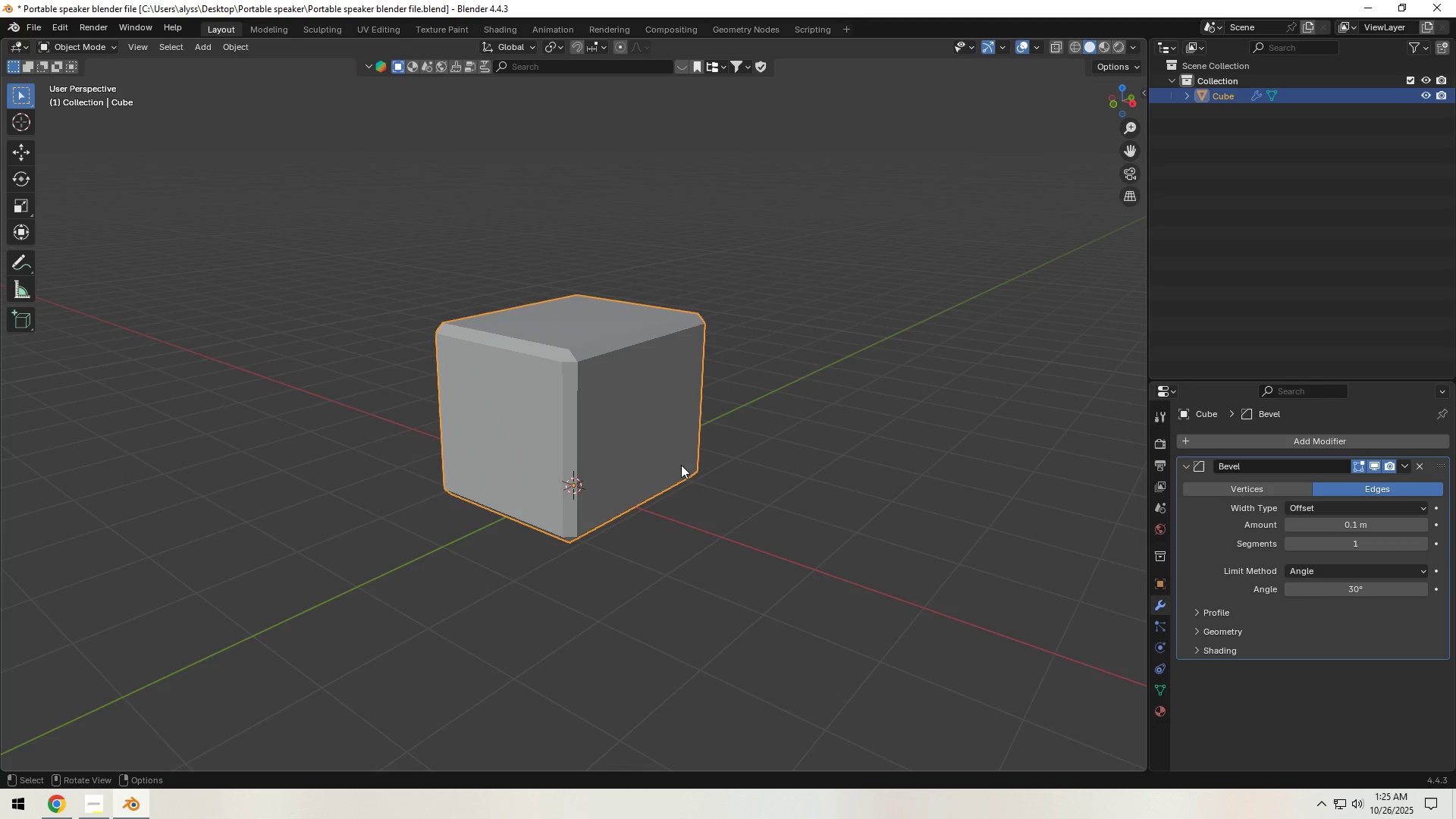 
scroll: coordinate [721, 473], scroll_direction: up, amount: 4.0
 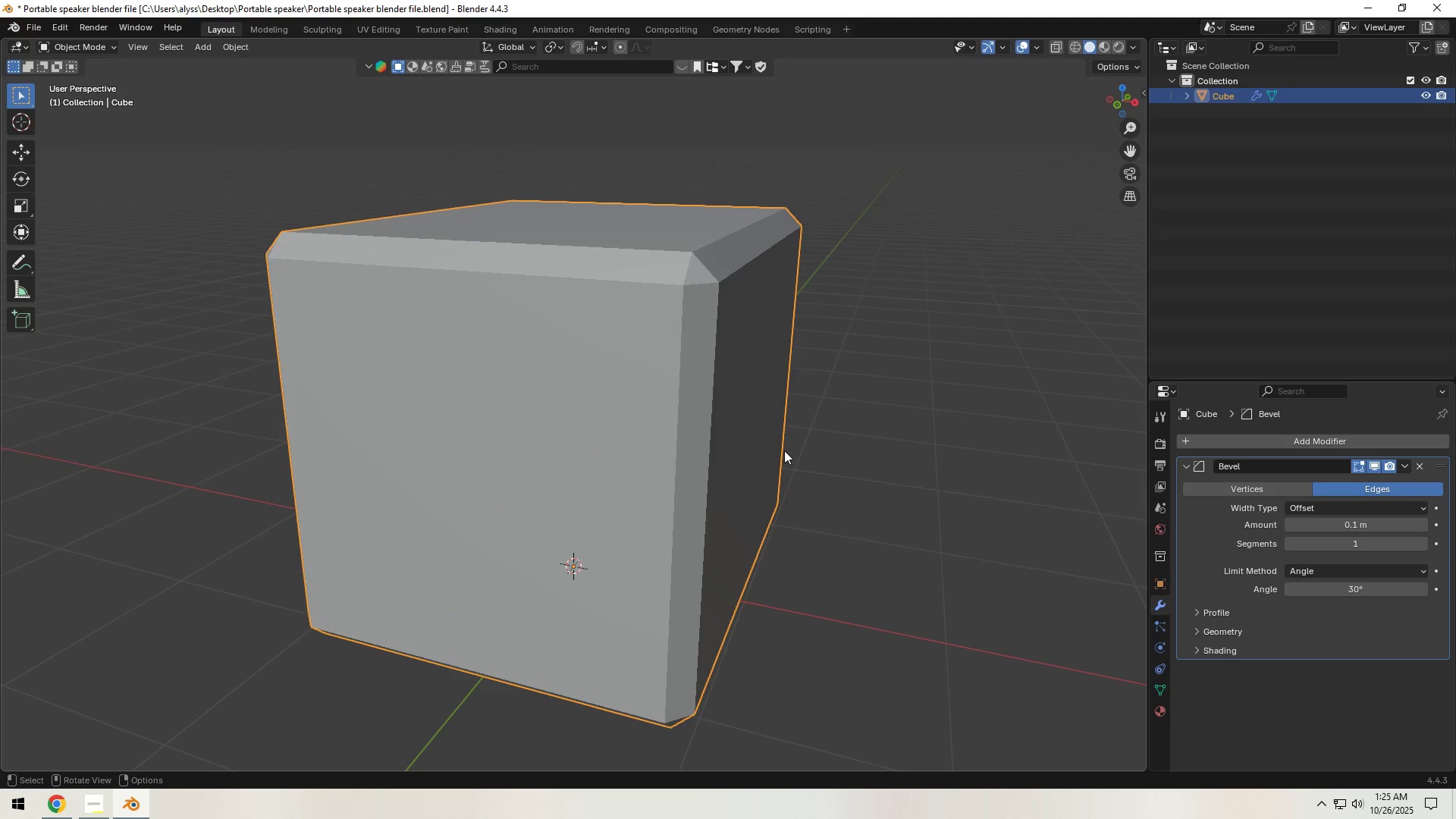 
hold_key(key=ShiftLeft, duration=0.48)
 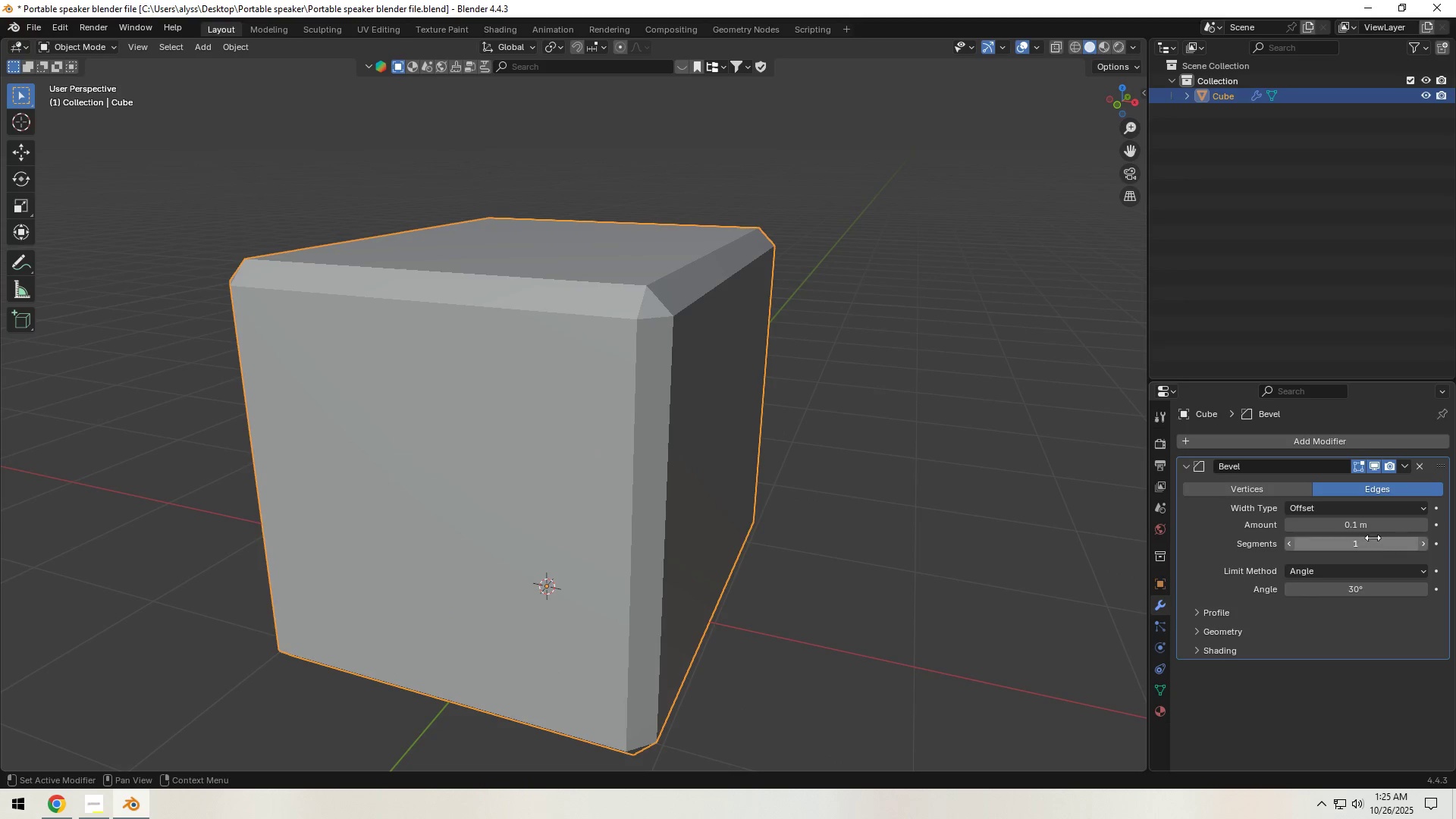 
hold_key(key=ShiftLeft, duration=1.53)
left_click_drag(start_coordinate=[1370, 529], to_coordinate=[169, 543])
 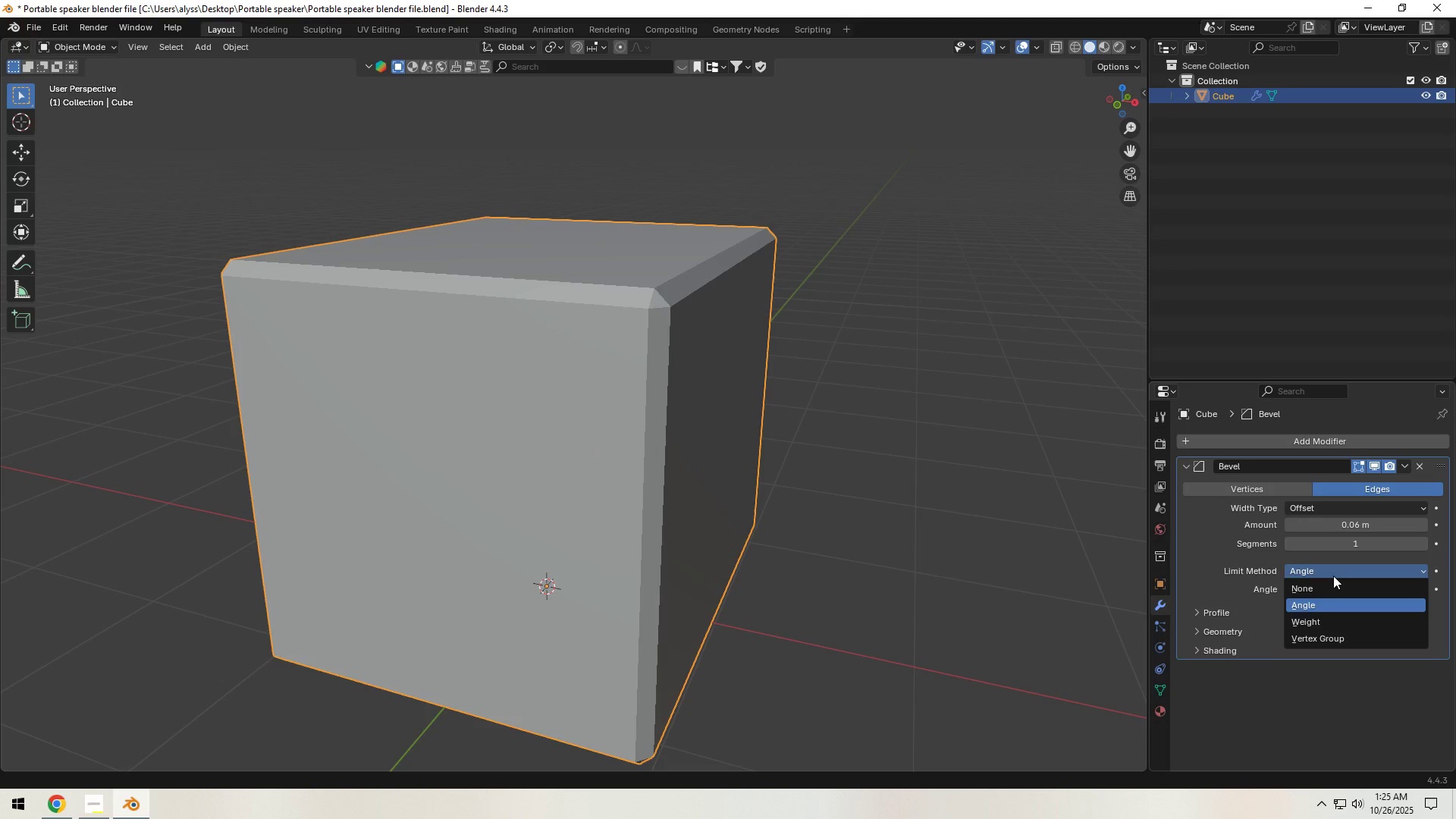 
hold_key(key=ShiftLeft, duration=1.52)
 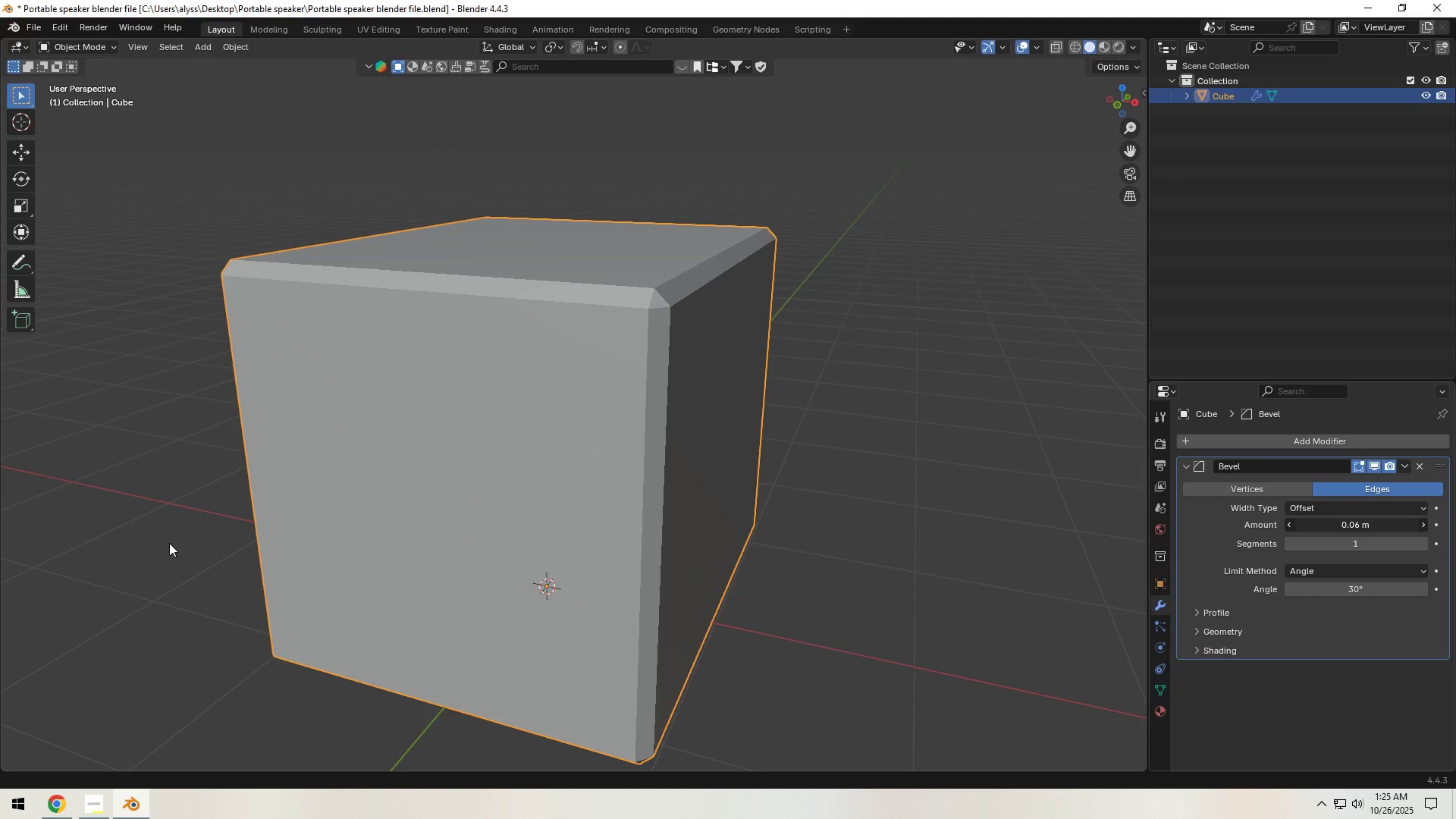 
hold_key(key=ShiftLeft, duration=0.54)
 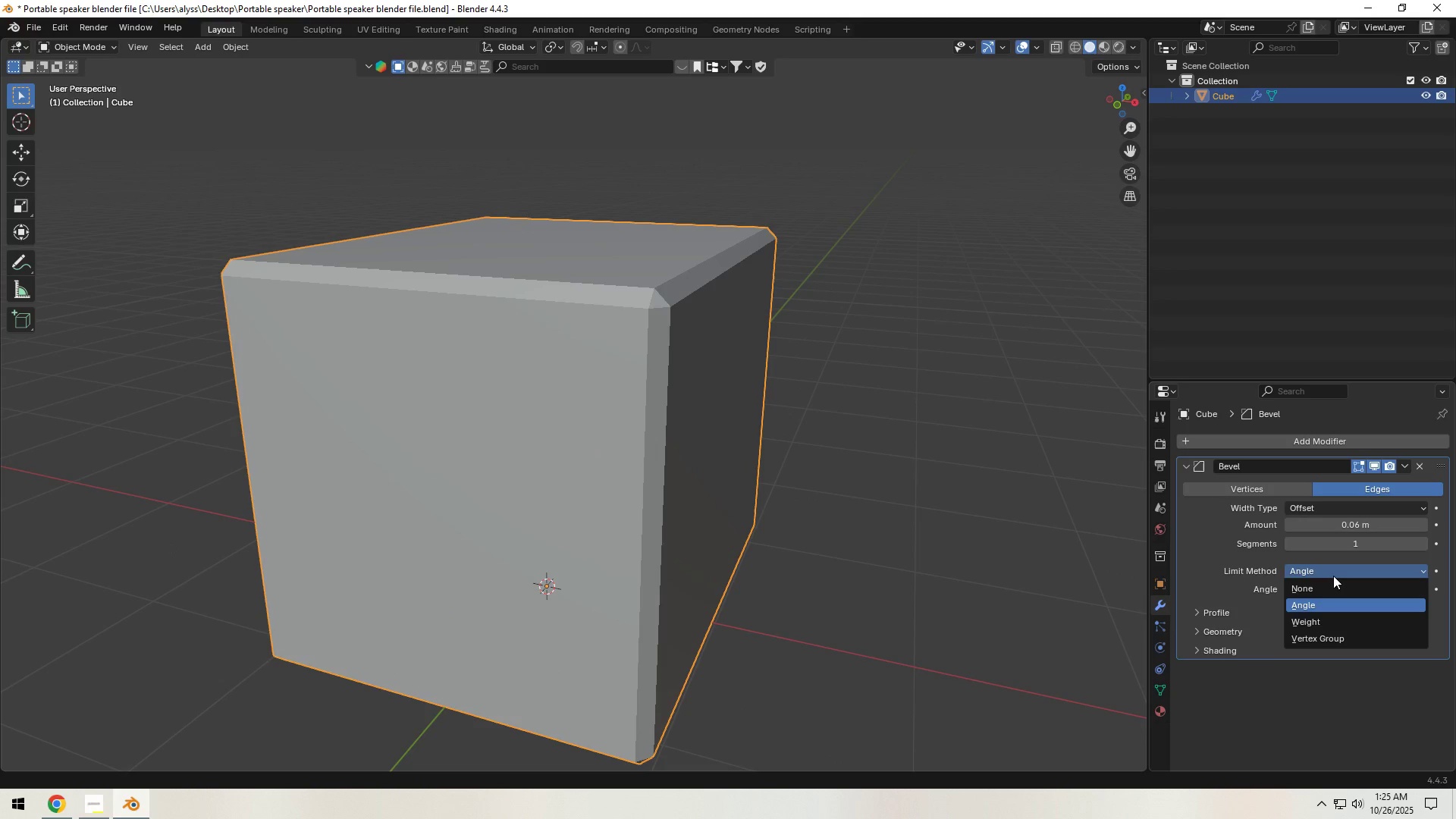 
left_click([1333, 576])
 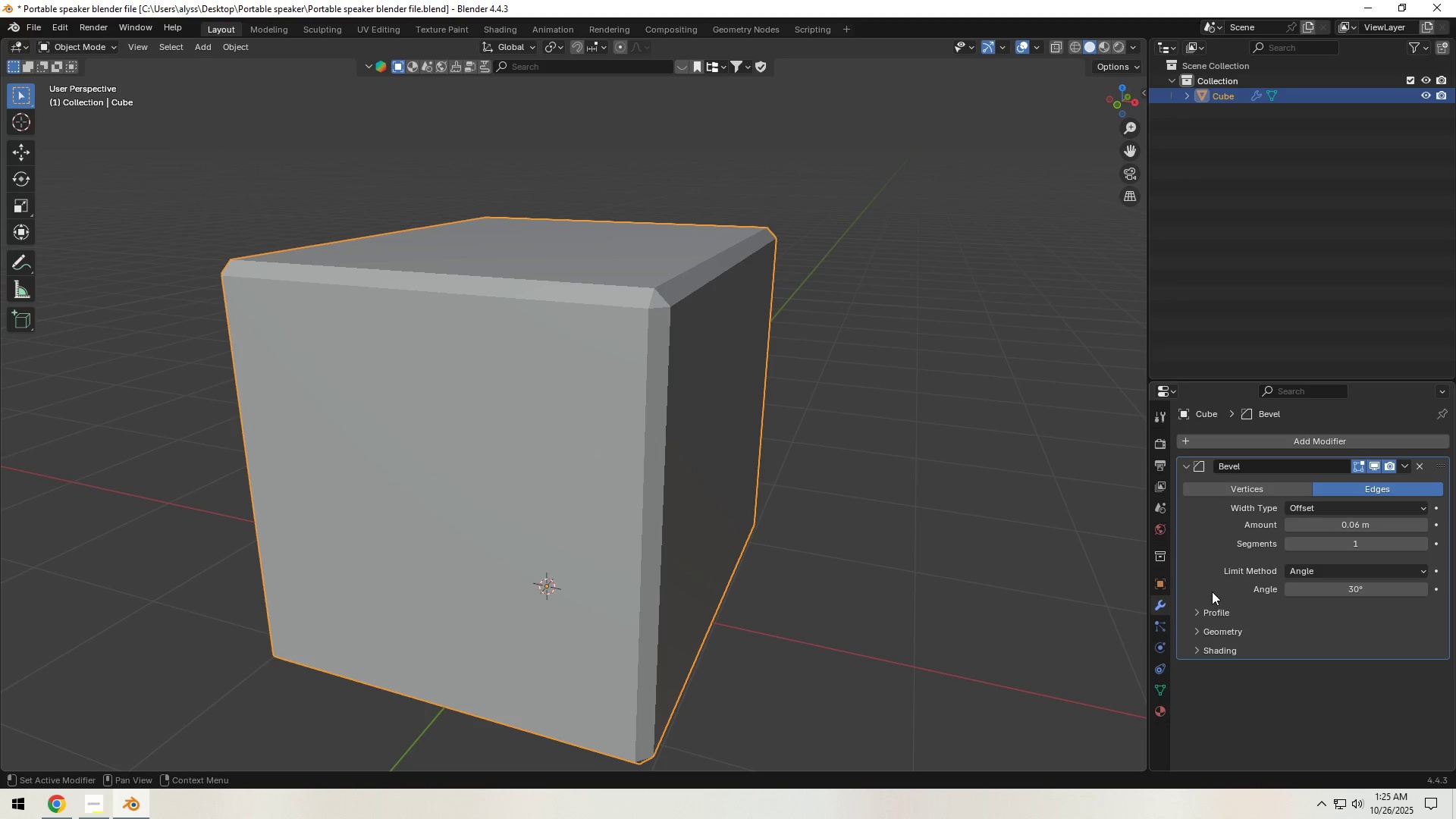 
left_click([1197, 629])
 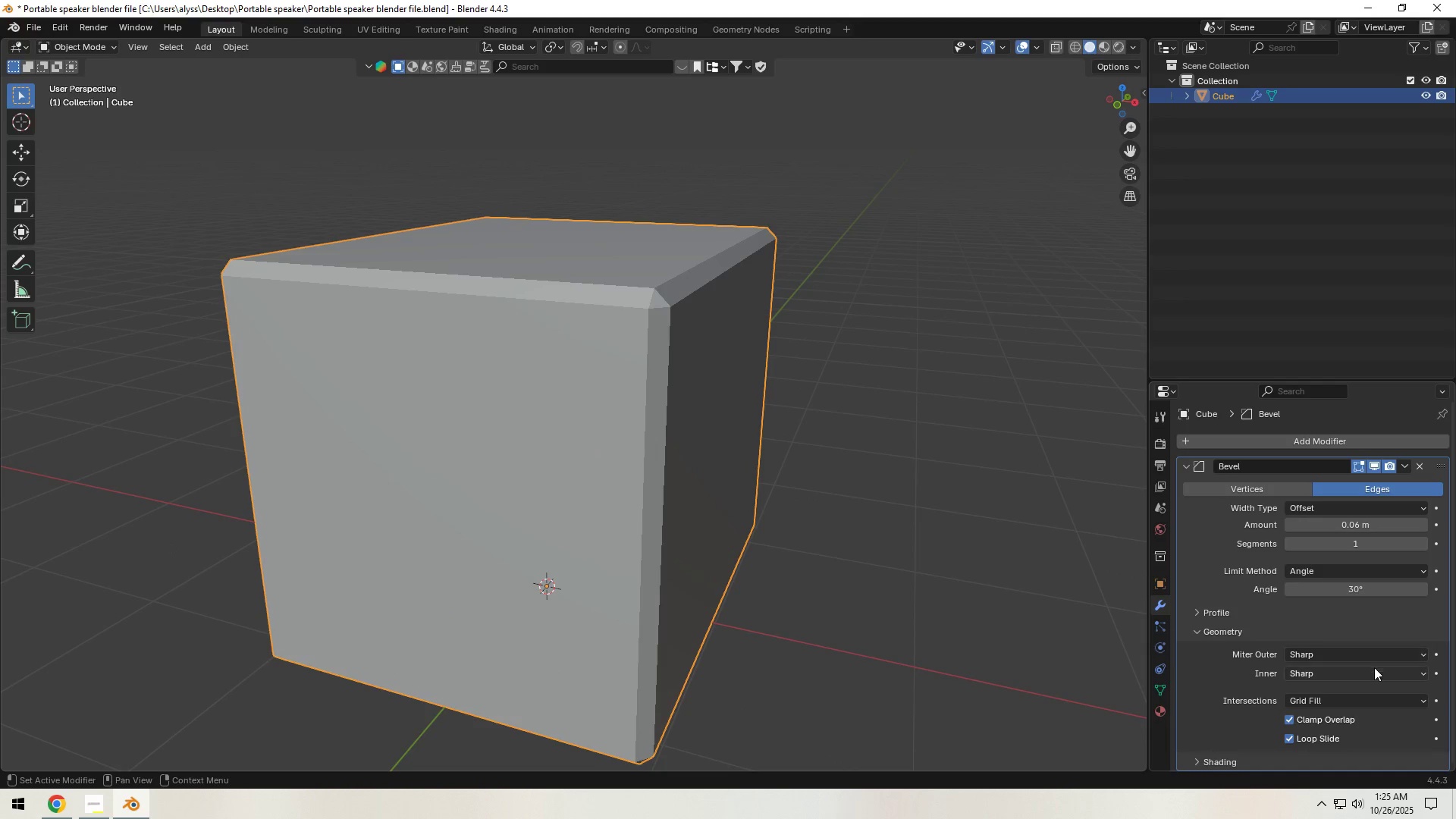 
left_click([1371, 654])
 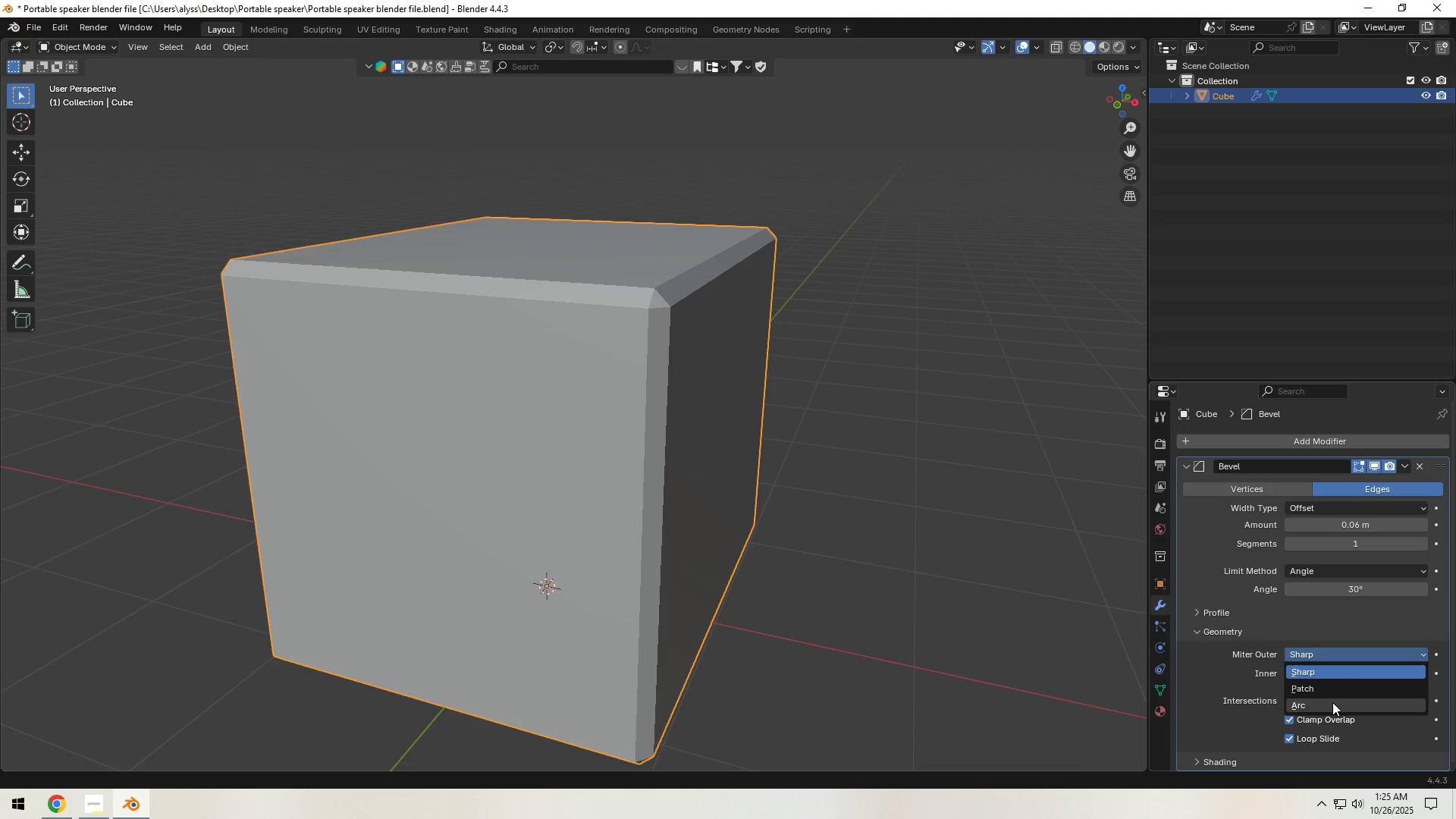 
left_click([1332, 702])
 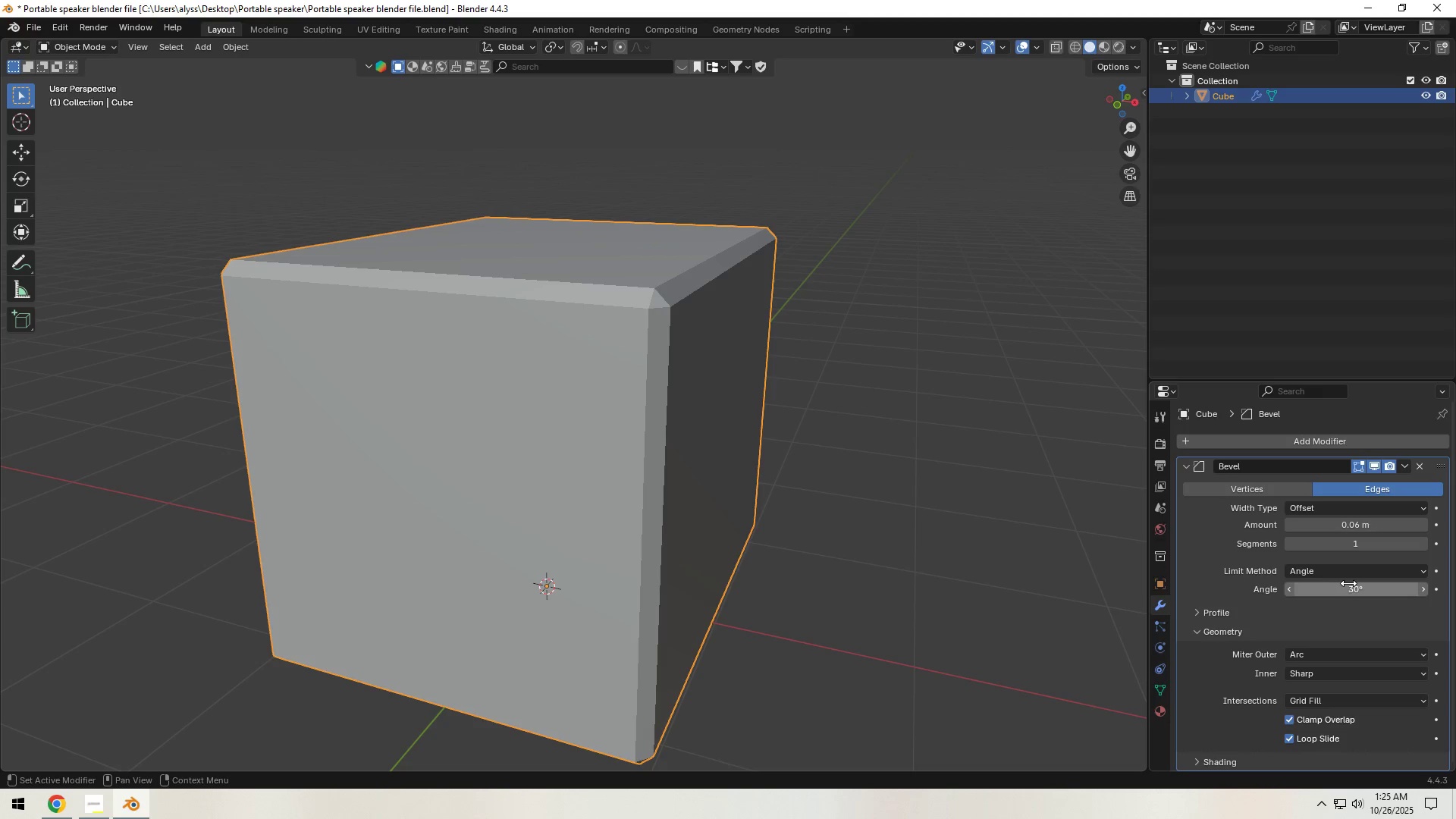 
wait(6.24)
 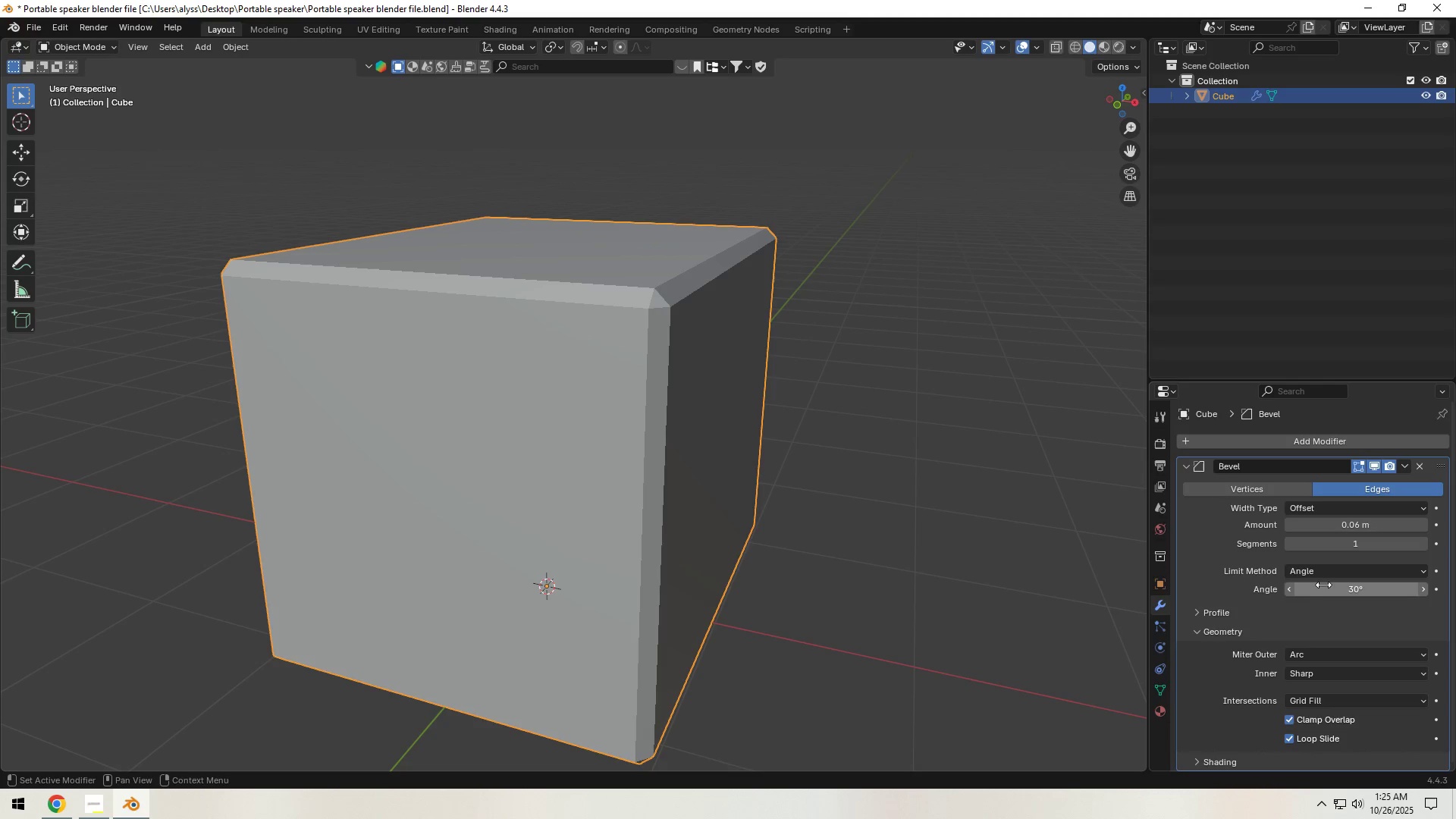 
left_click([1426, 548])
 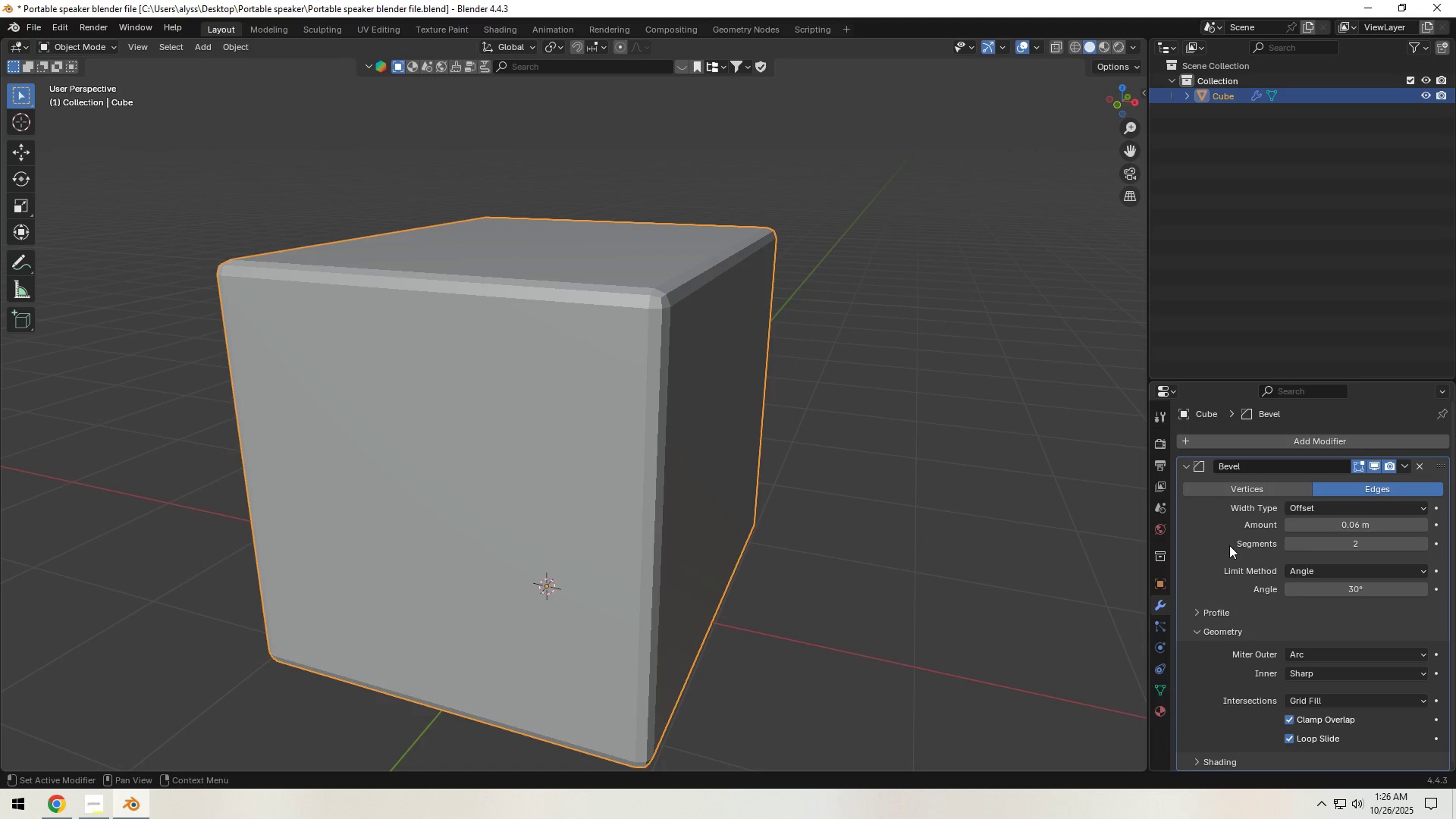 
wait(7.48)
 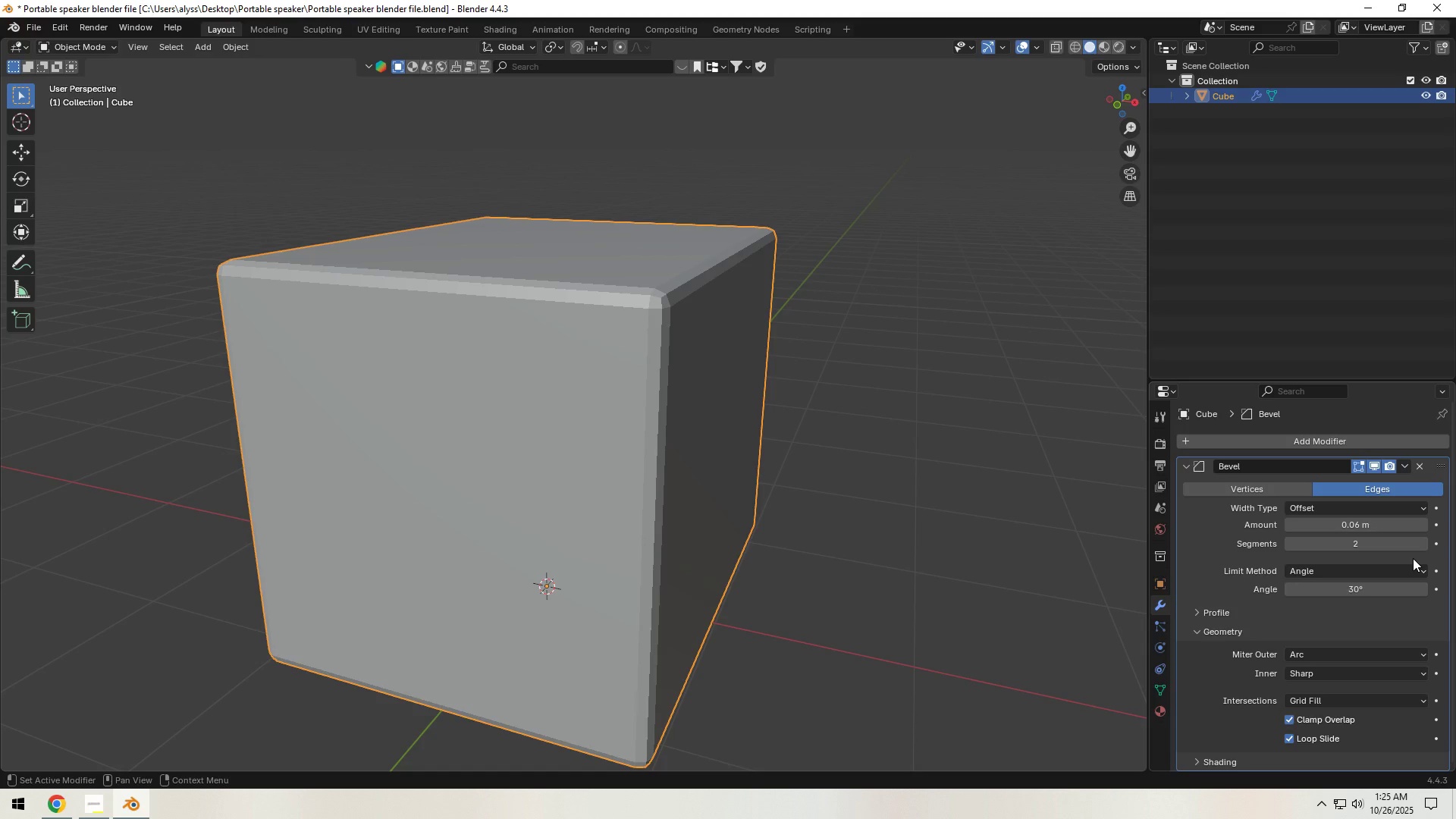 
left_click([1188, 463])
 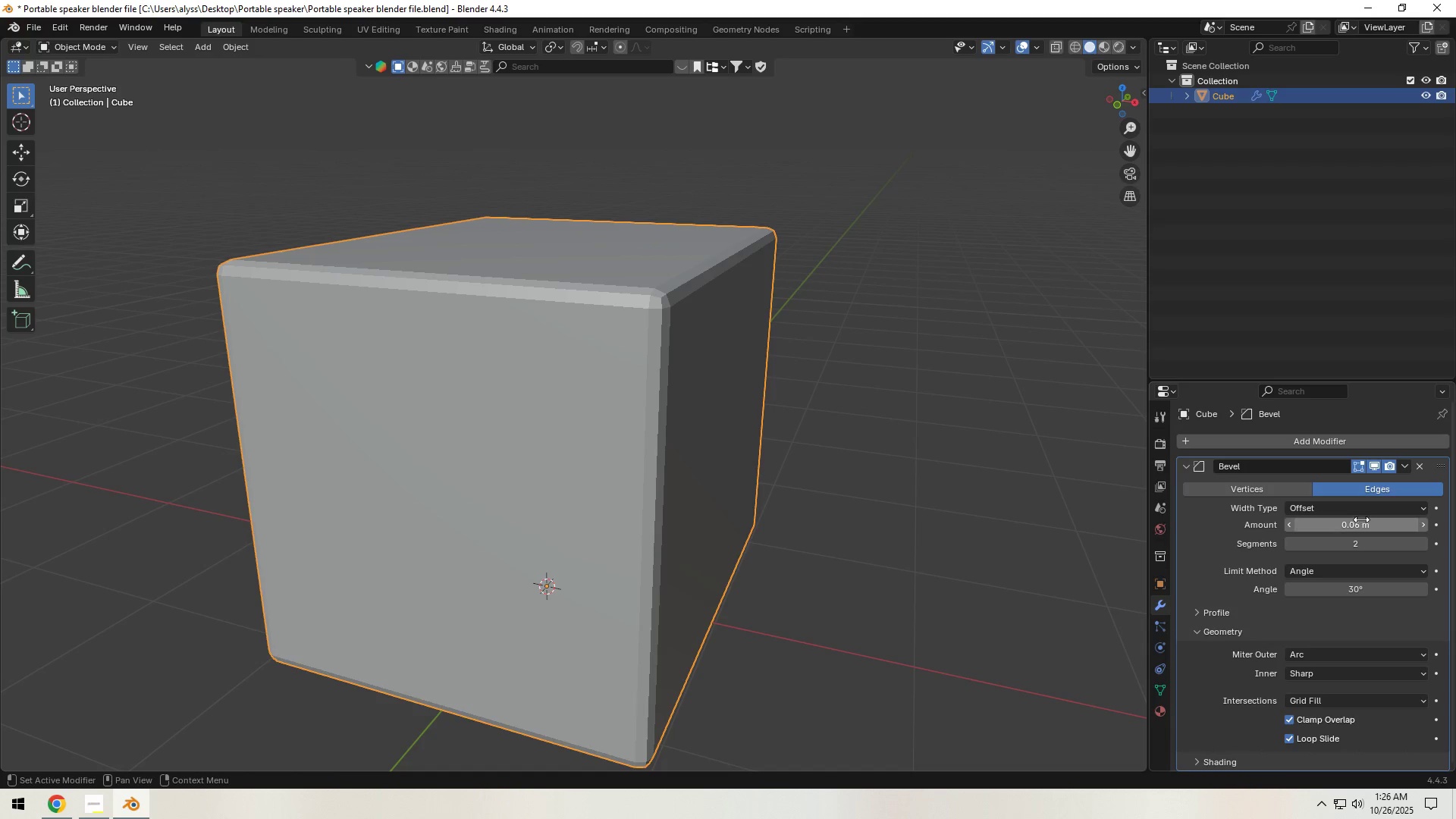 
left_click([1351, 569])
 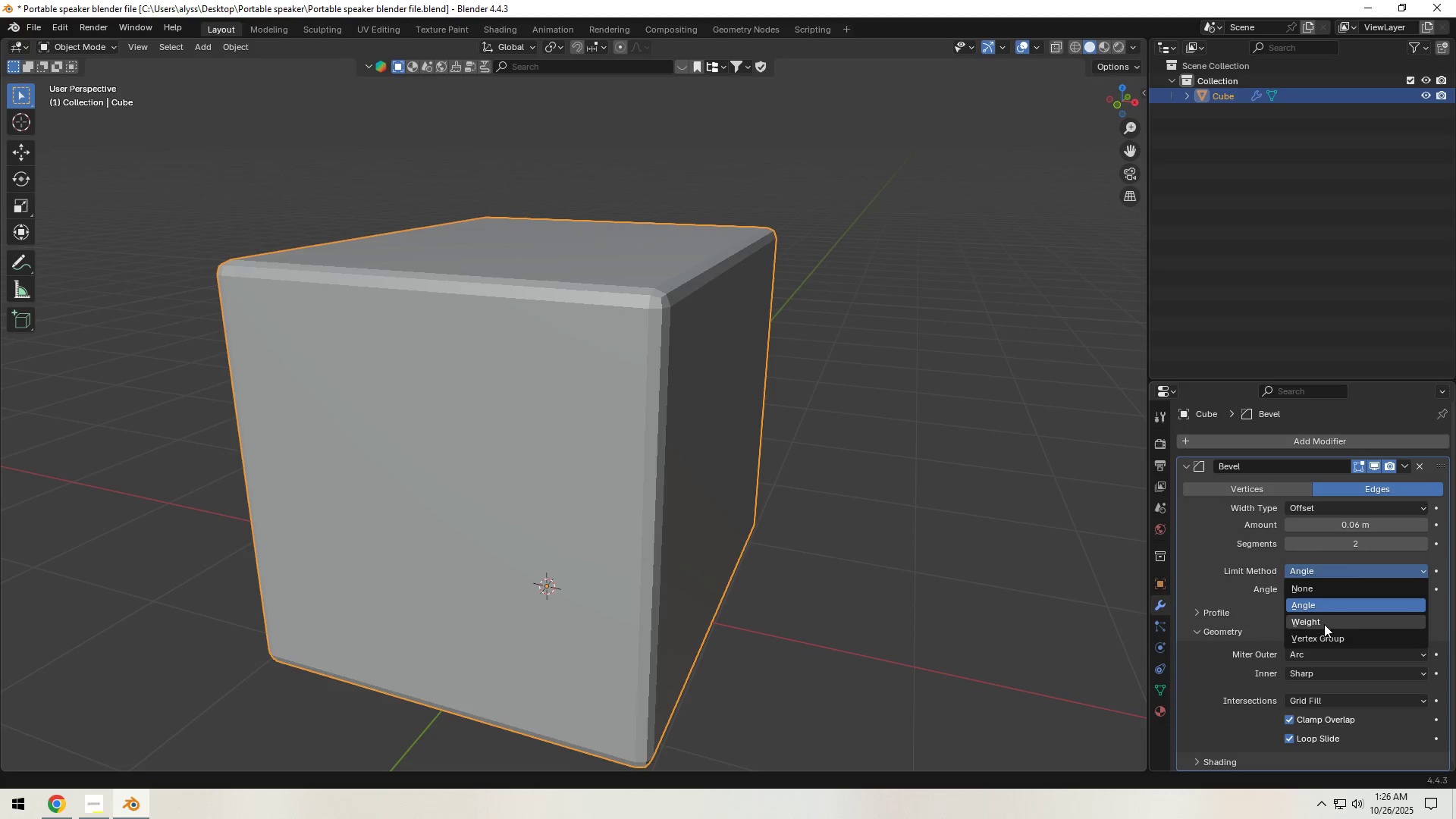 
left_click([1324, 624])
 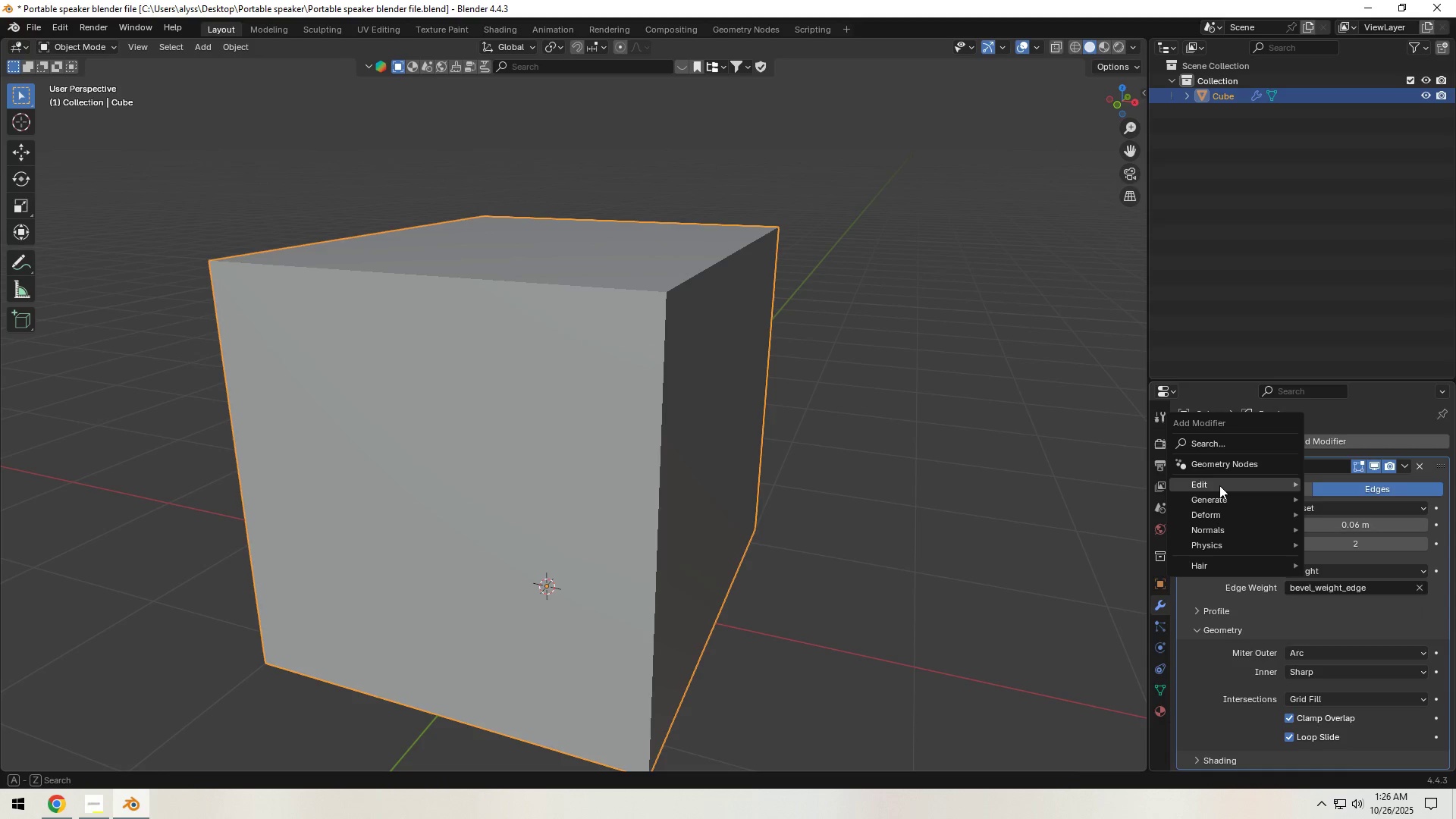 
left_click([1220, 442])
 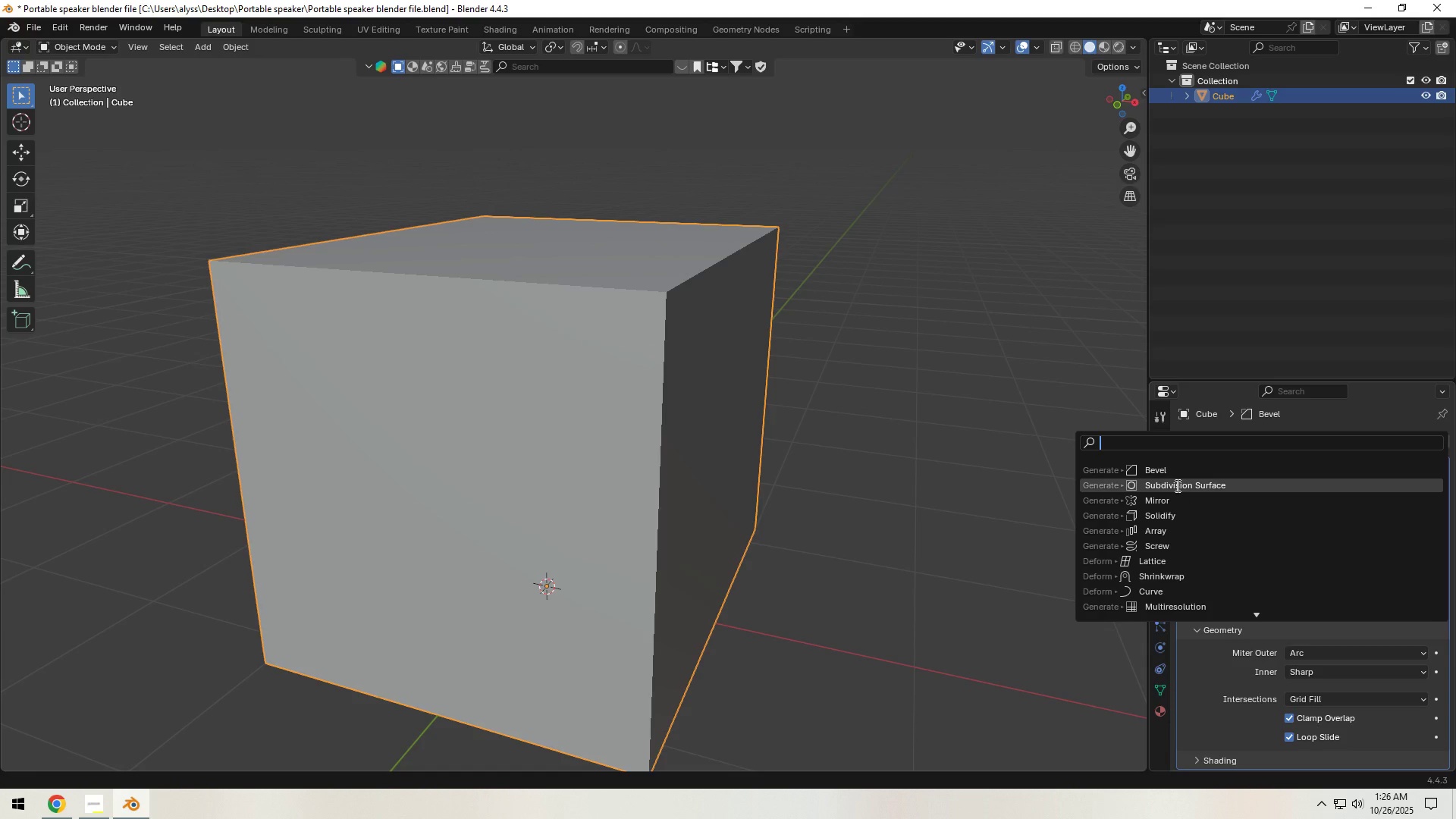 
left_click([1176, 485])
 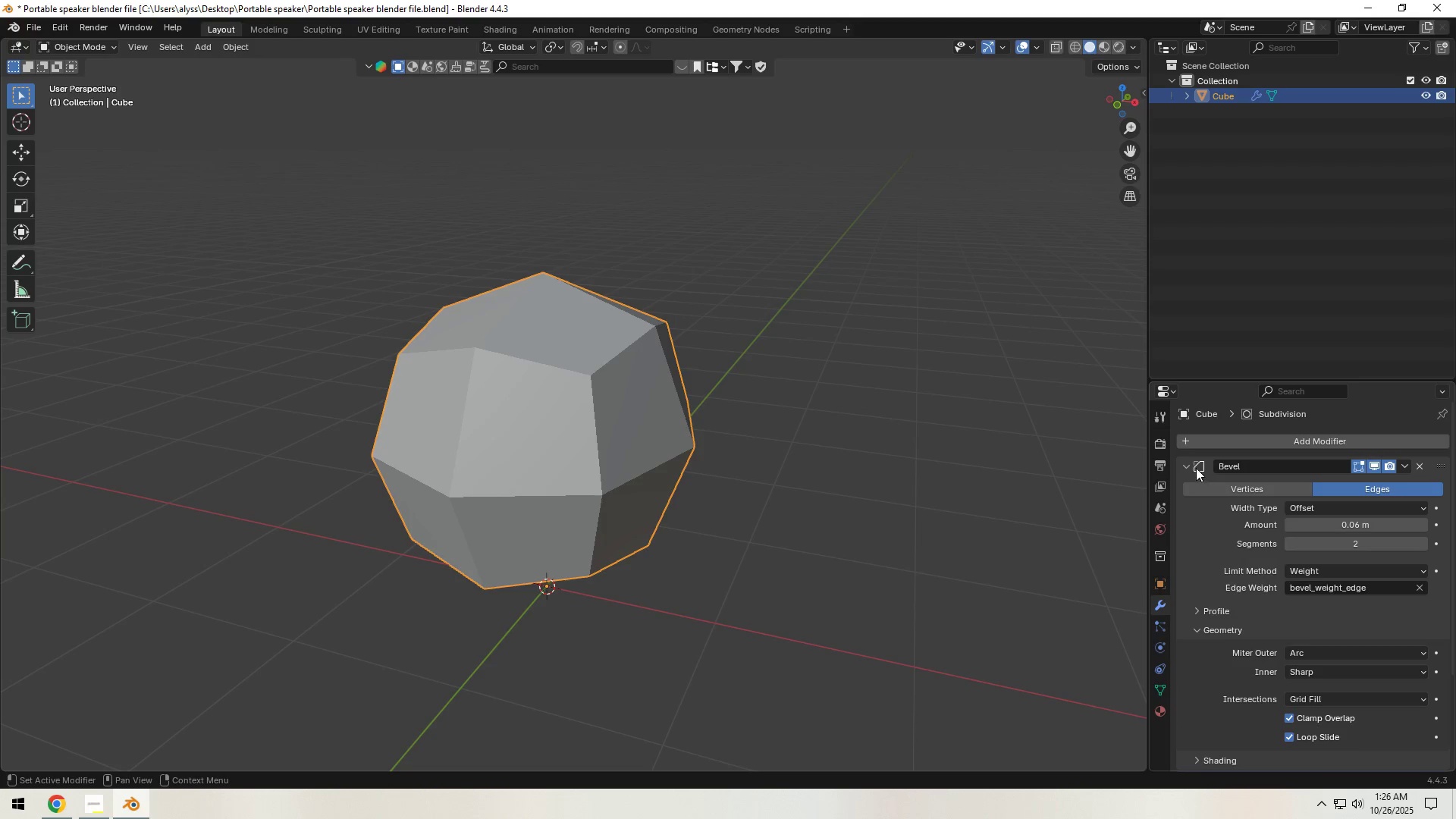 
left_click([1188, 464])
 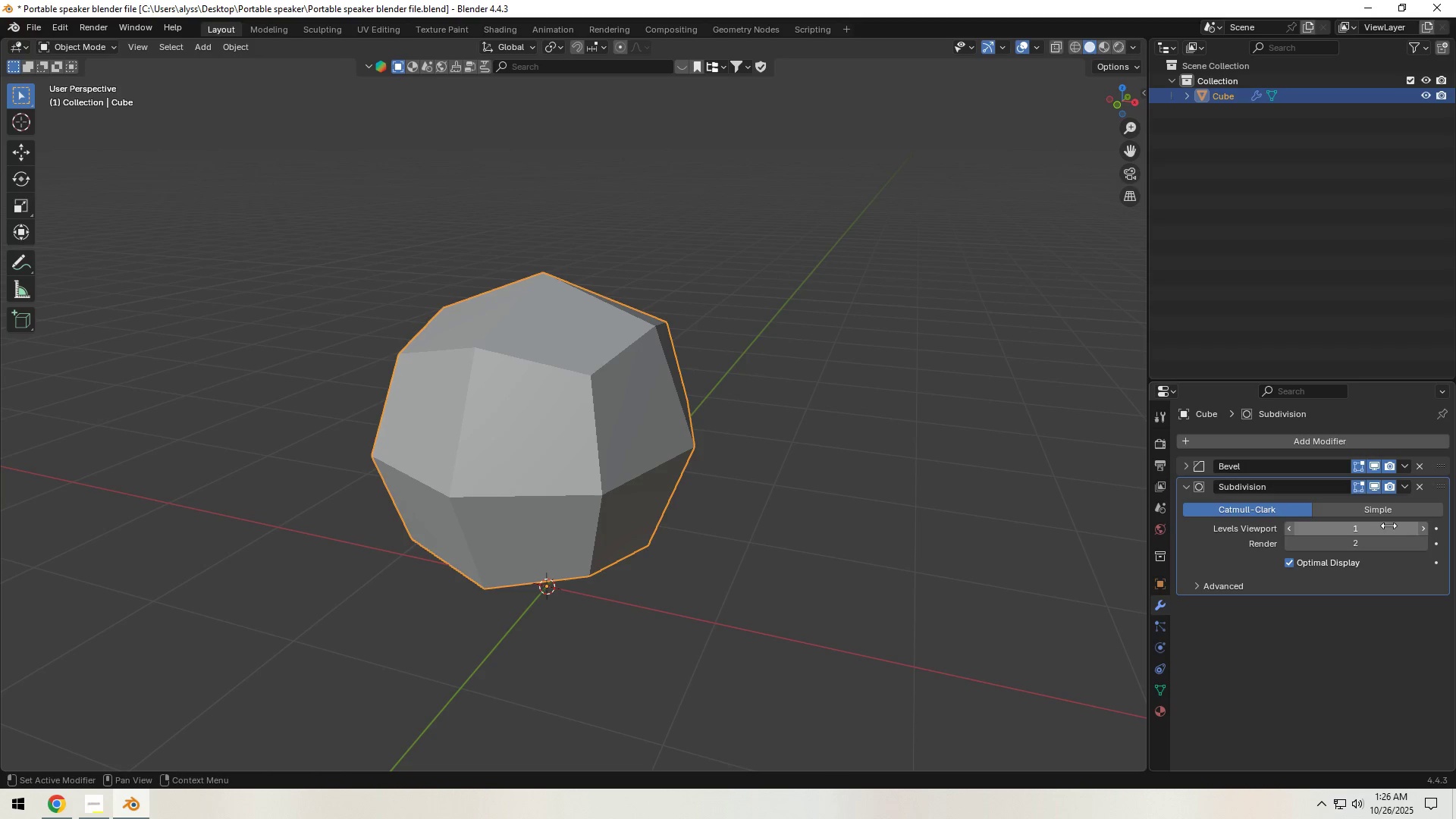 
left_click([1425, 529])
 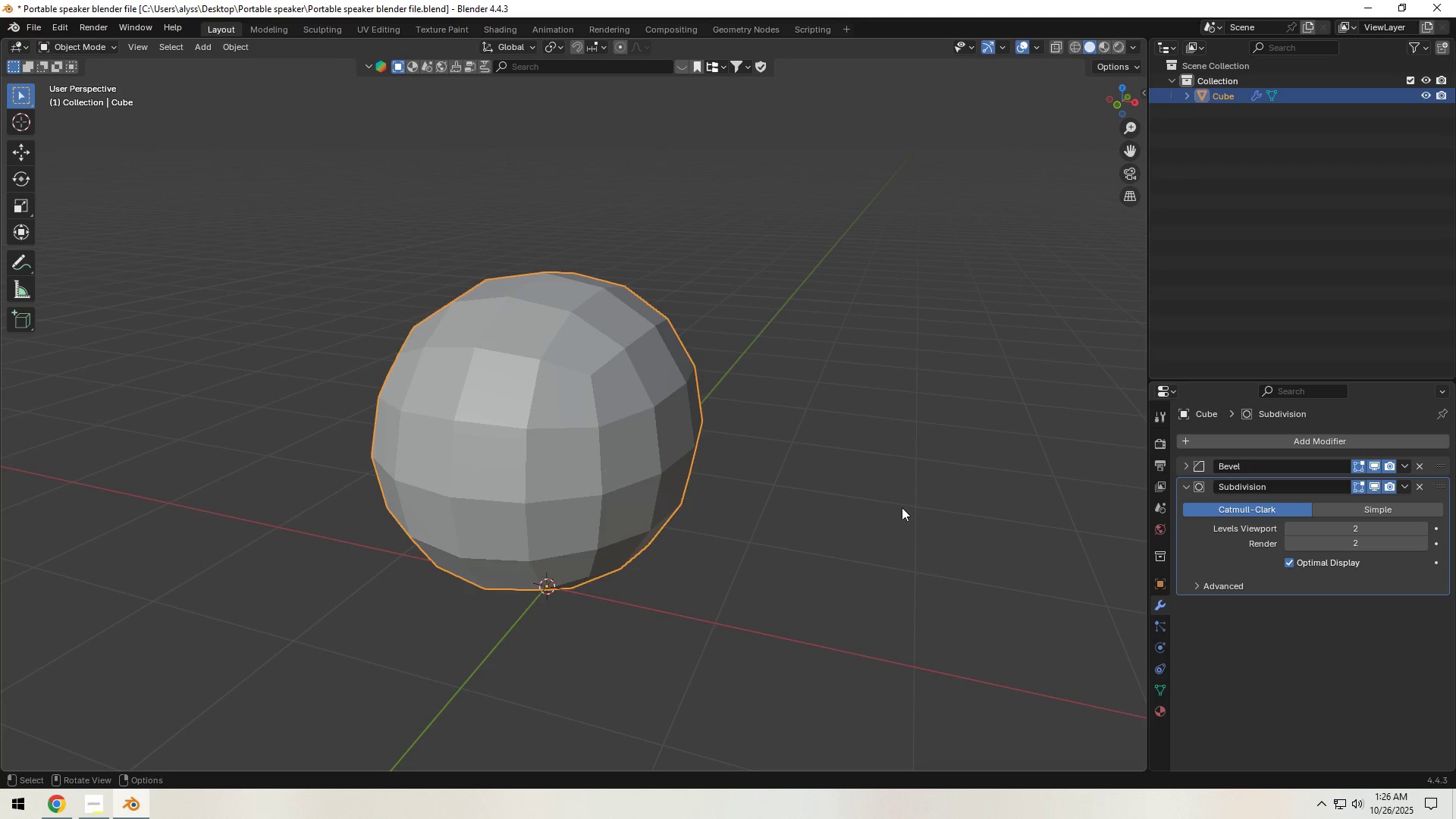 
left_click([880, 493])
 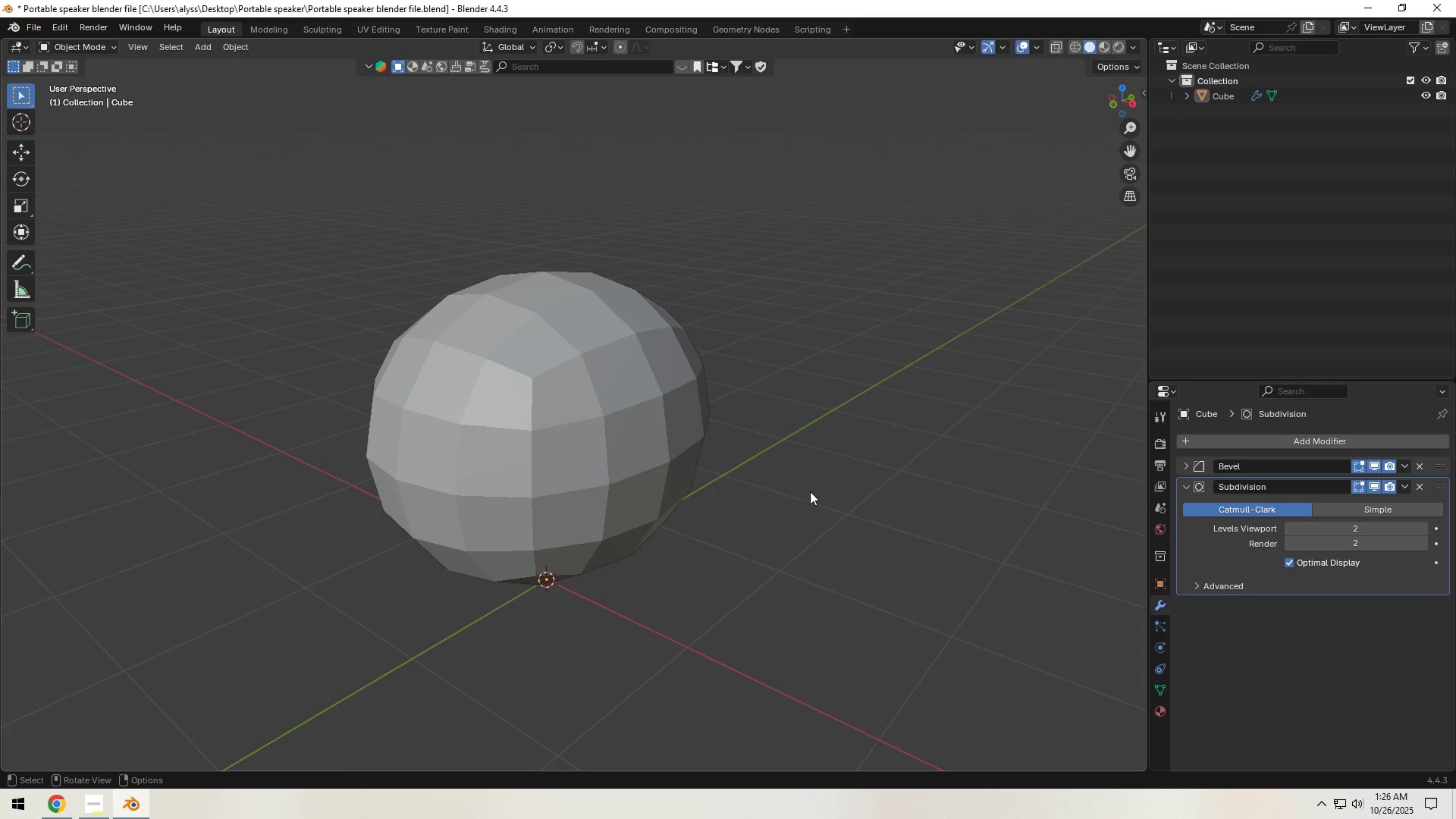 
left_click([646, 460])
 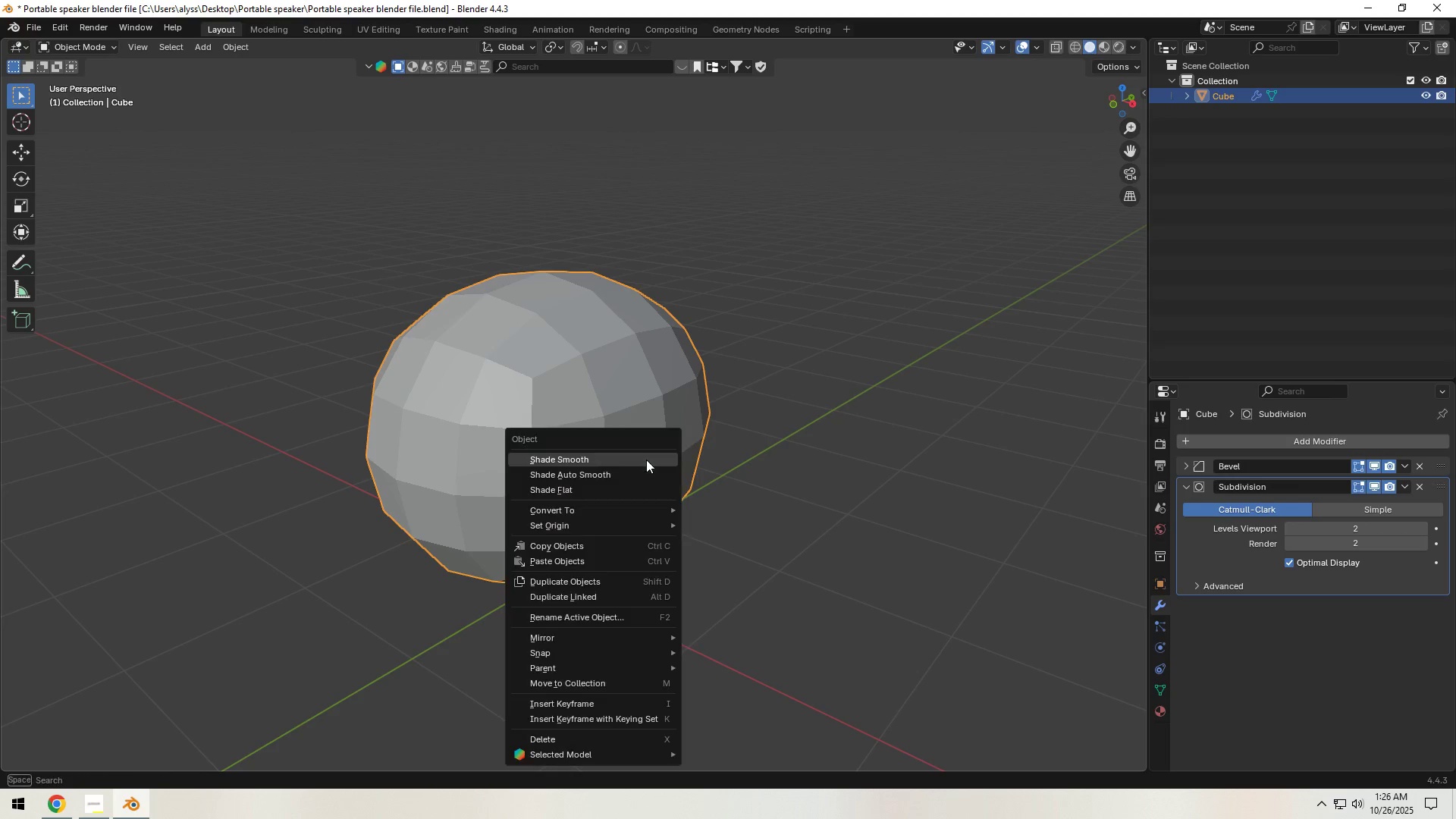 
right_click([646, 460])
 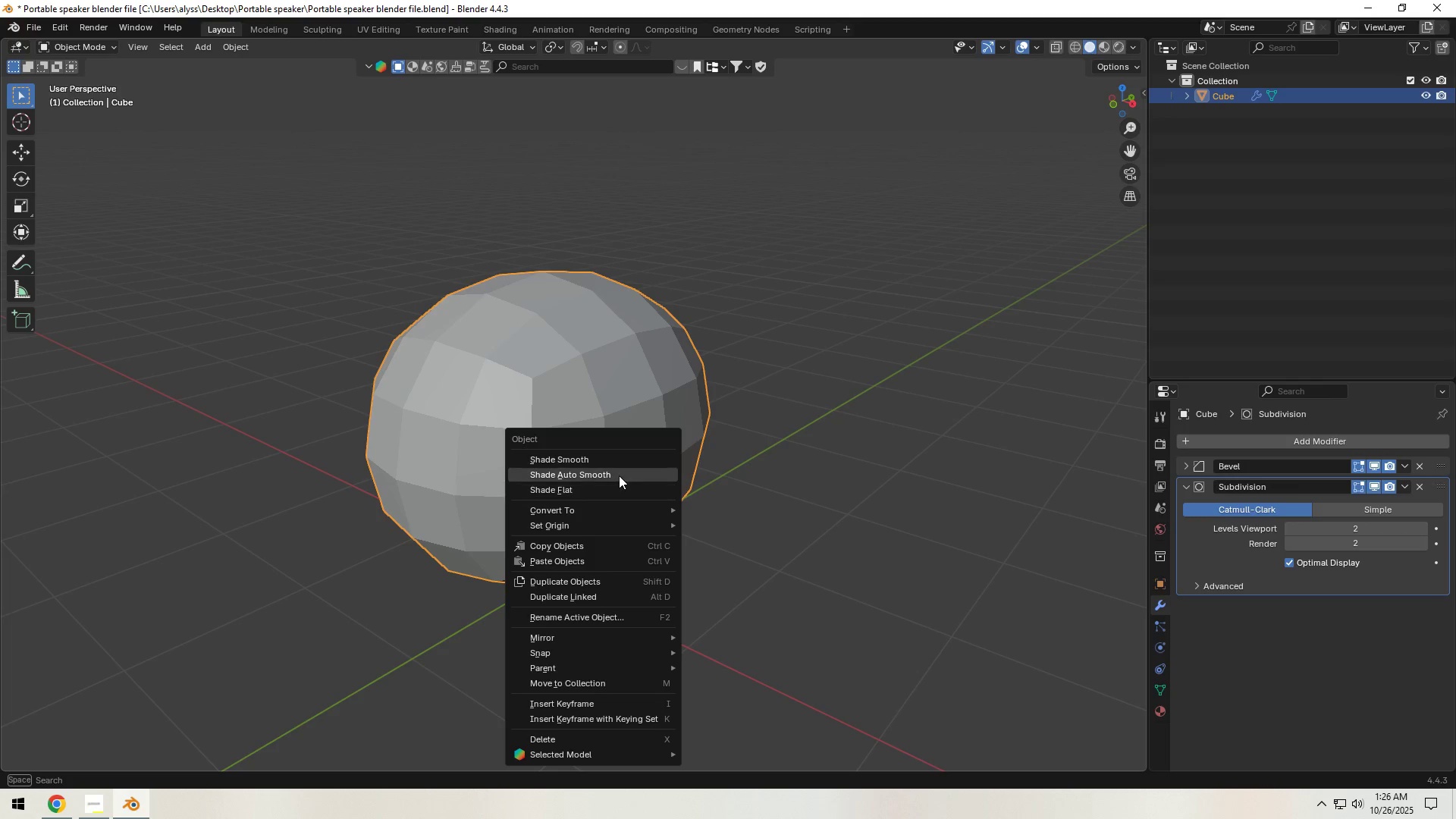 
left_click([619, 475])
 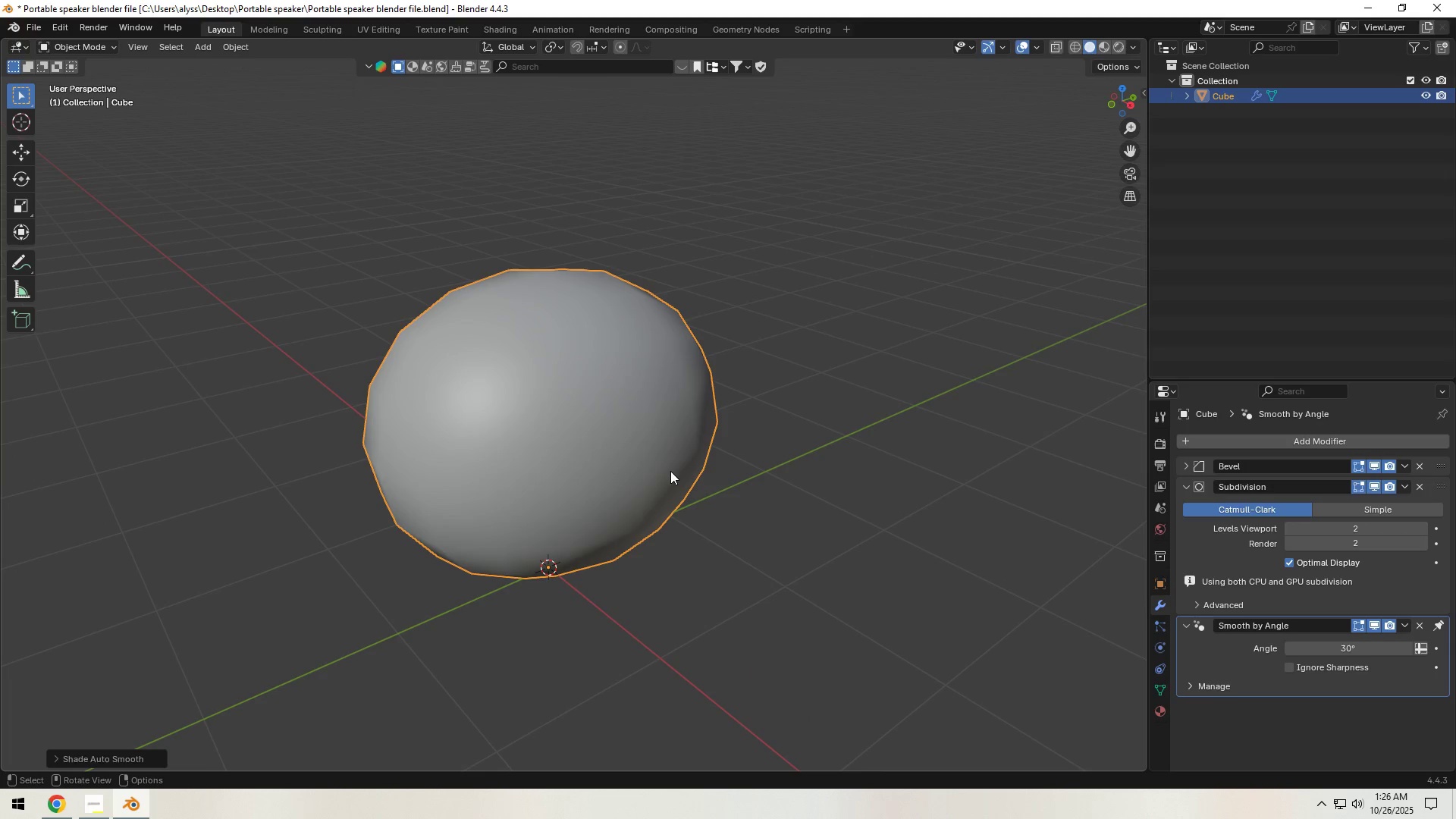 
left_click([671, 471])
 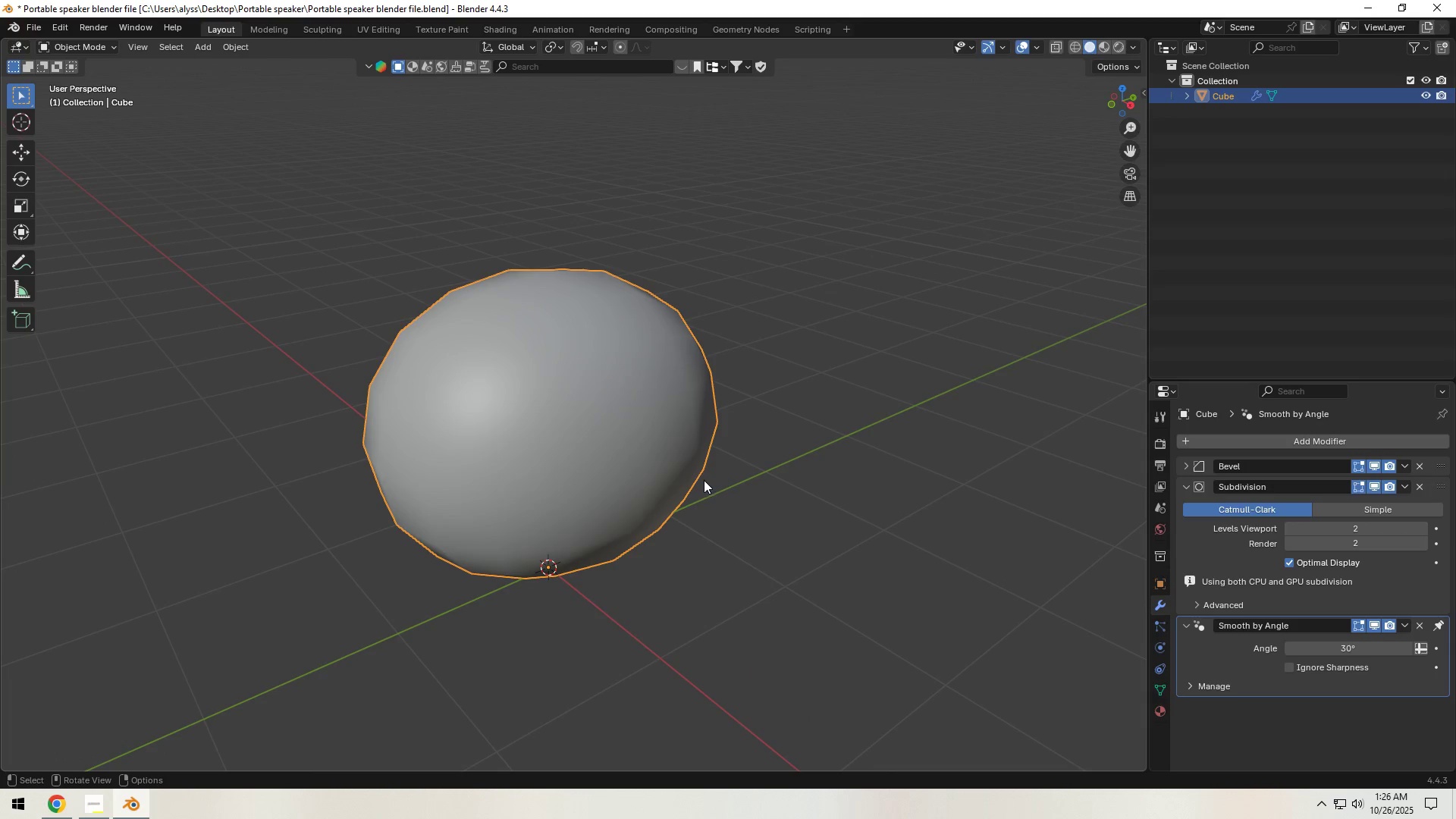 
key(Tab)
 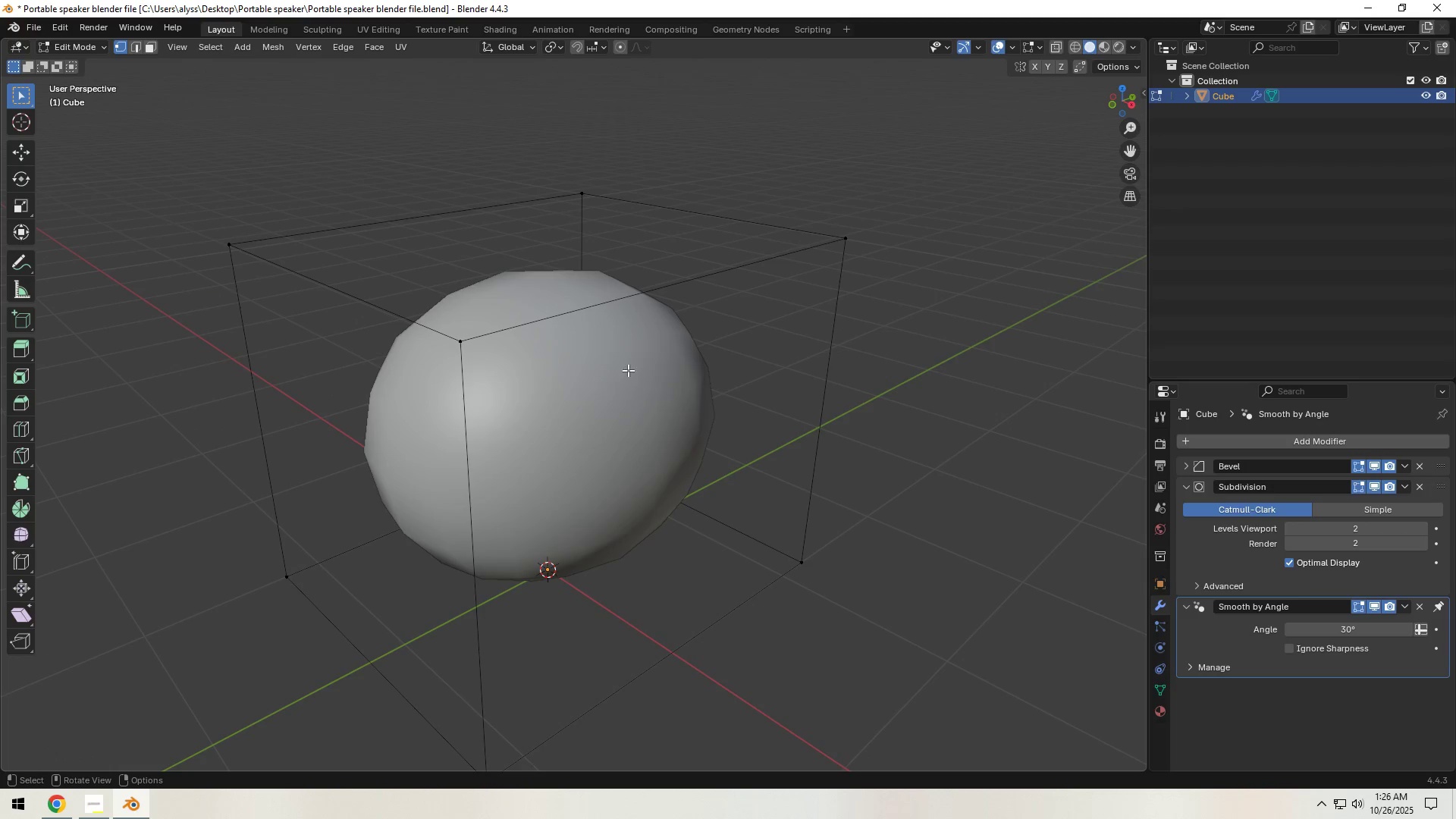 
key(2)
 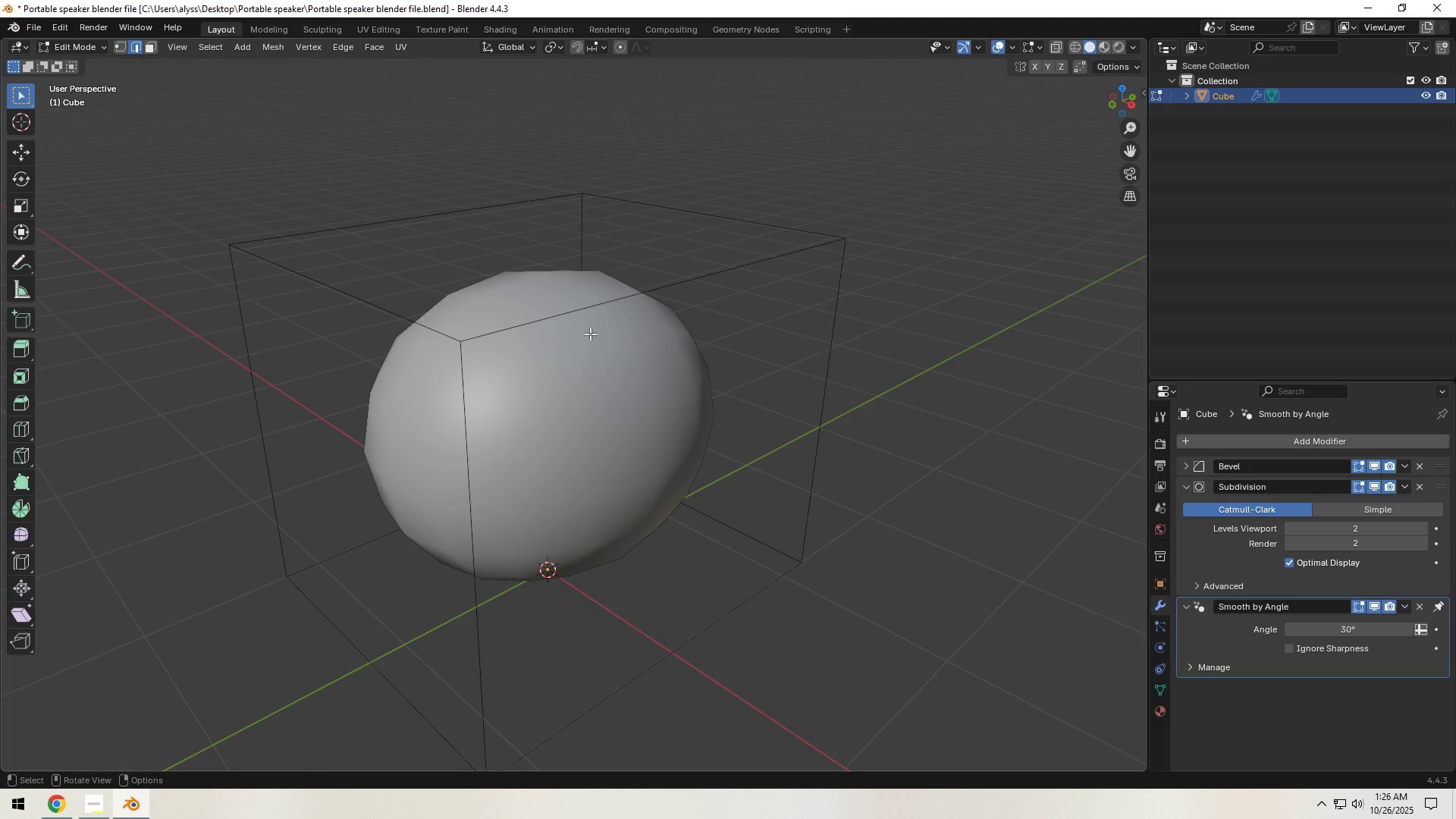 
left_click([597, 309])
 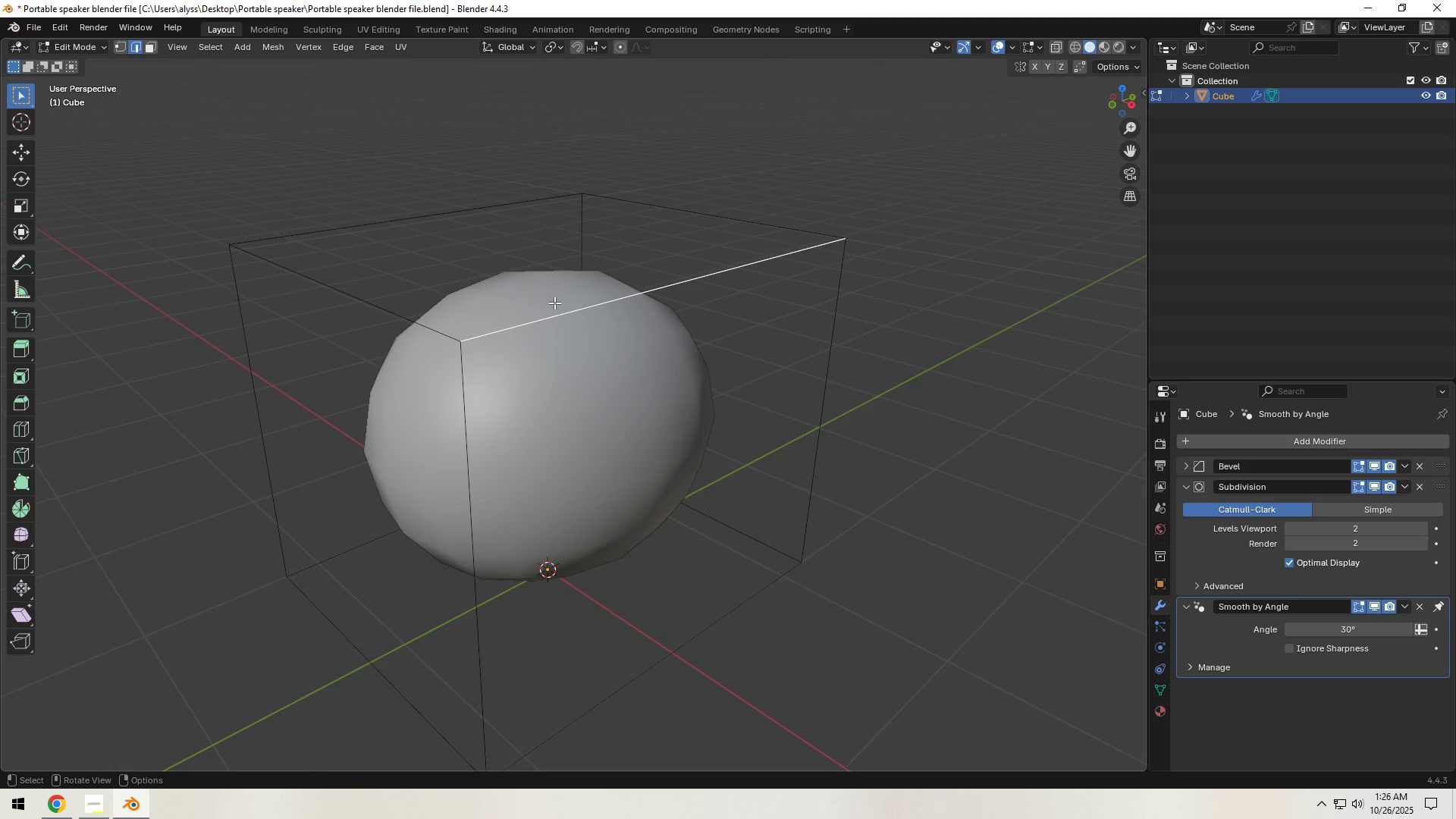 
hold_key(key=ShiftLeft, duration=0.53)
 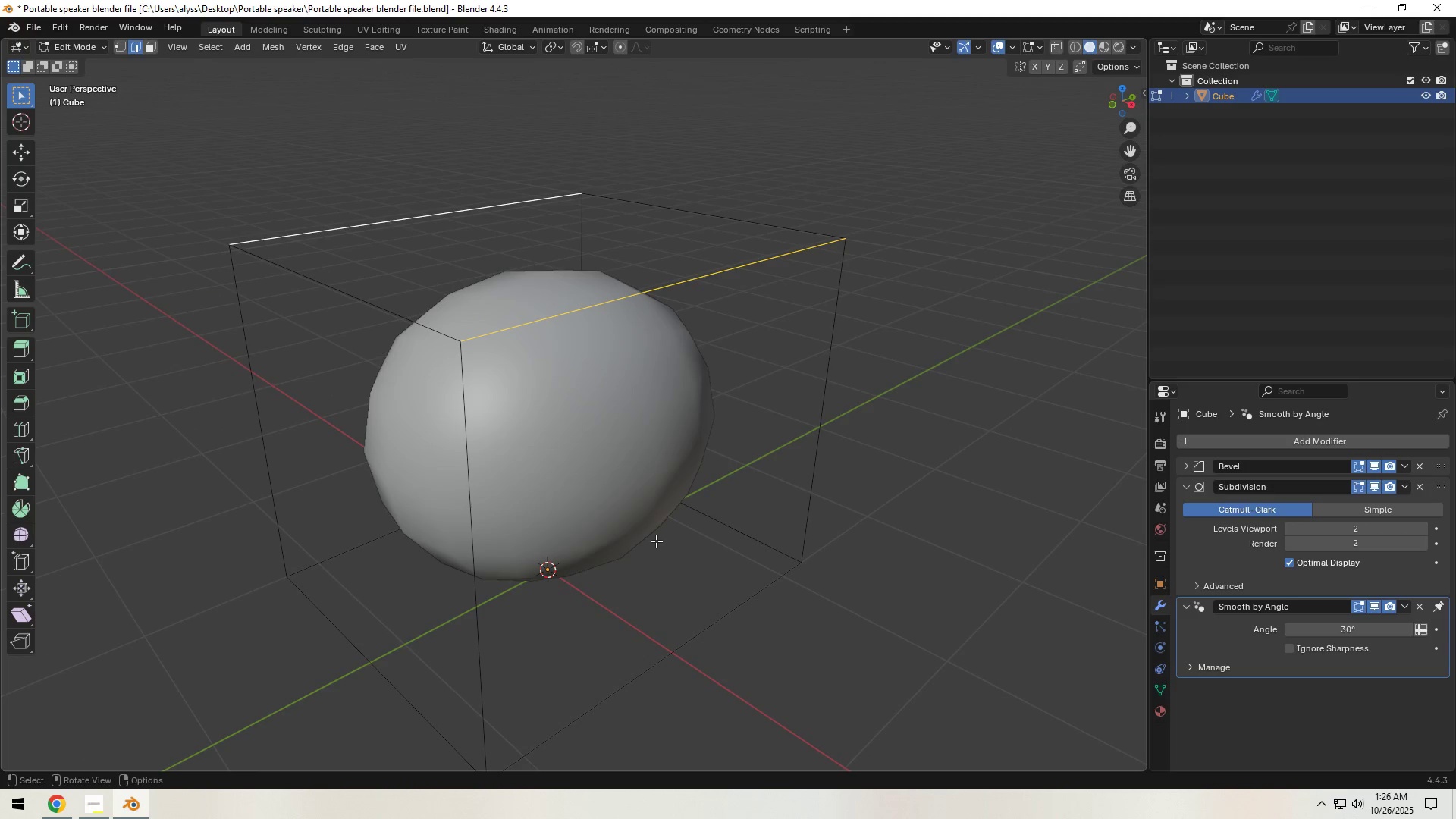 
hold_key(key=ShiftLeft, duration=0.59)
left_click([687, 631])
 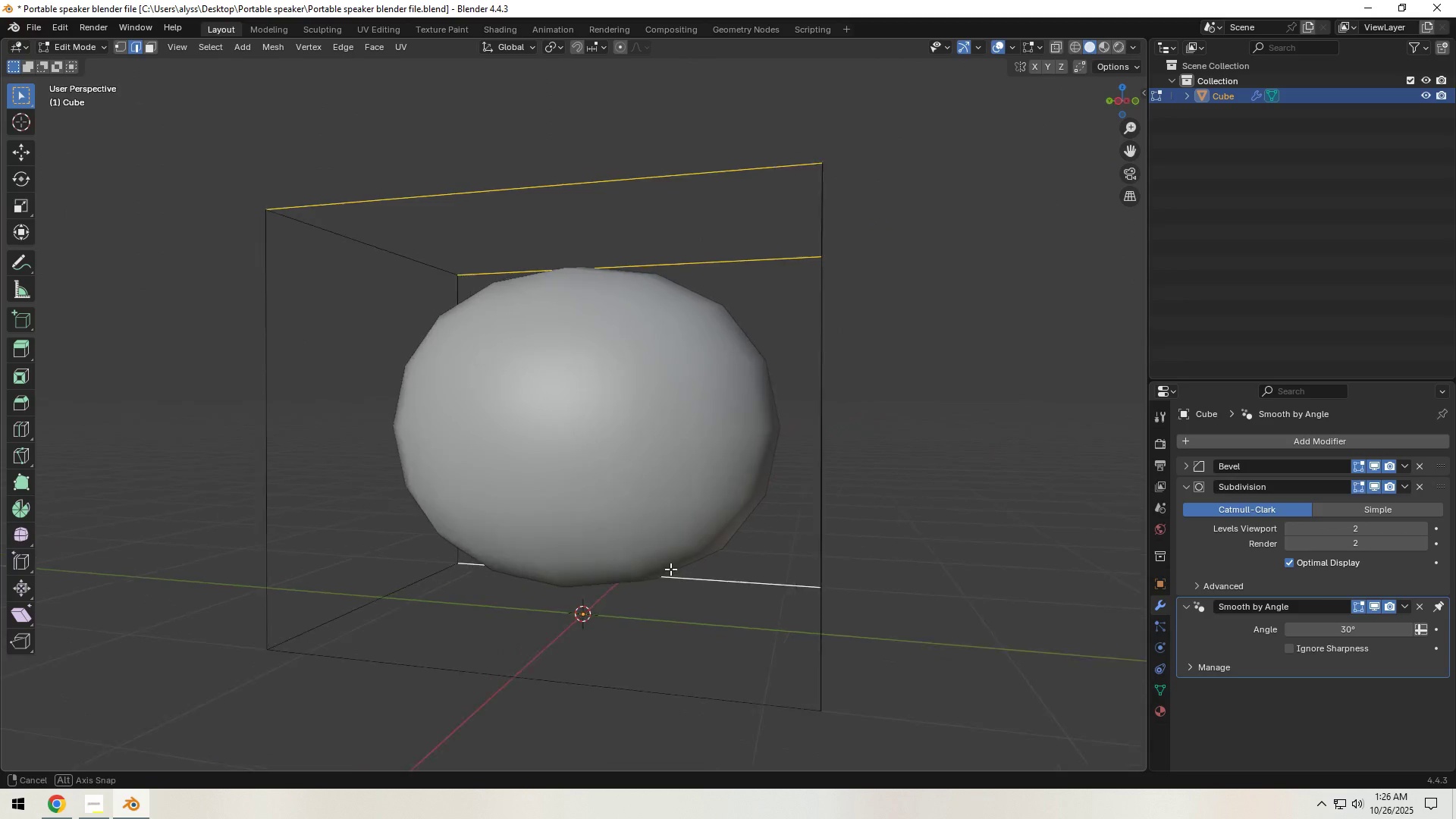 
hold_key(key=ShiftLeft, duration=0.98)
left_click([634, 686])
 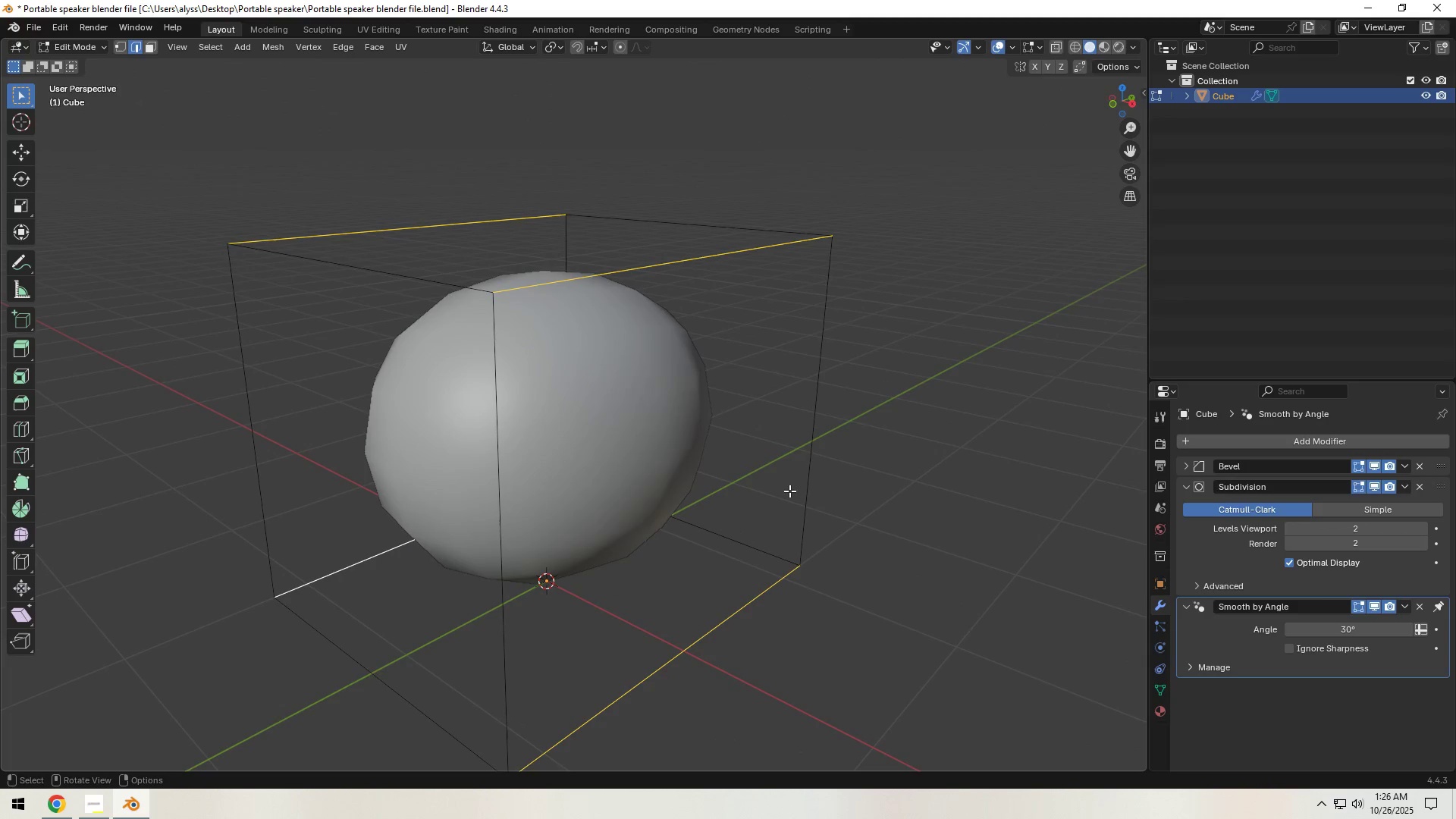 
key(N)
 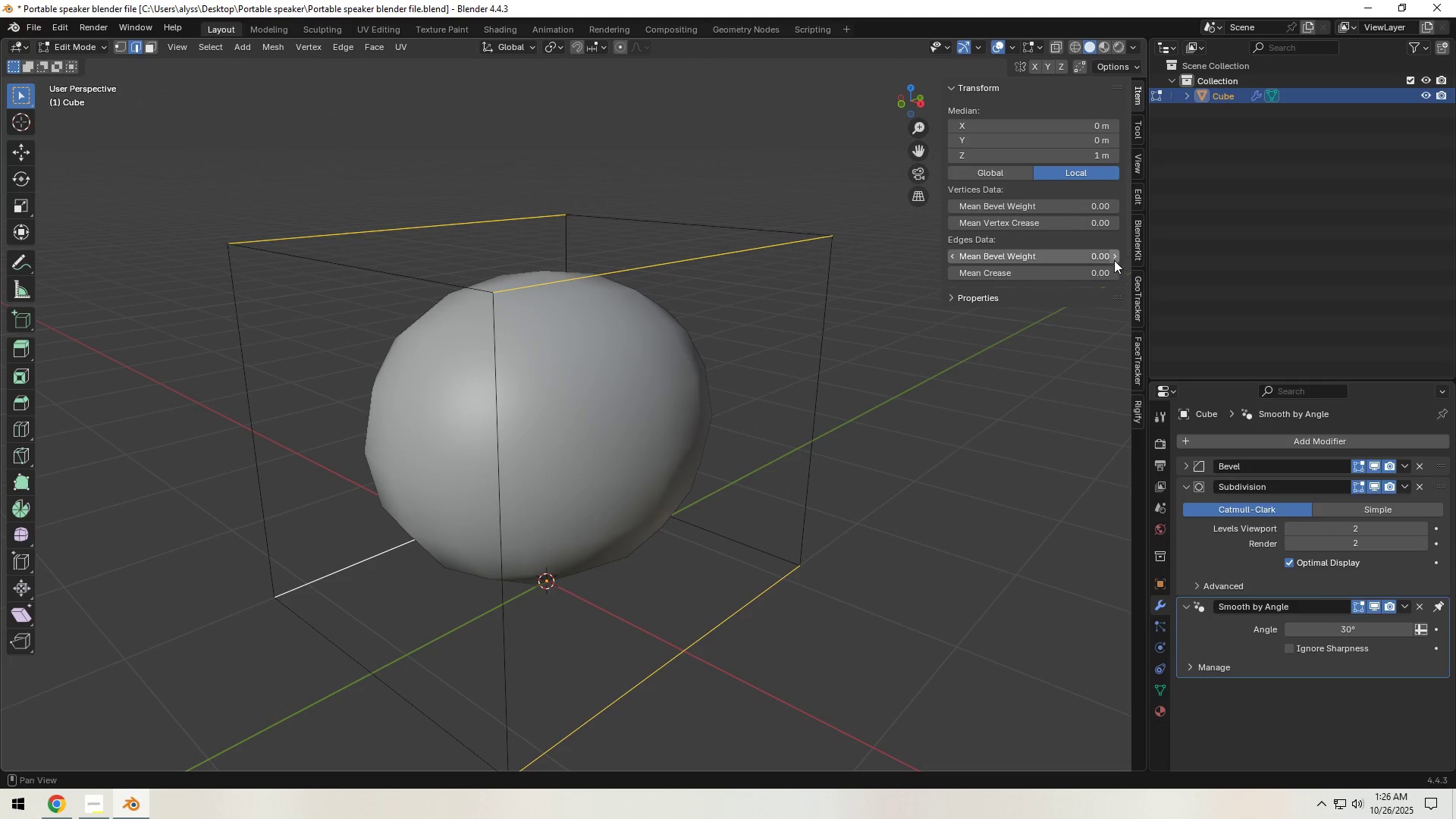 
left_click([1113, 258])
 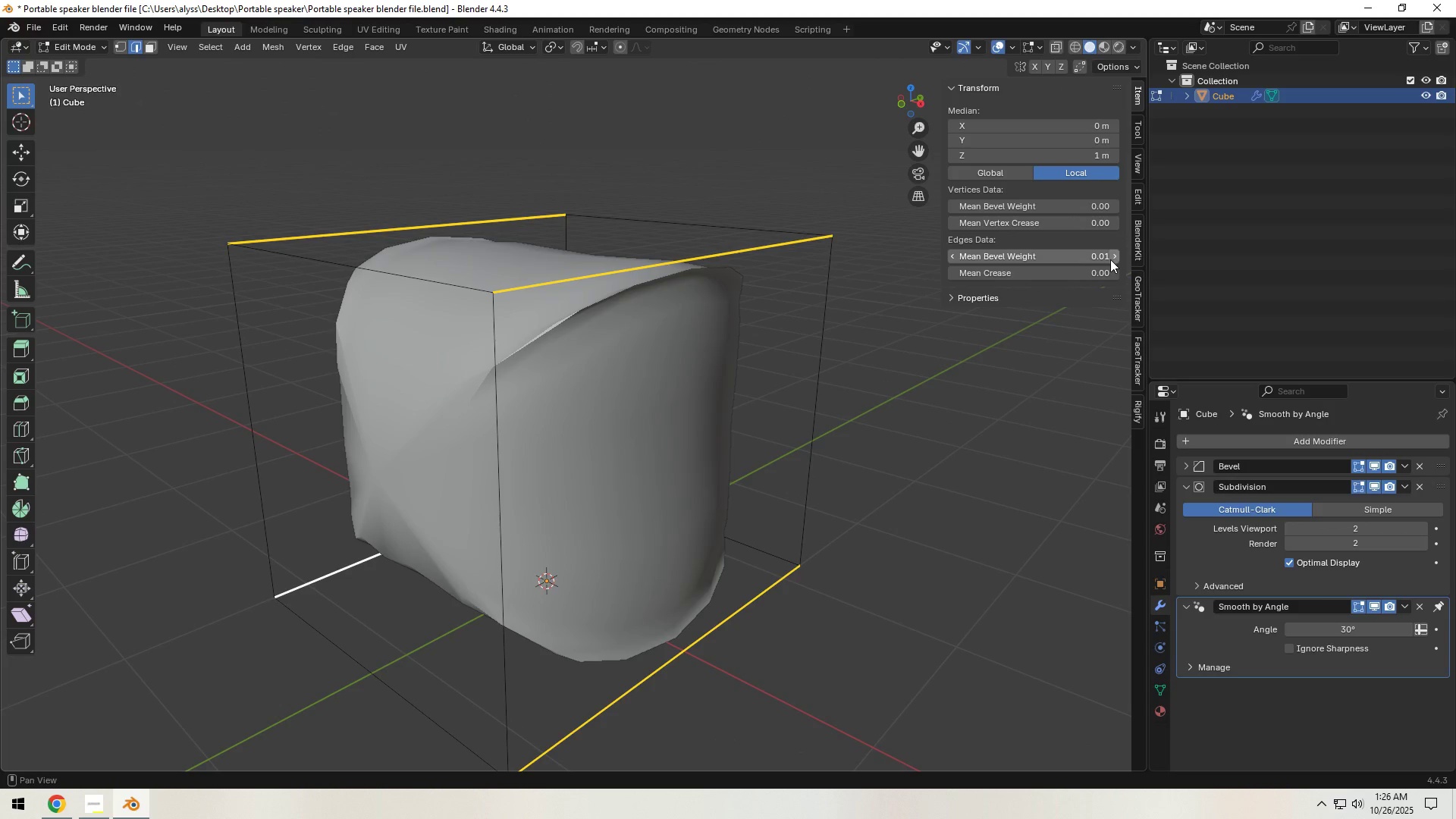 
key(Tab)
 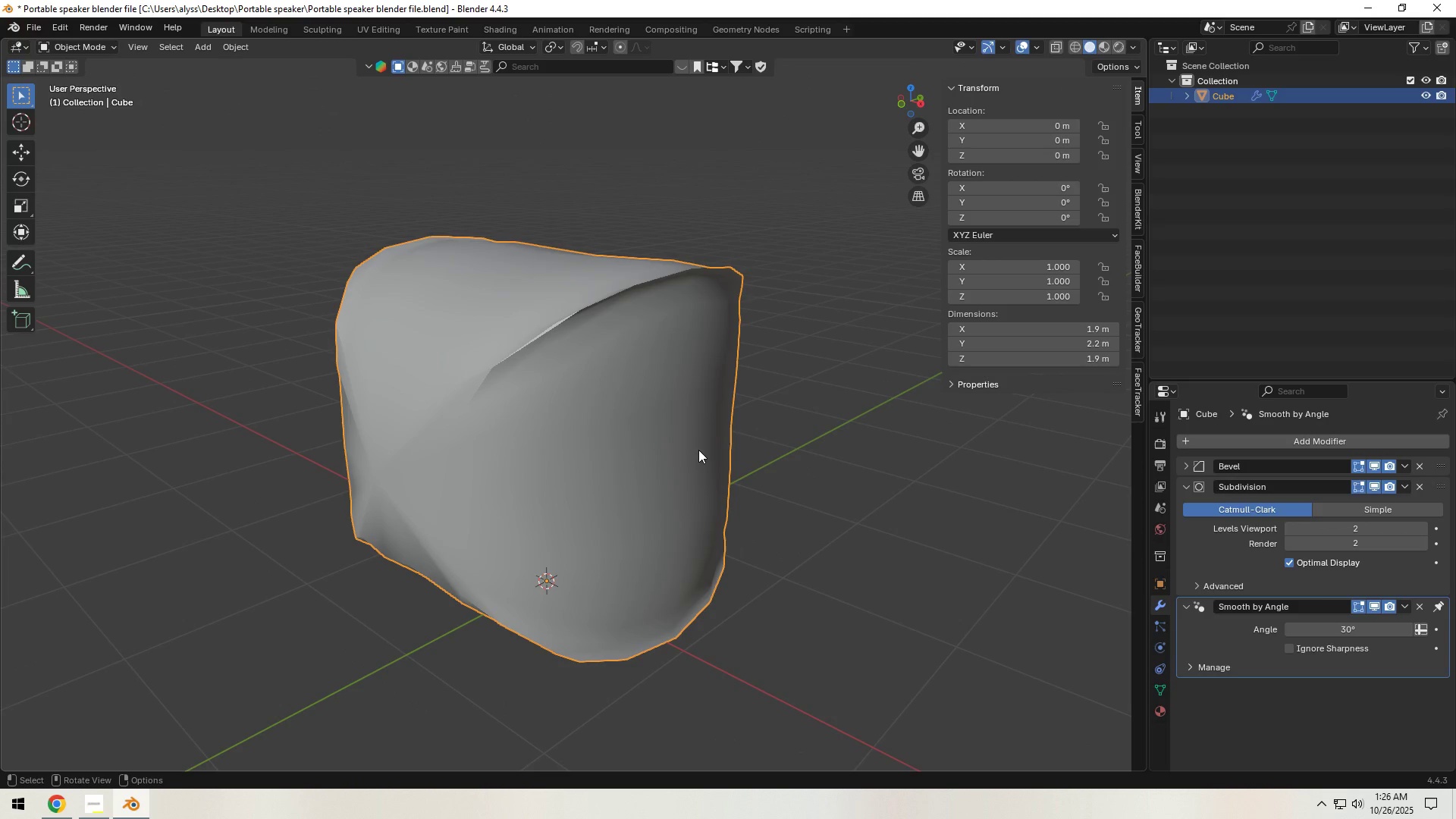 
left_click([698, 450])
 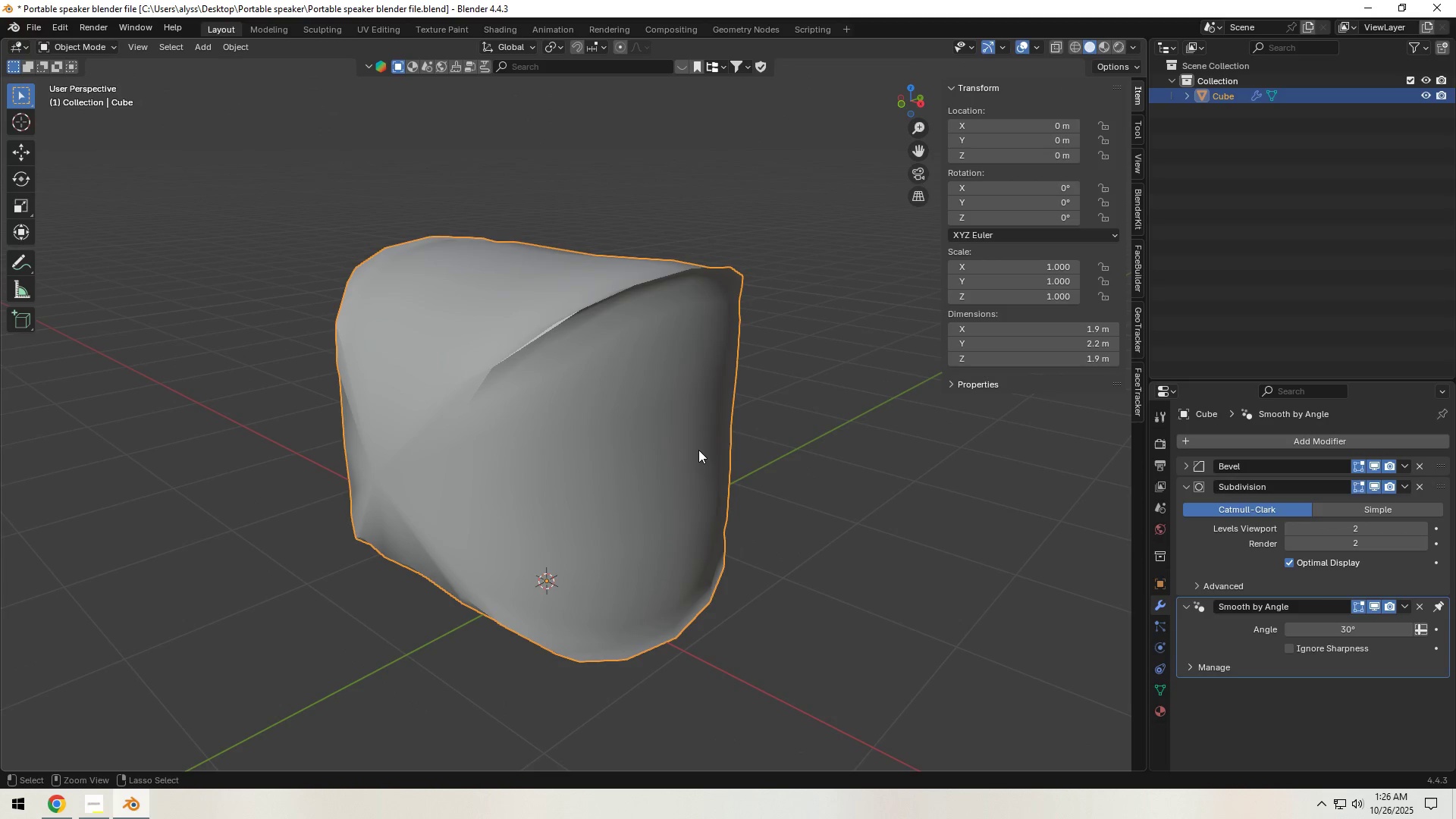 
key(Control+A)
 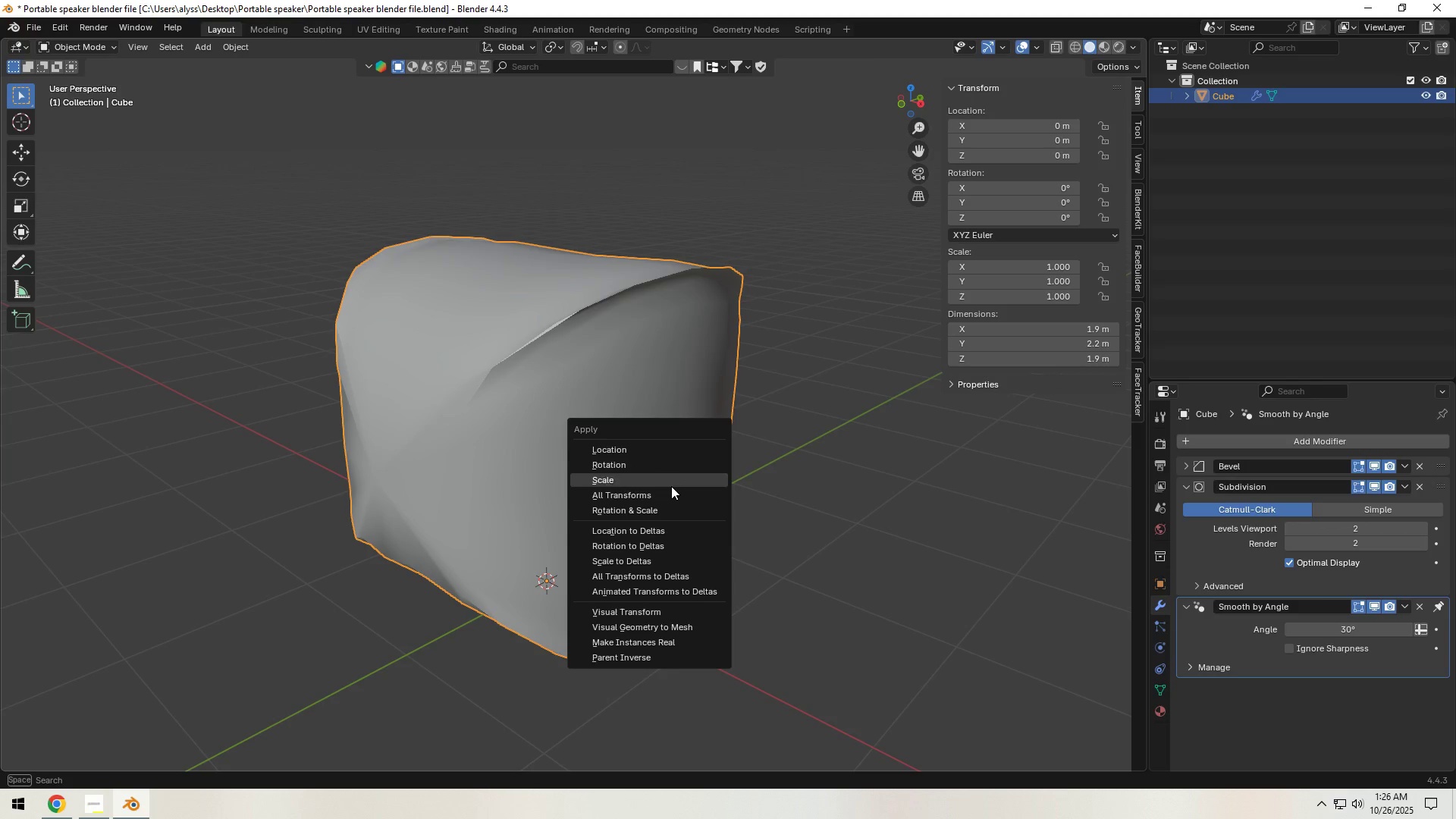 
left_click([669, 489])
 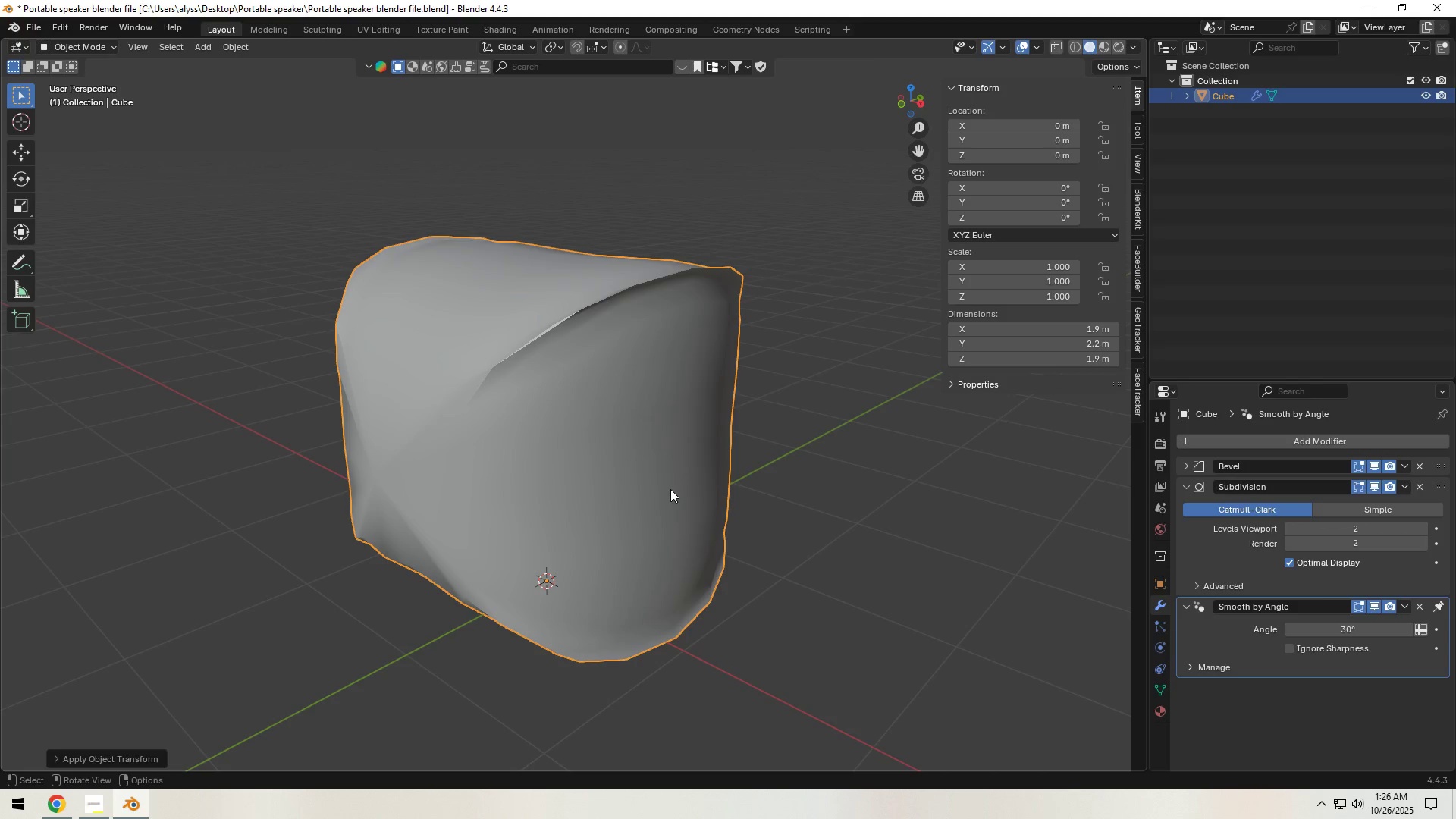 
key(Tab)
 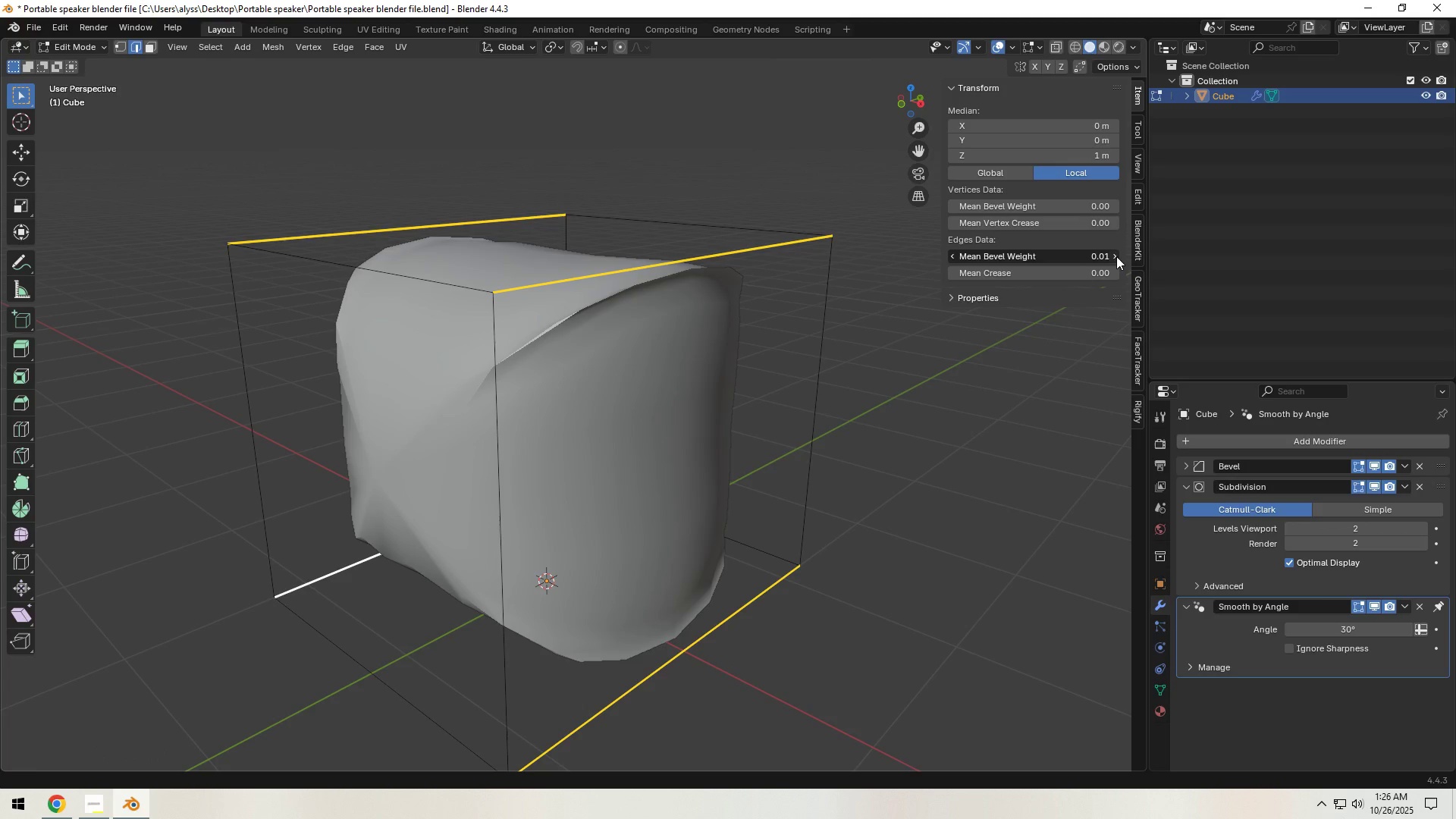 
double_click([1116, 256])
 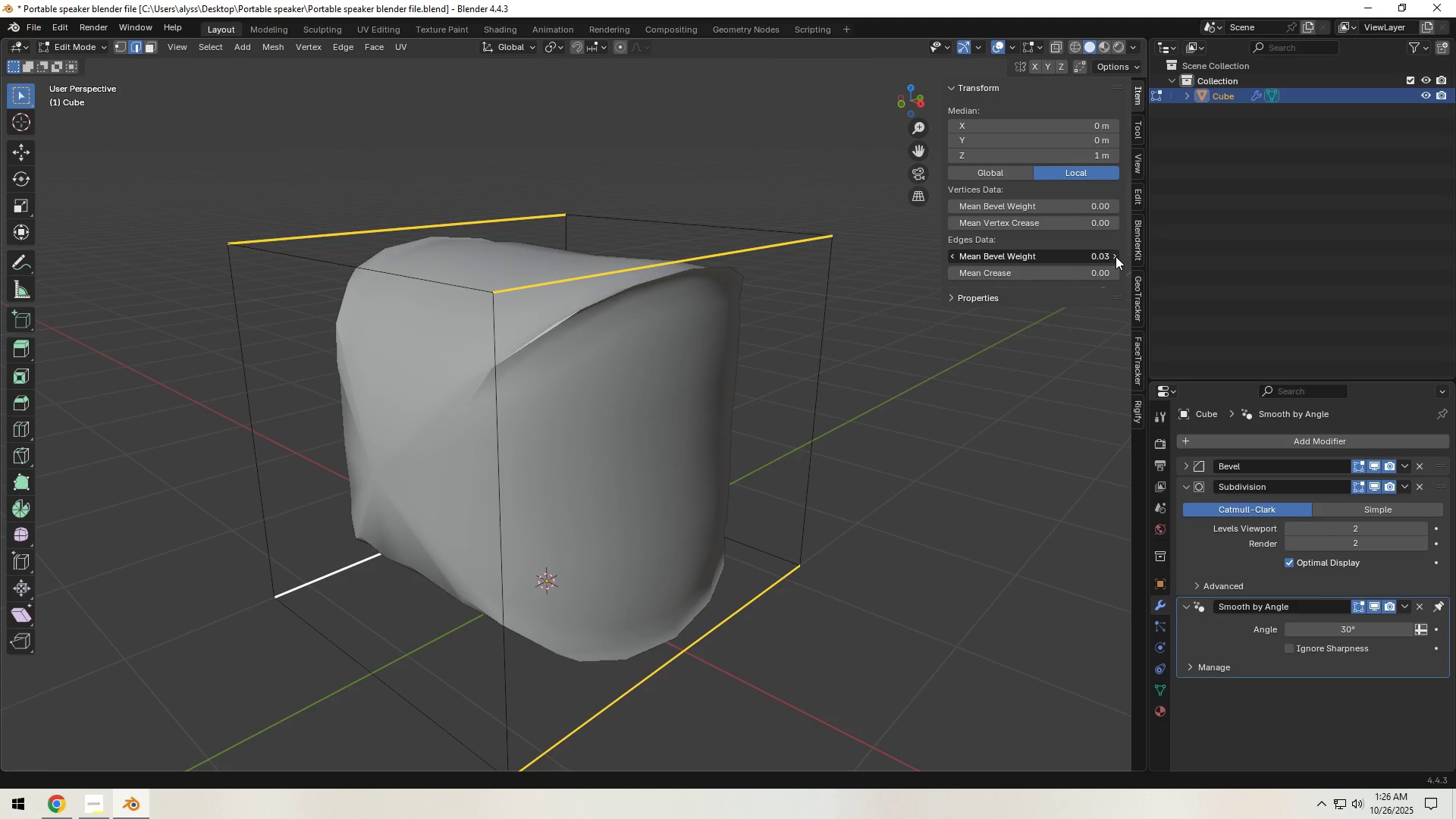 
triple_click([1116, 256])
 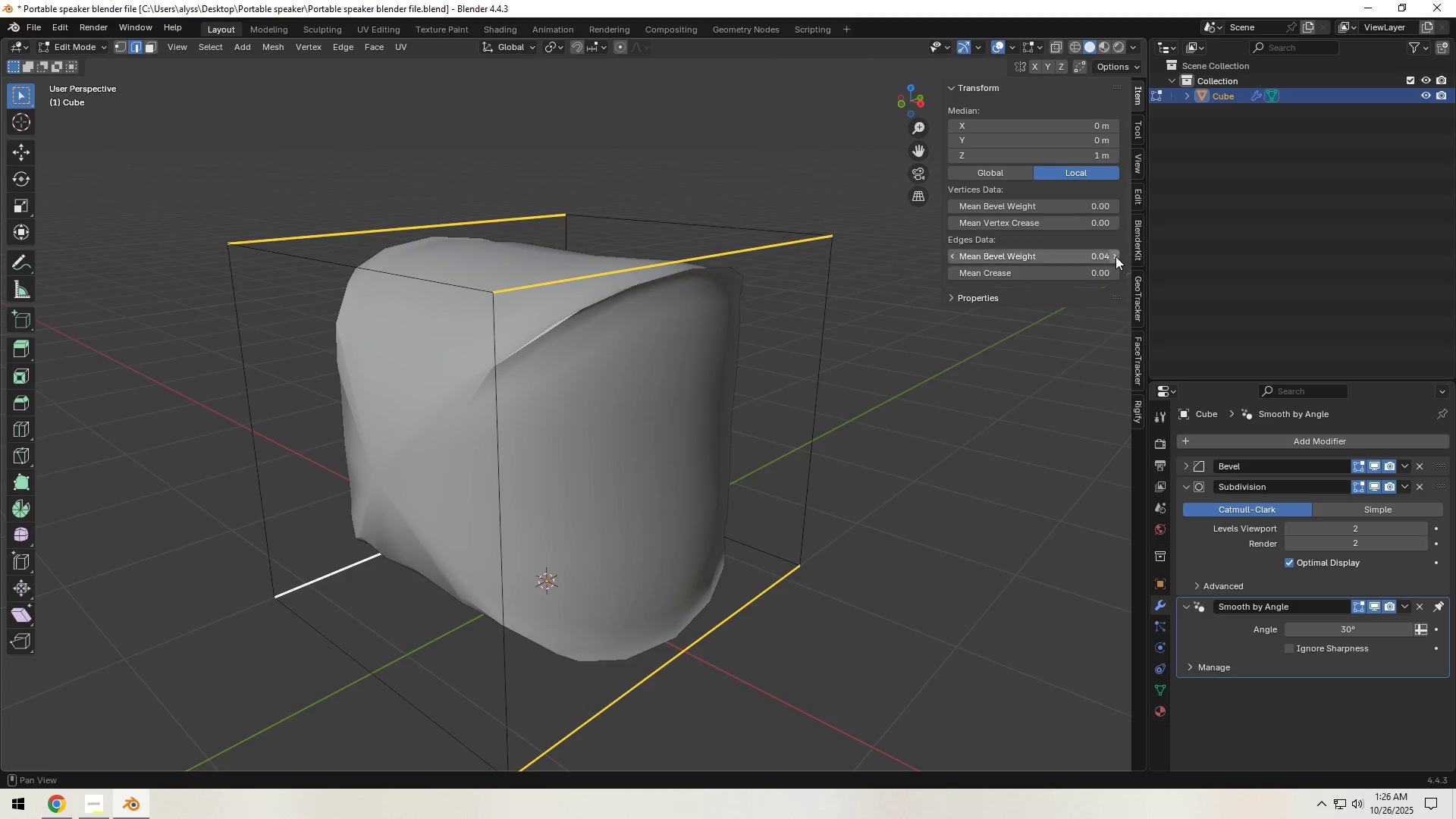 
triple_click([1116, 256])
 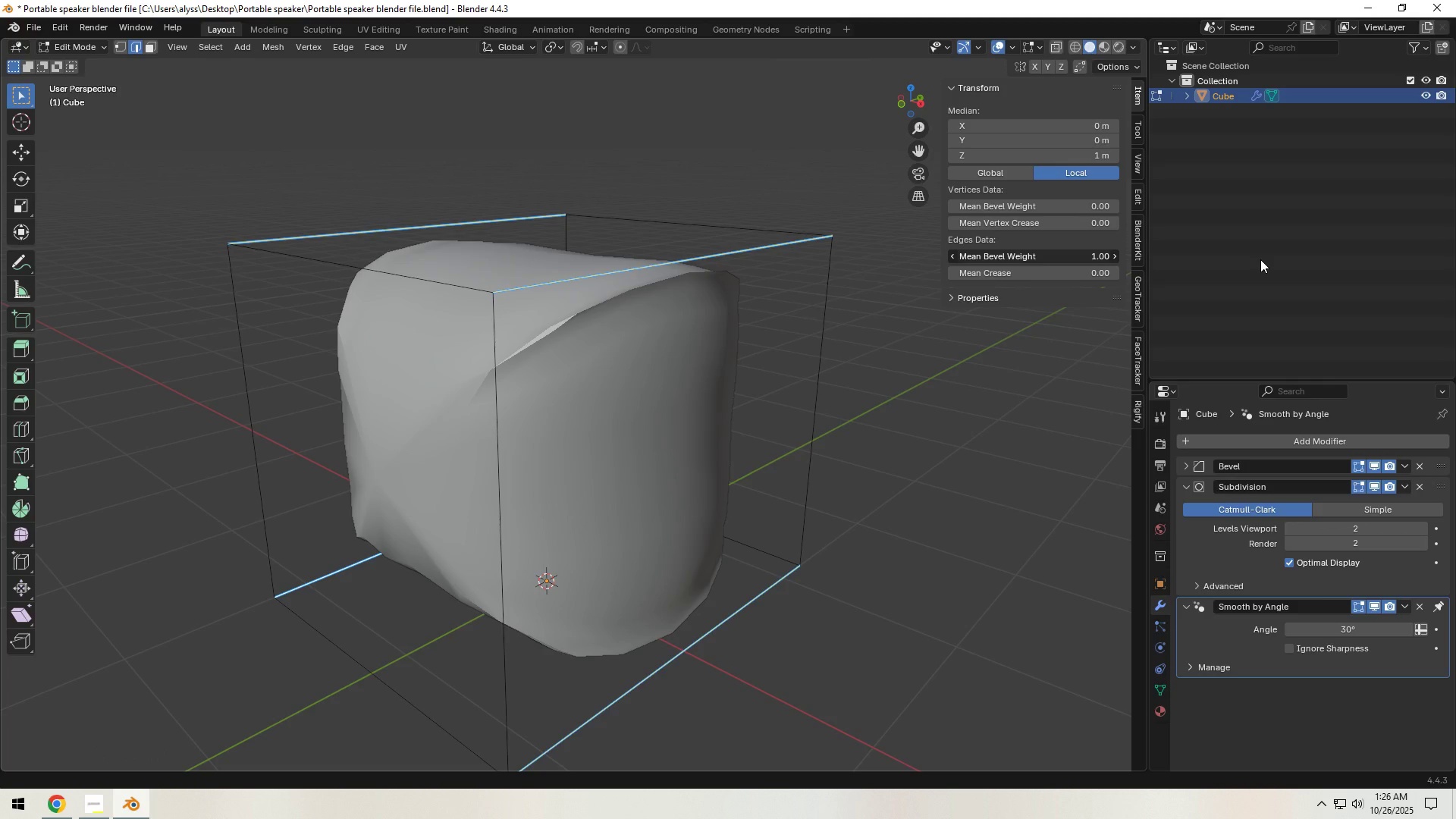 
wait(8.94)
 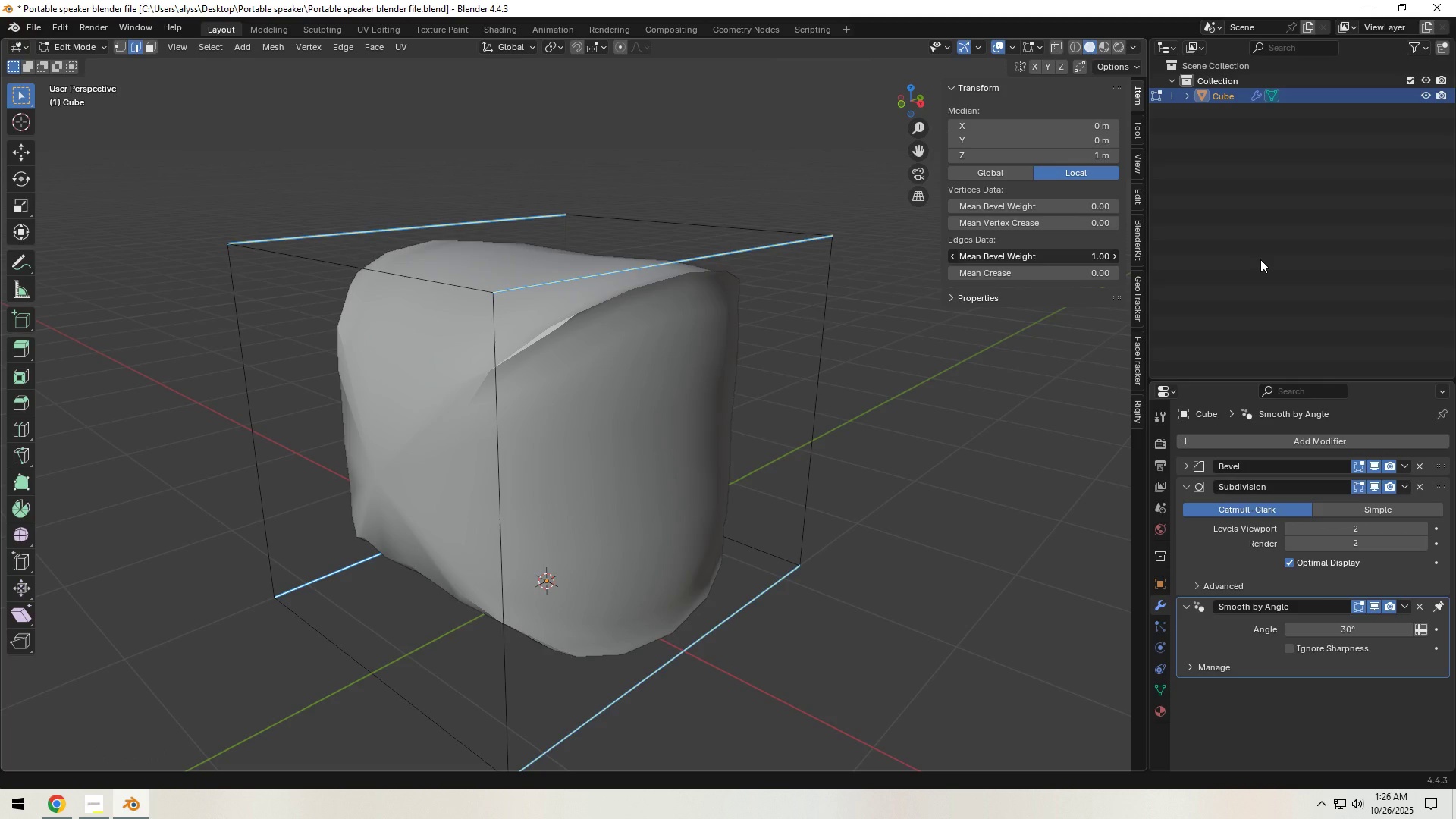 
left_click([949, 257])
 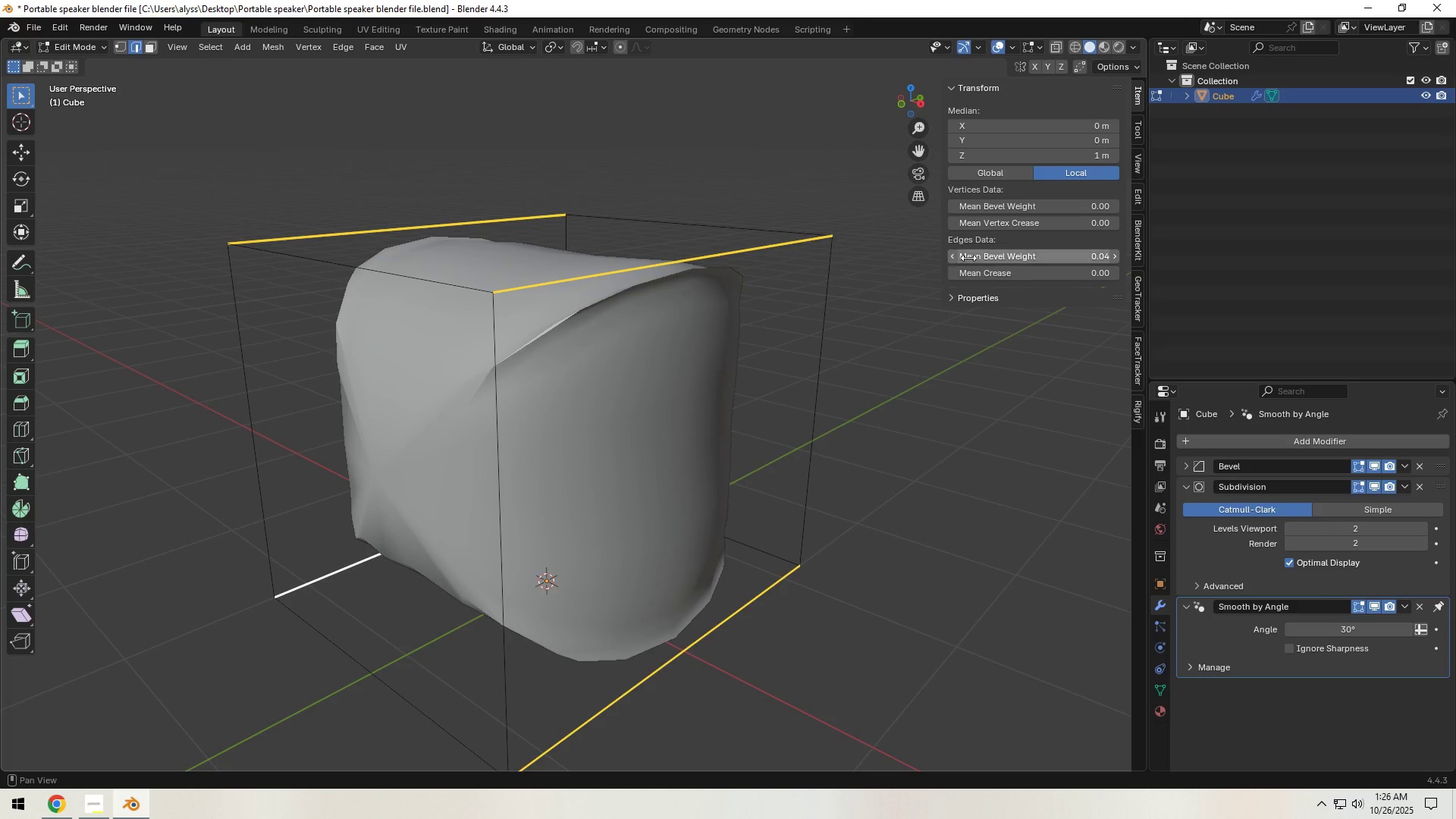 
left_click_drag(start_coordinate=[1009, 257], to_coordinate=[881, 279])
 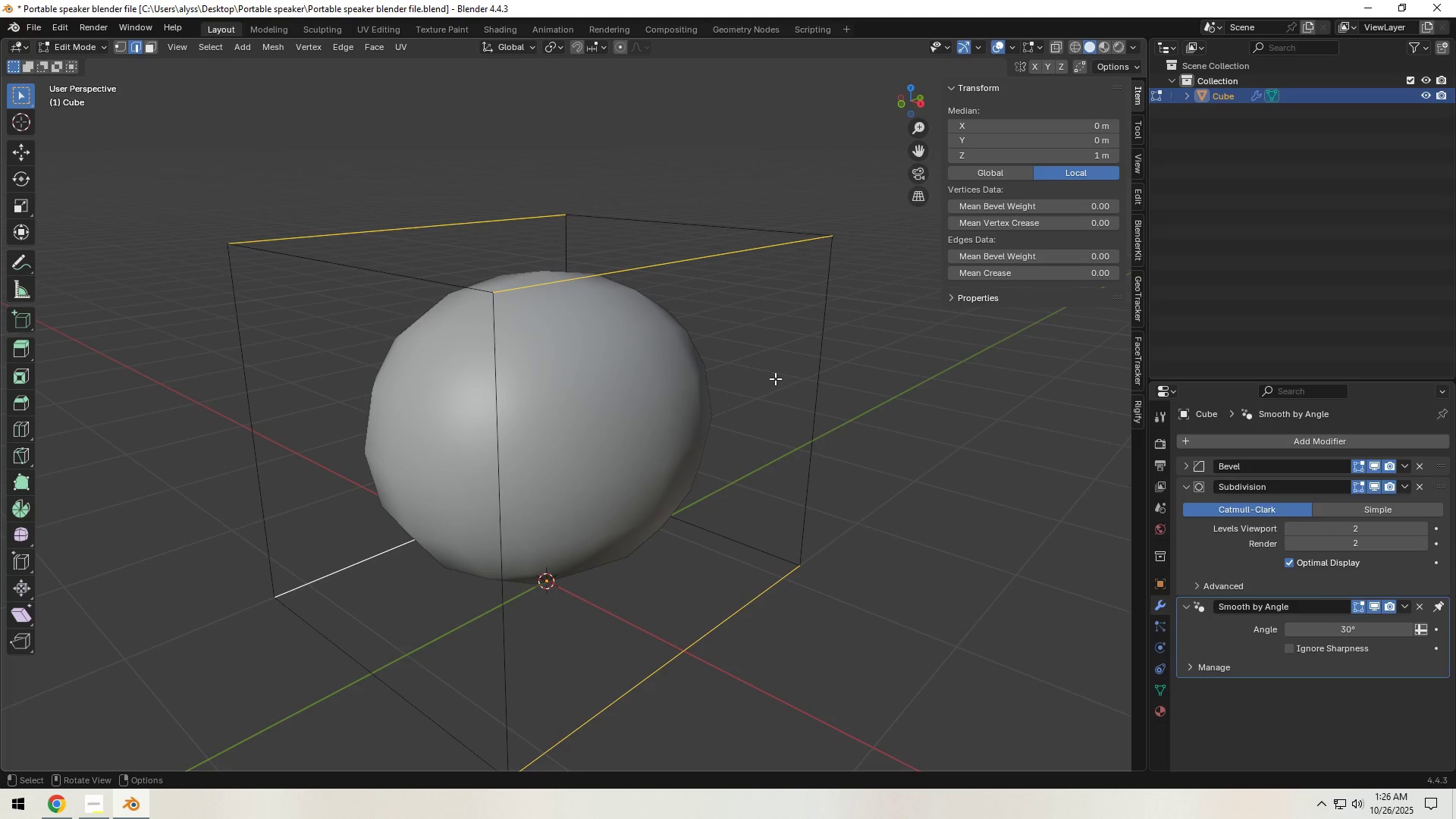 
scroll: coordinate [780, 380], scroll_direction: down, amount: 1.0
 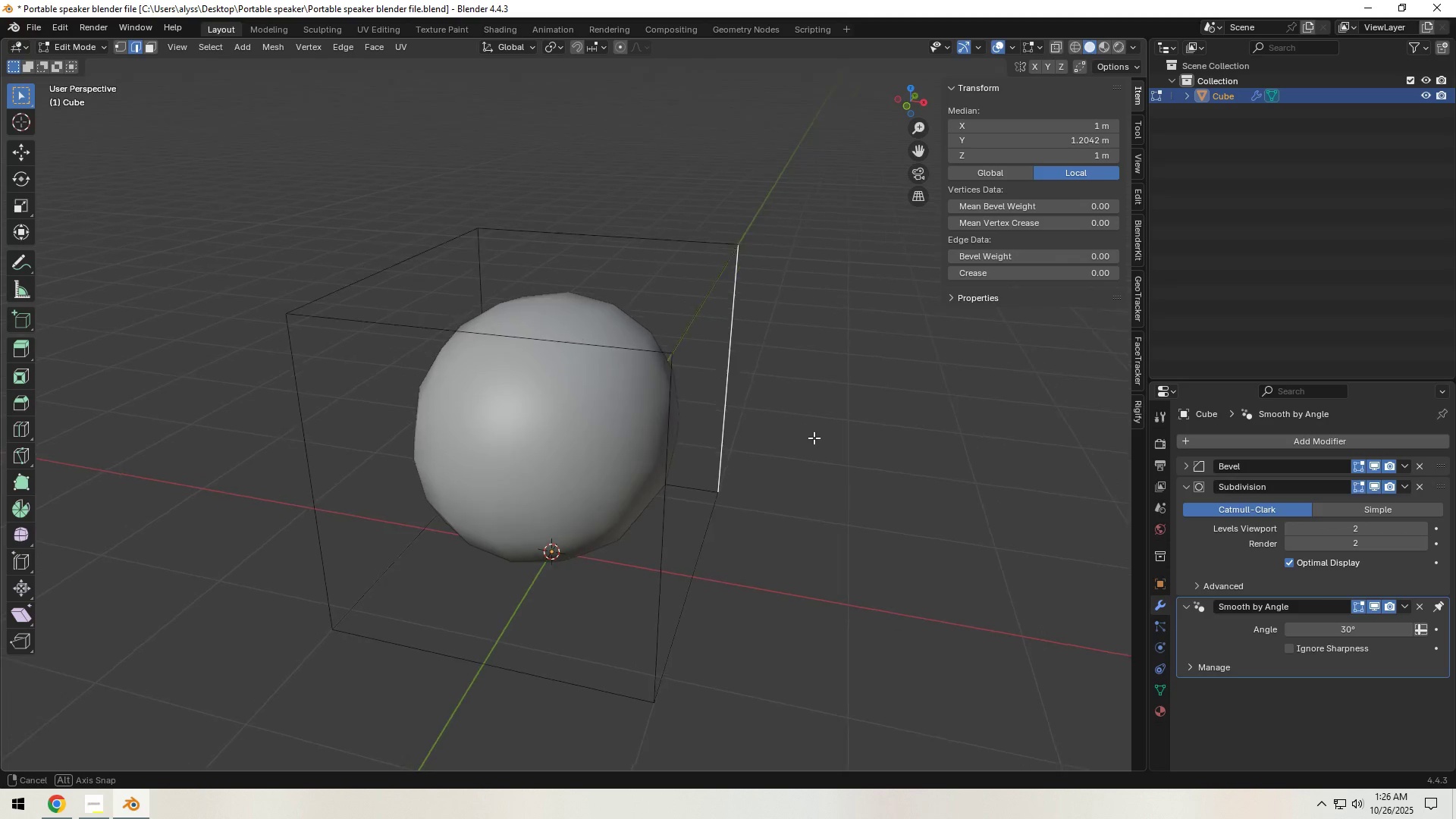 
left_click([695, 332])
 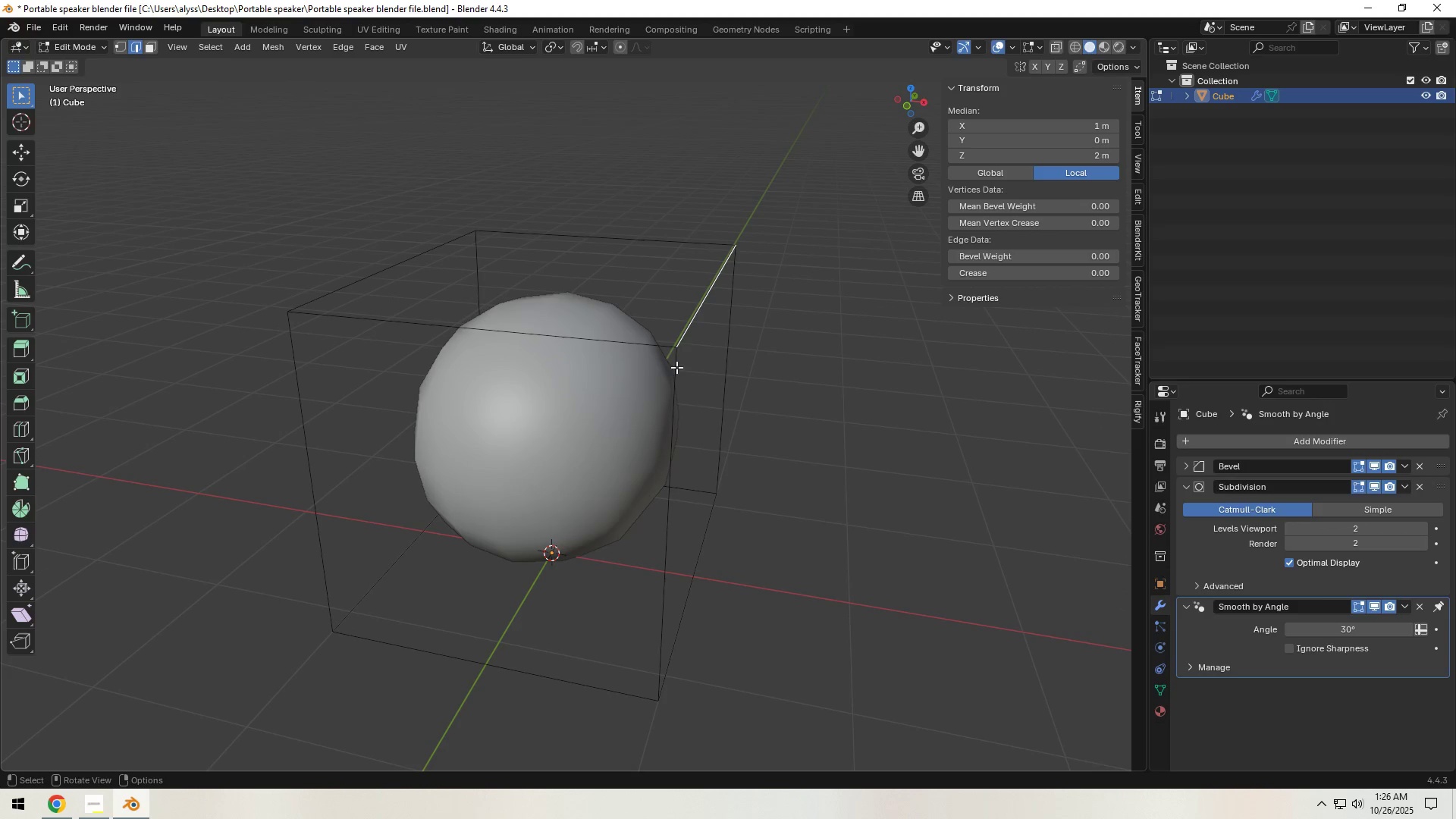 
left_click([585, 347])
 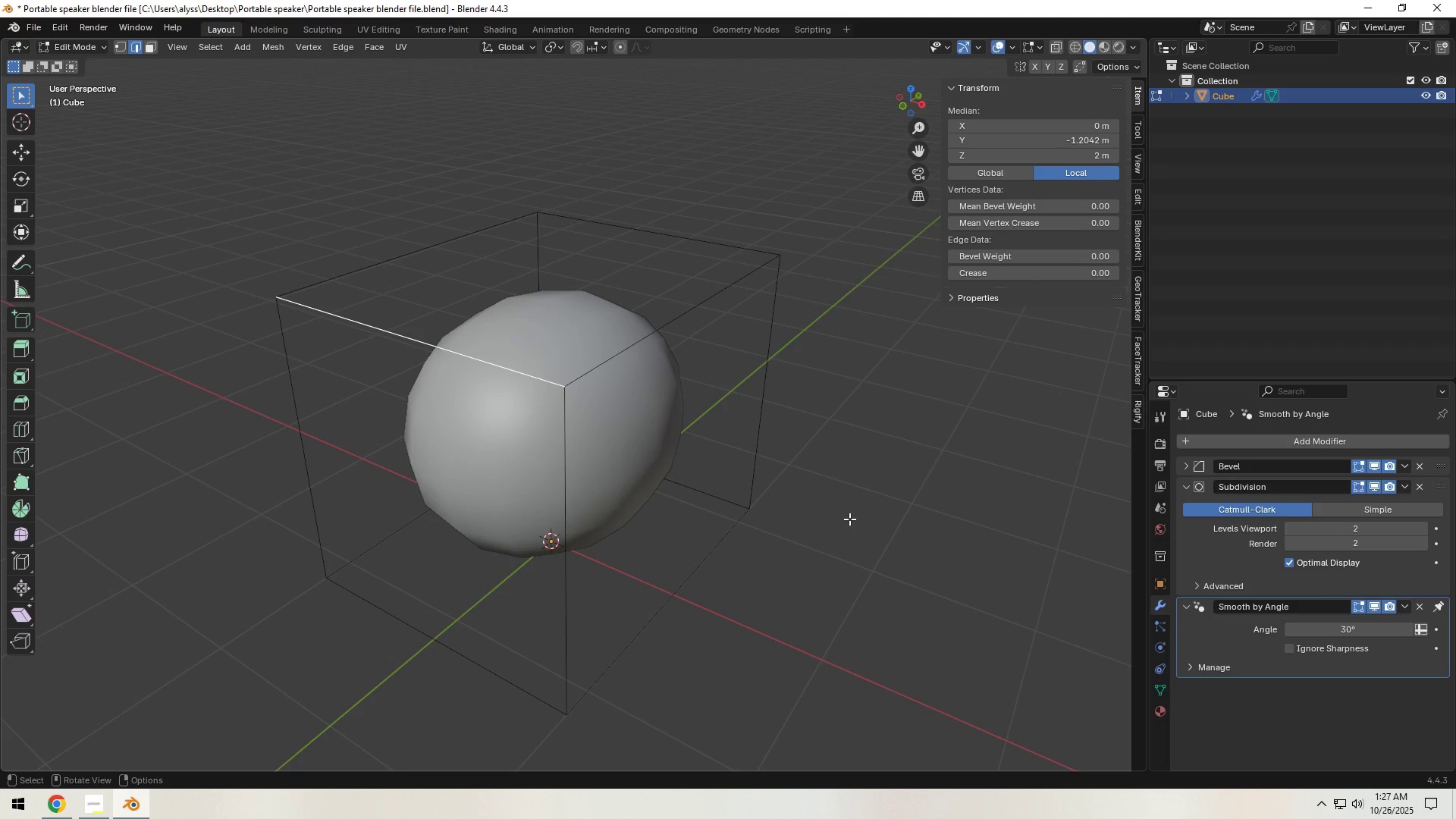 
wait(7.63)
 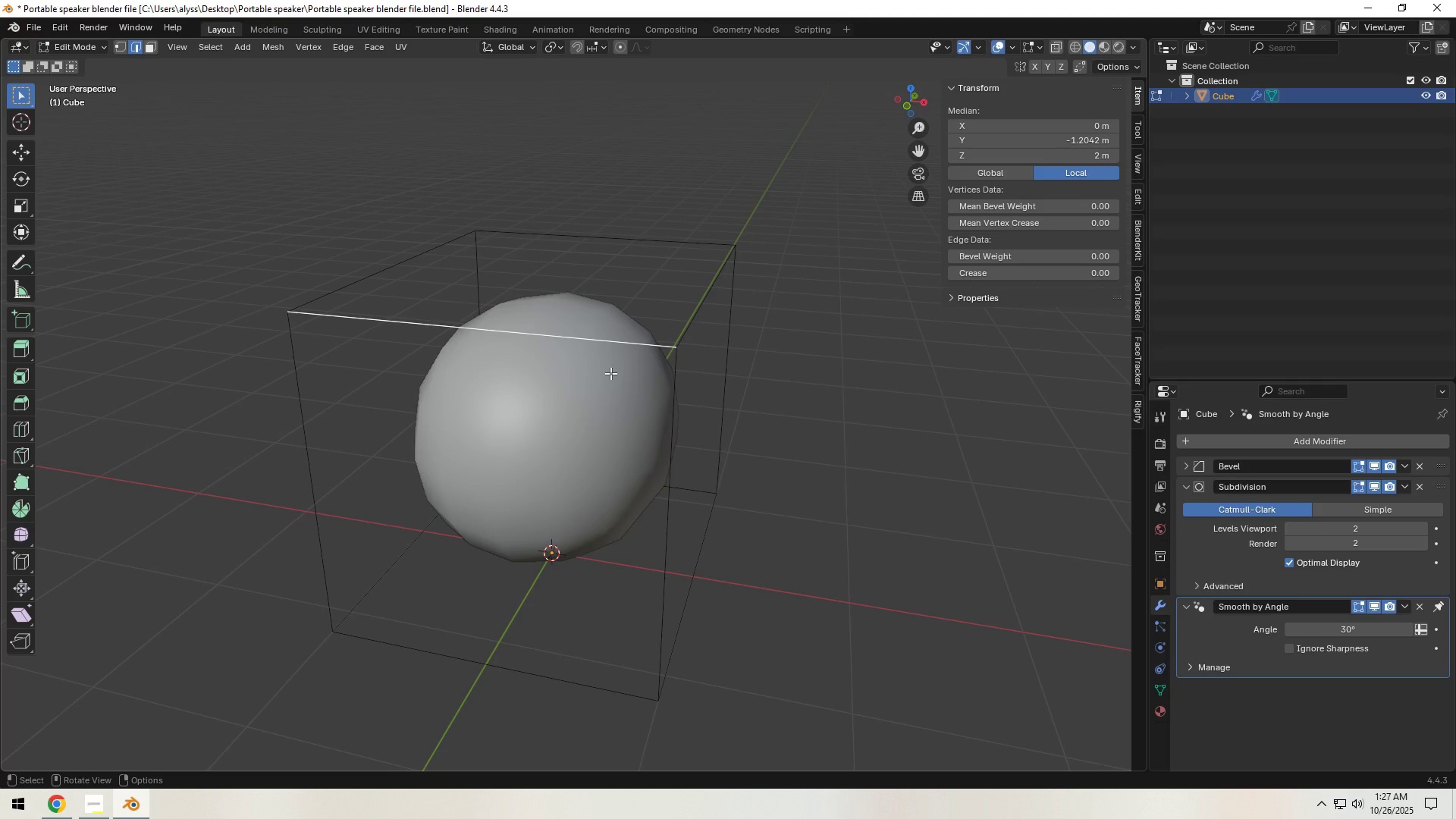 
left_click([1185, 463])
 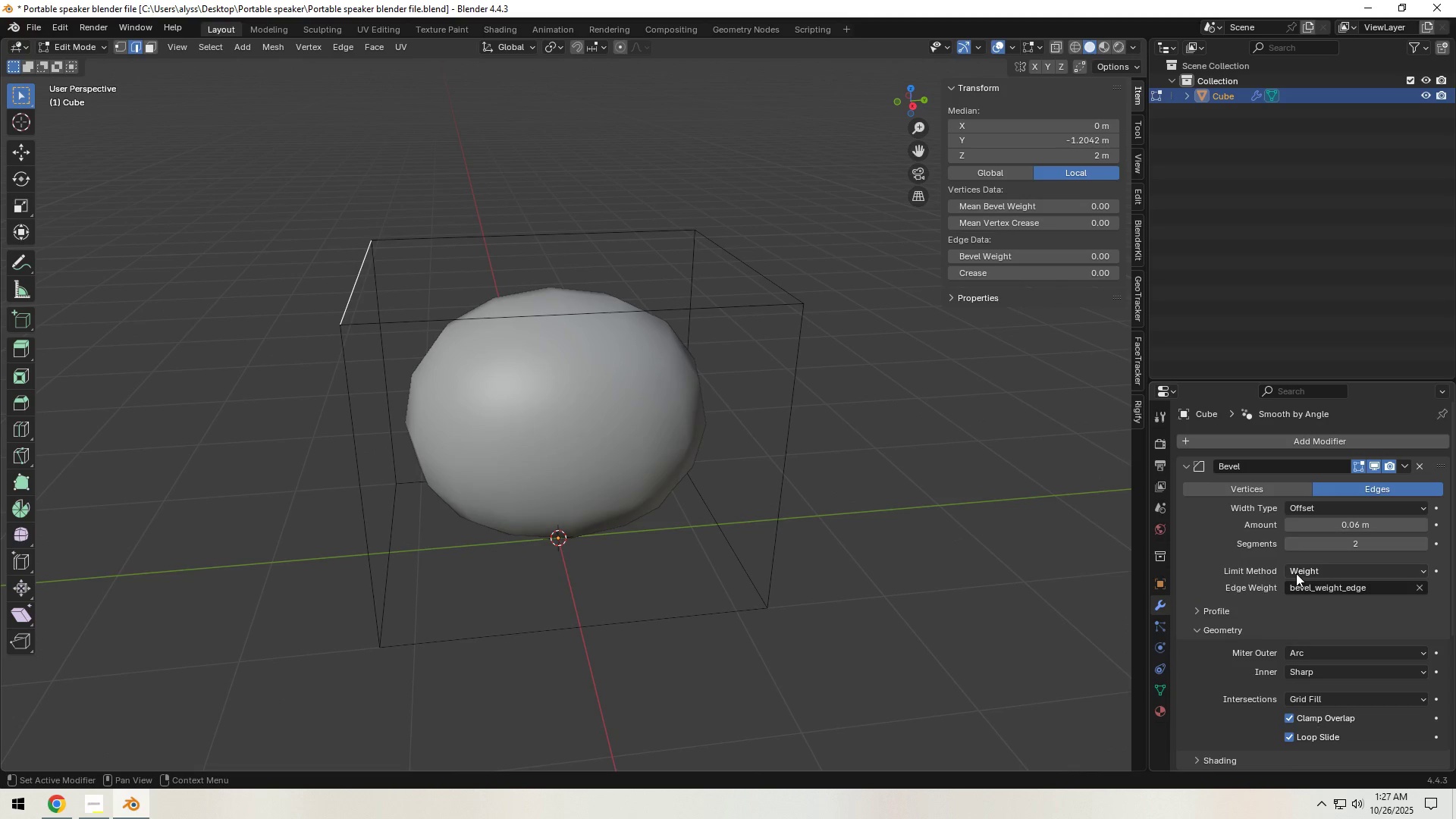 
scroll: coordinate [1277, 598], scroll_direction: down, amount: 3.0
 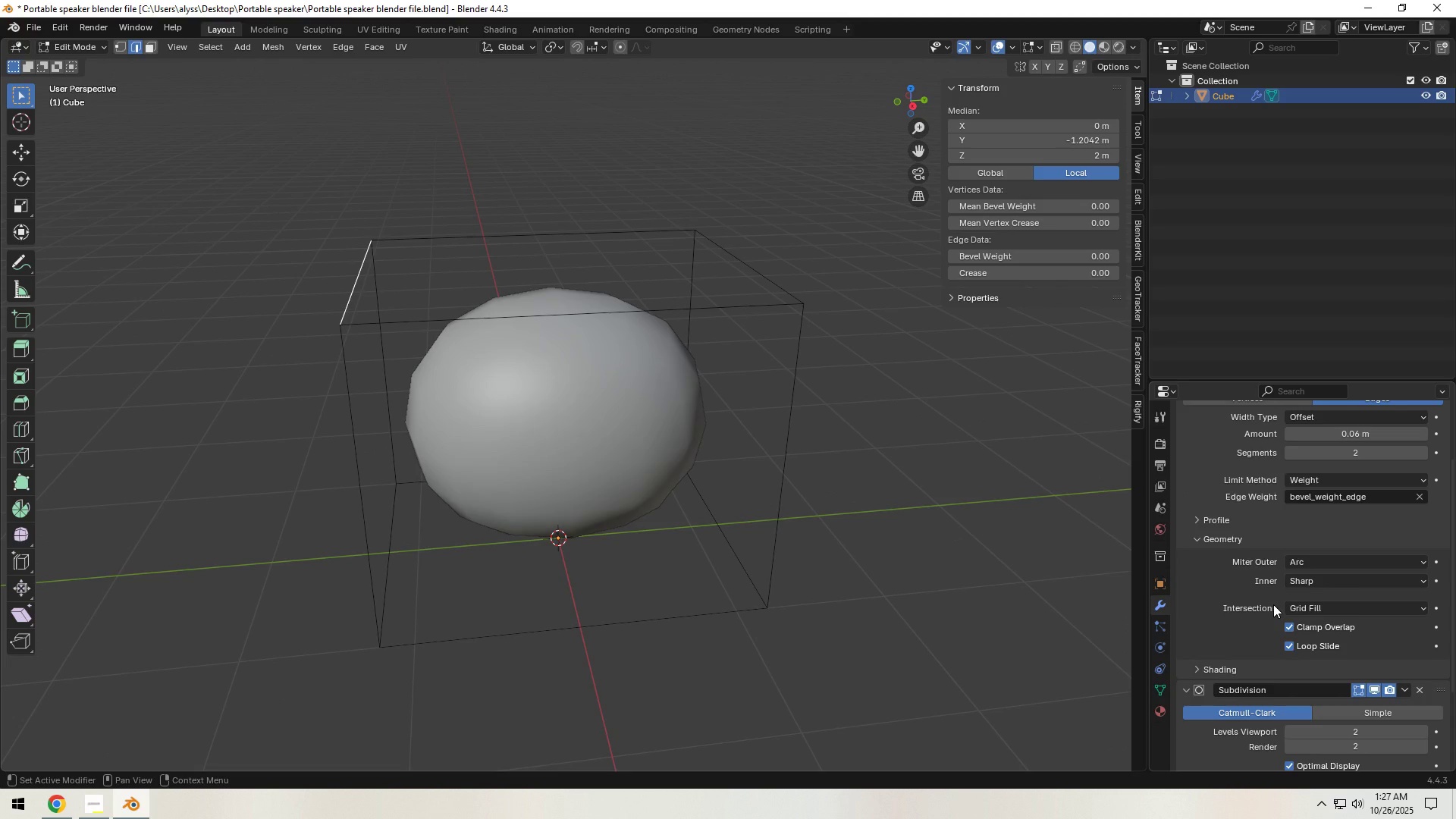 
scroll: coordinate [1273, 604], scroll_direction: up, amount: 2.0
 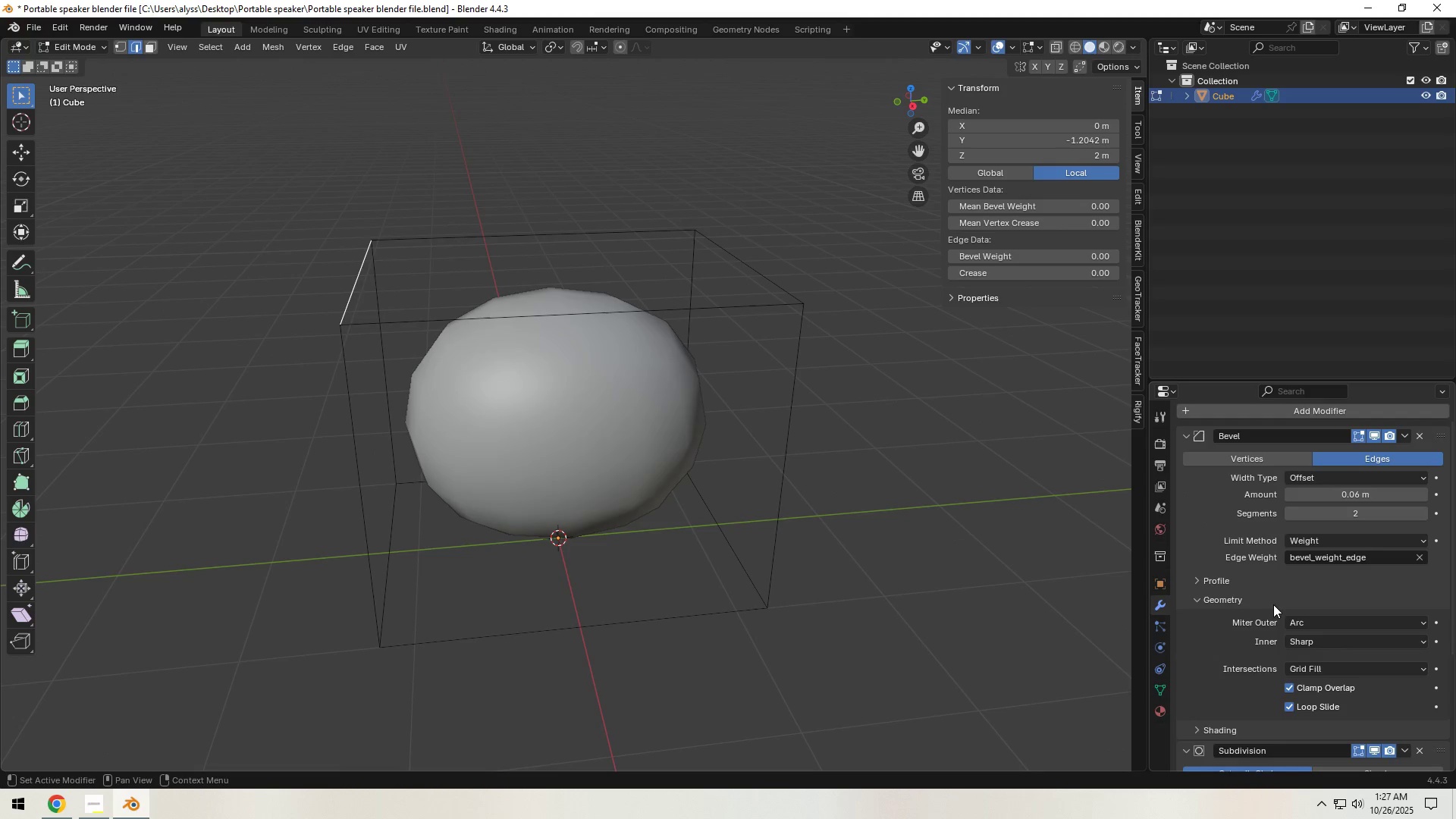 
mouse_move([1361, 500])
 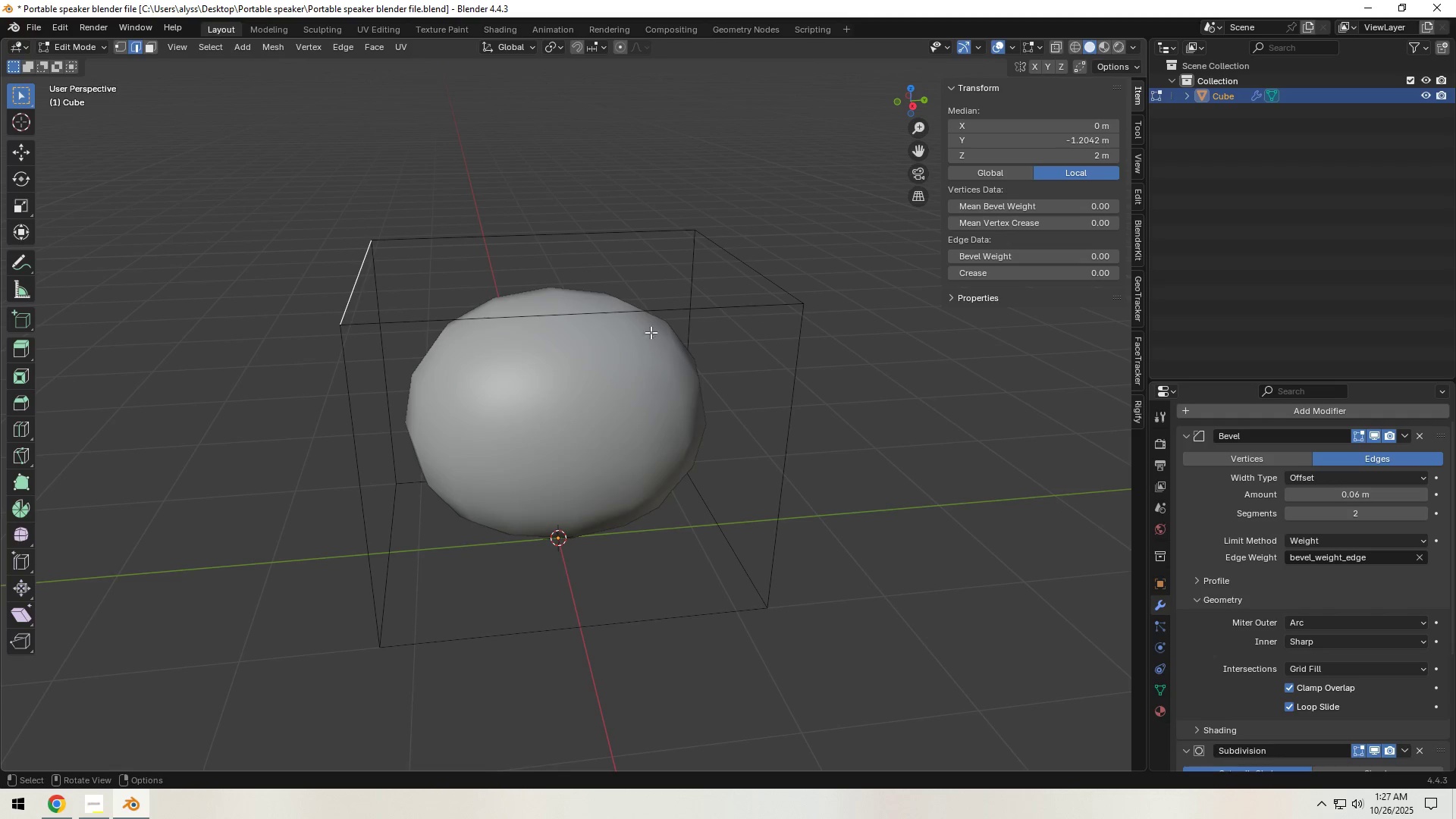 
left_click([645, 321])
 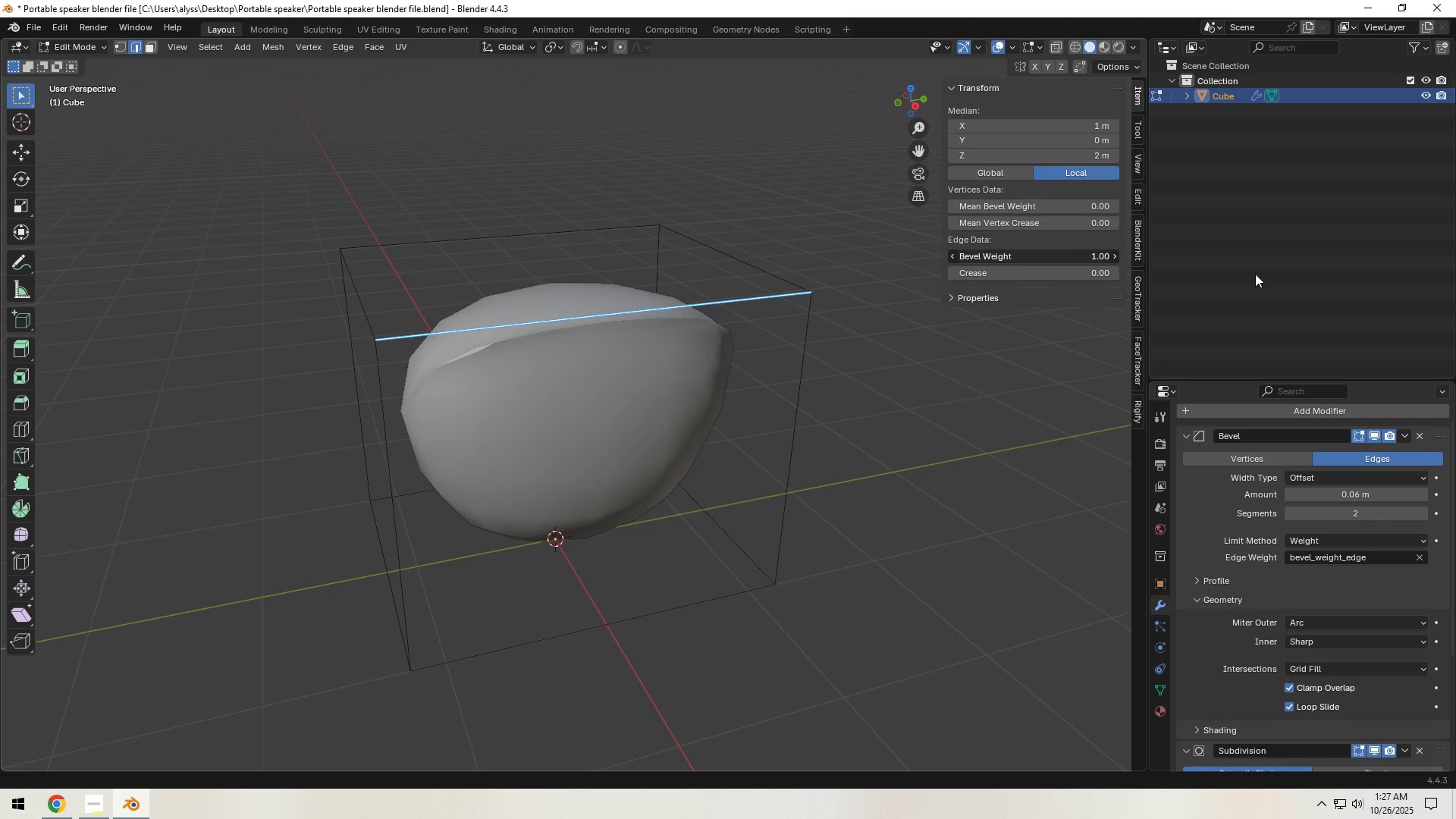 
wait(6.31)
 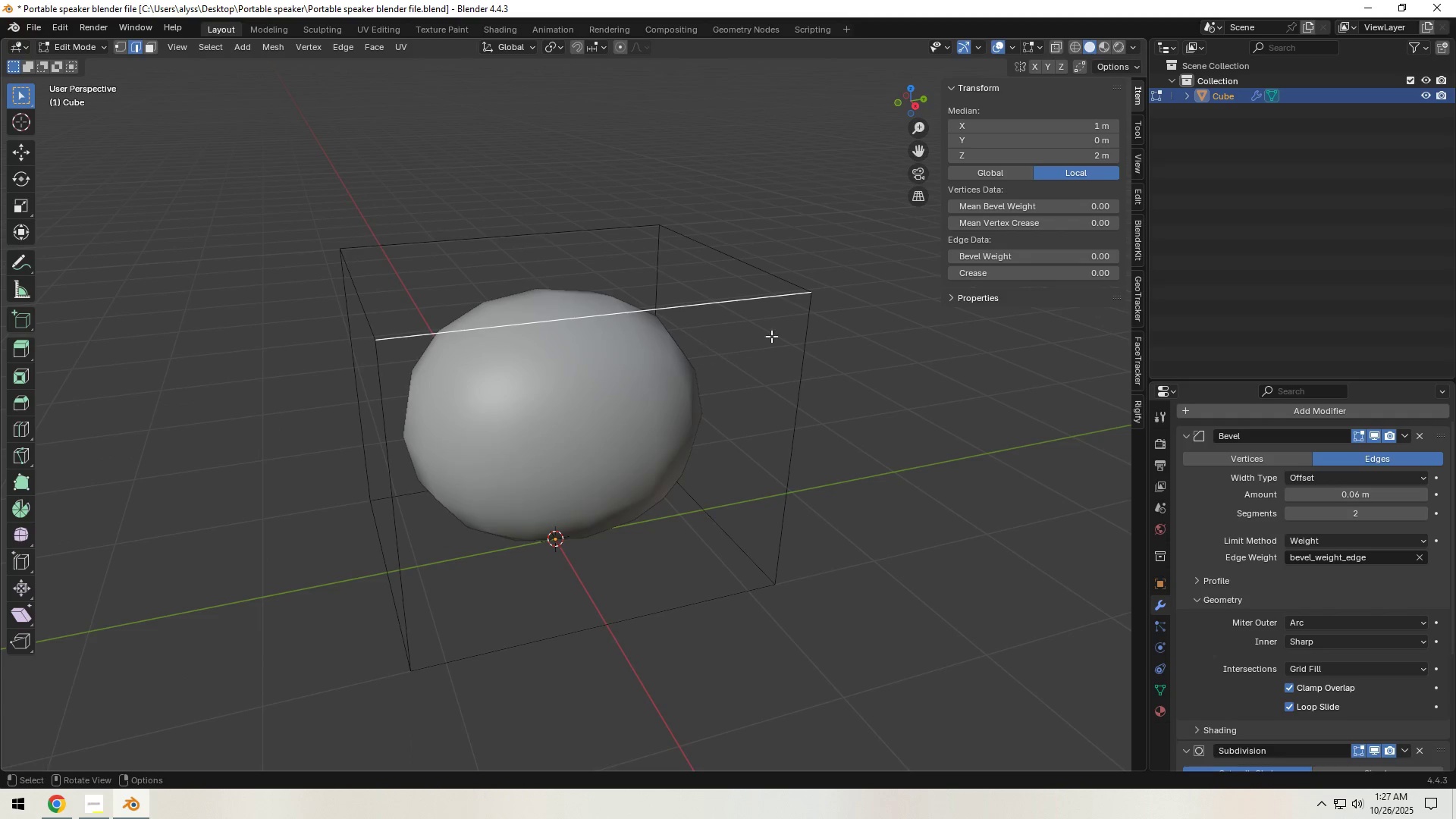 
key(A)
 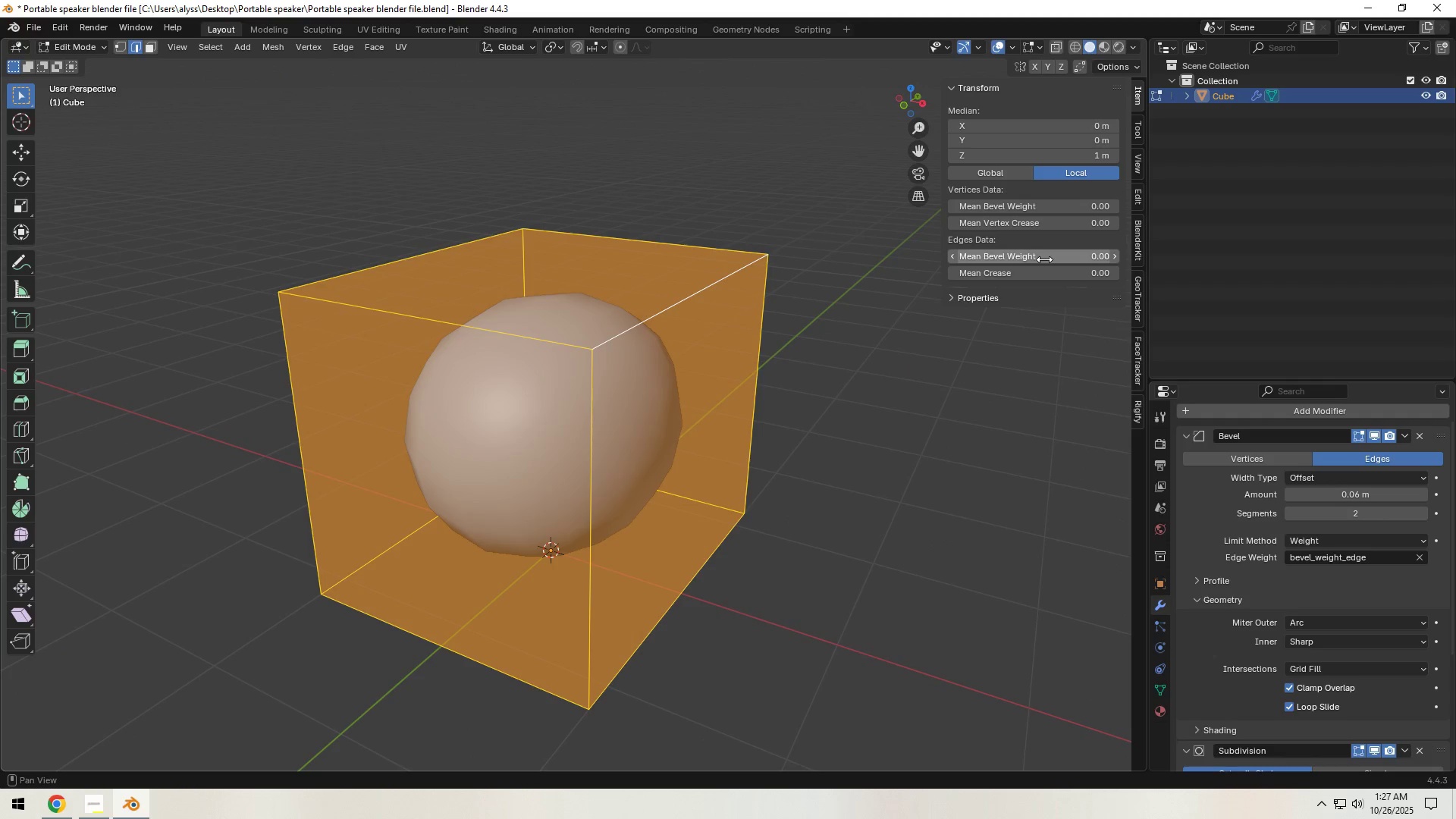 
left_click([831, 383])
 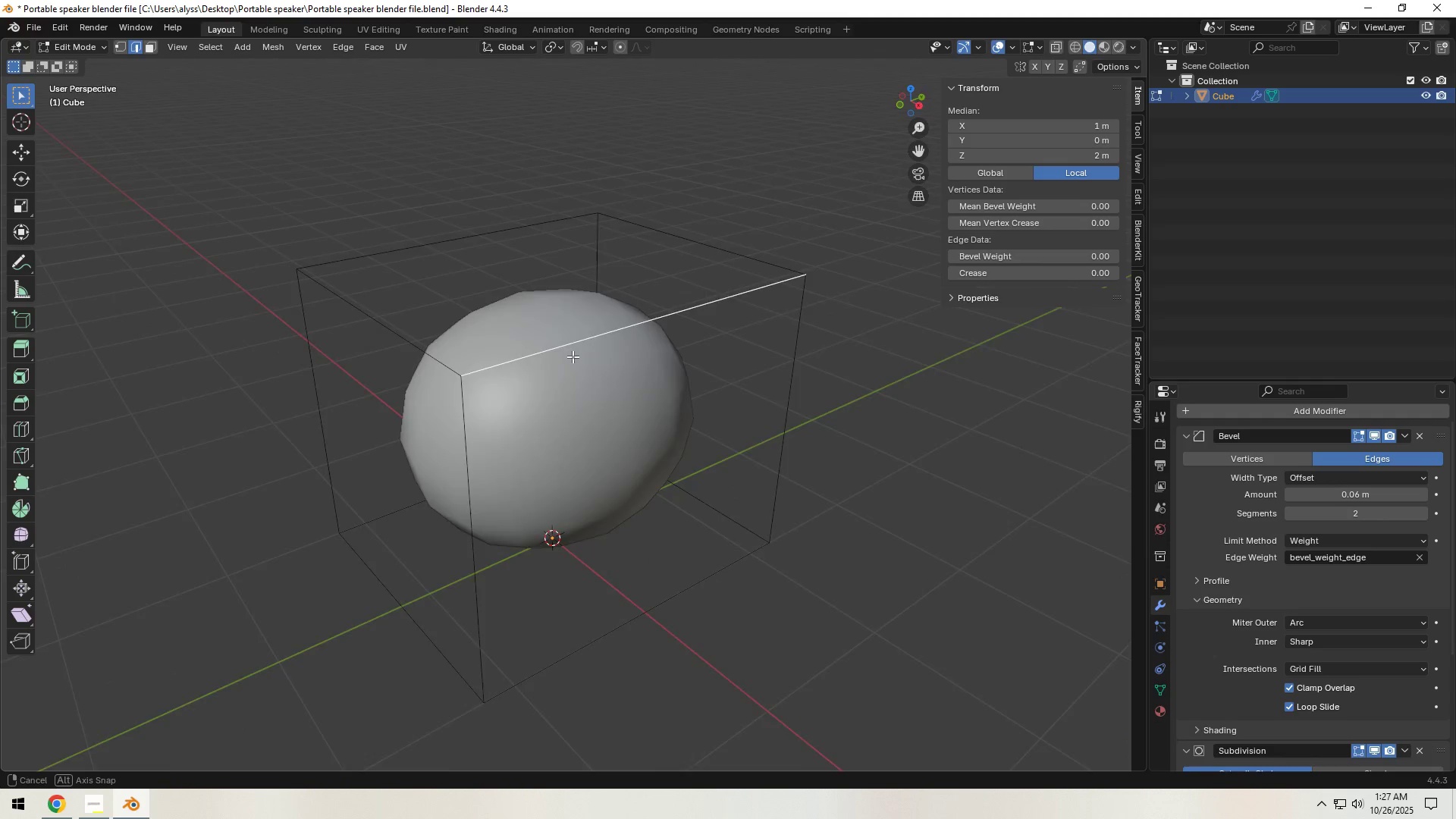 
key(3)
 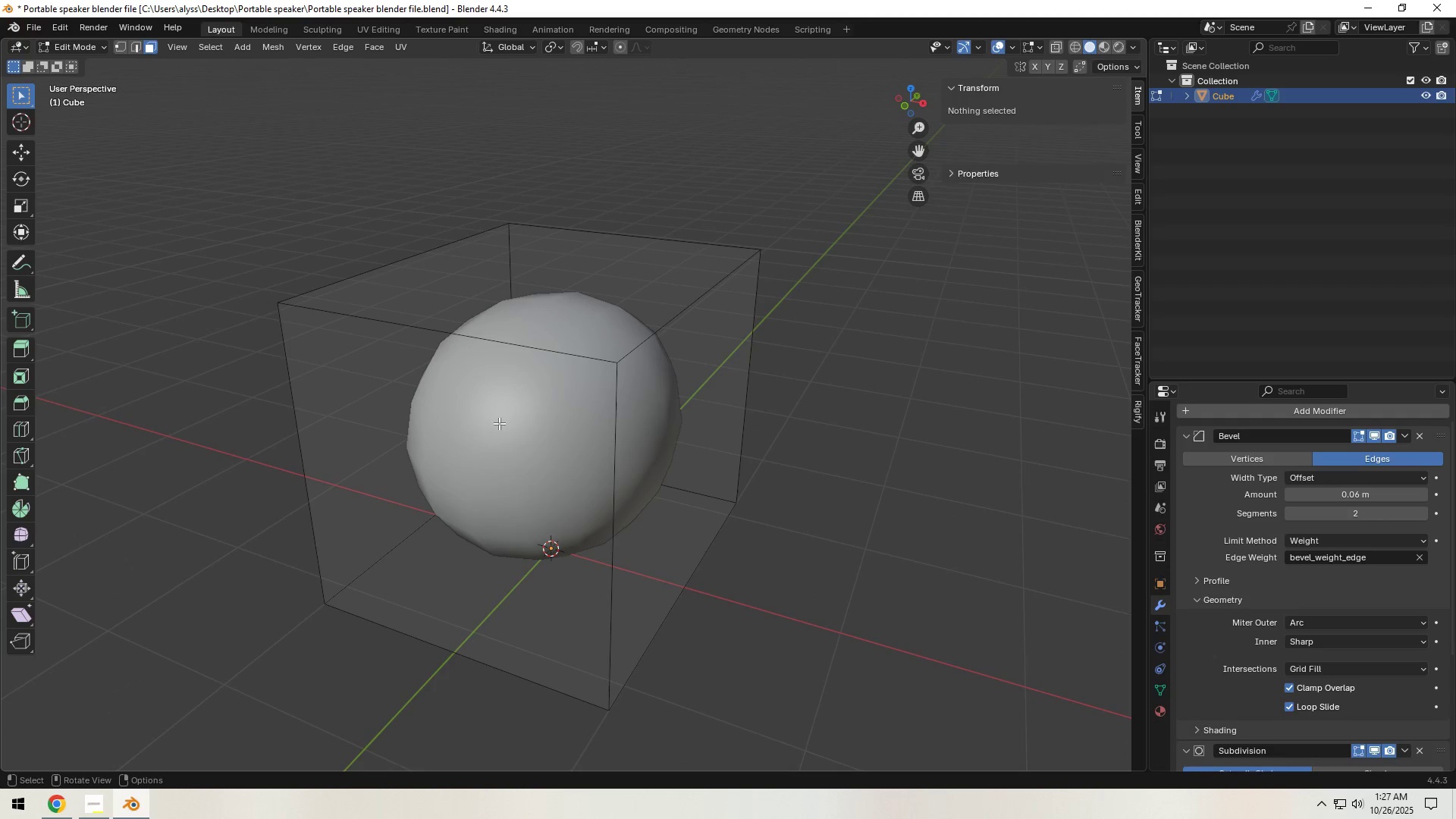 
left_click([499, 423])
 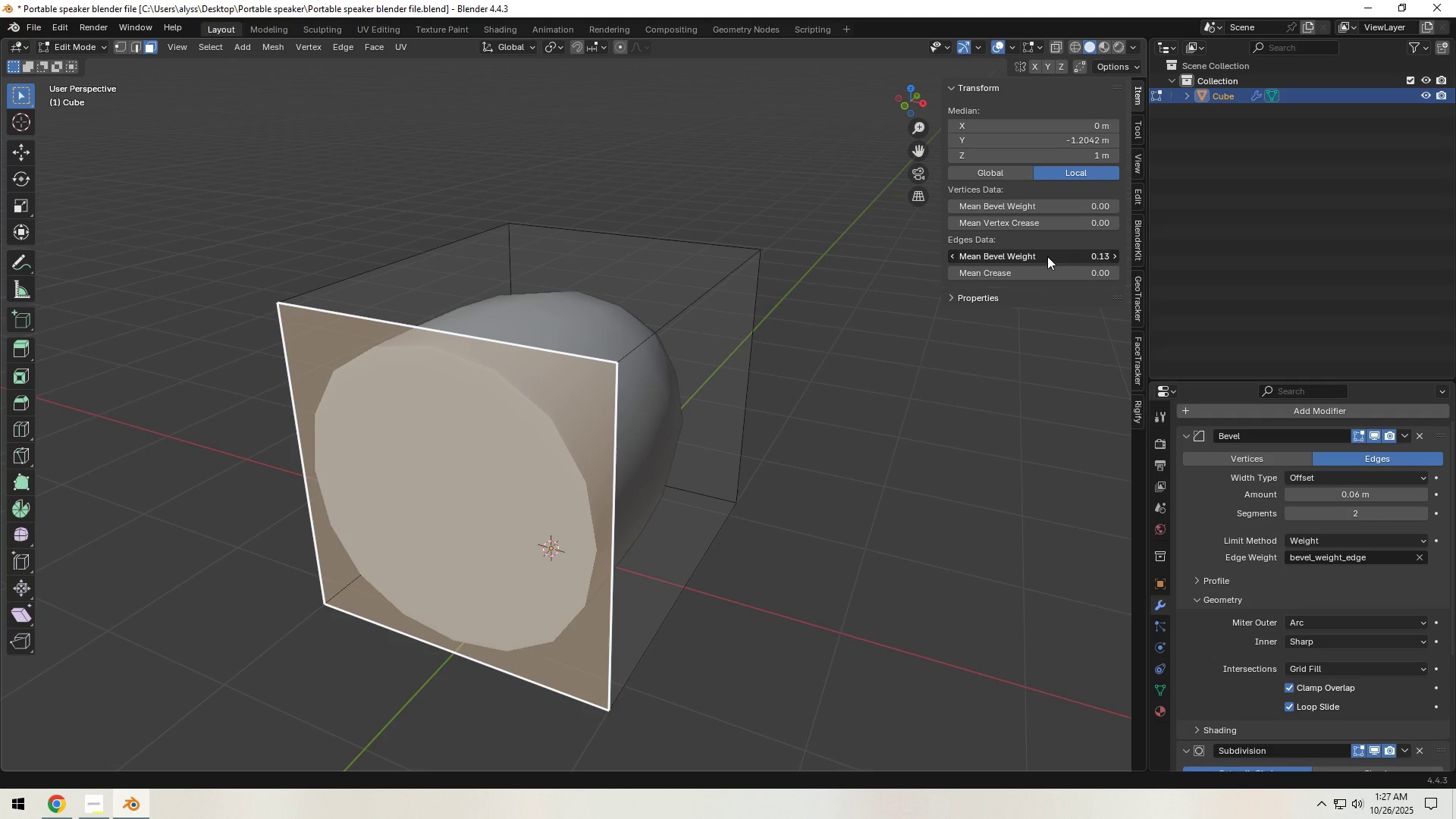 
left_click([818, 412])
 